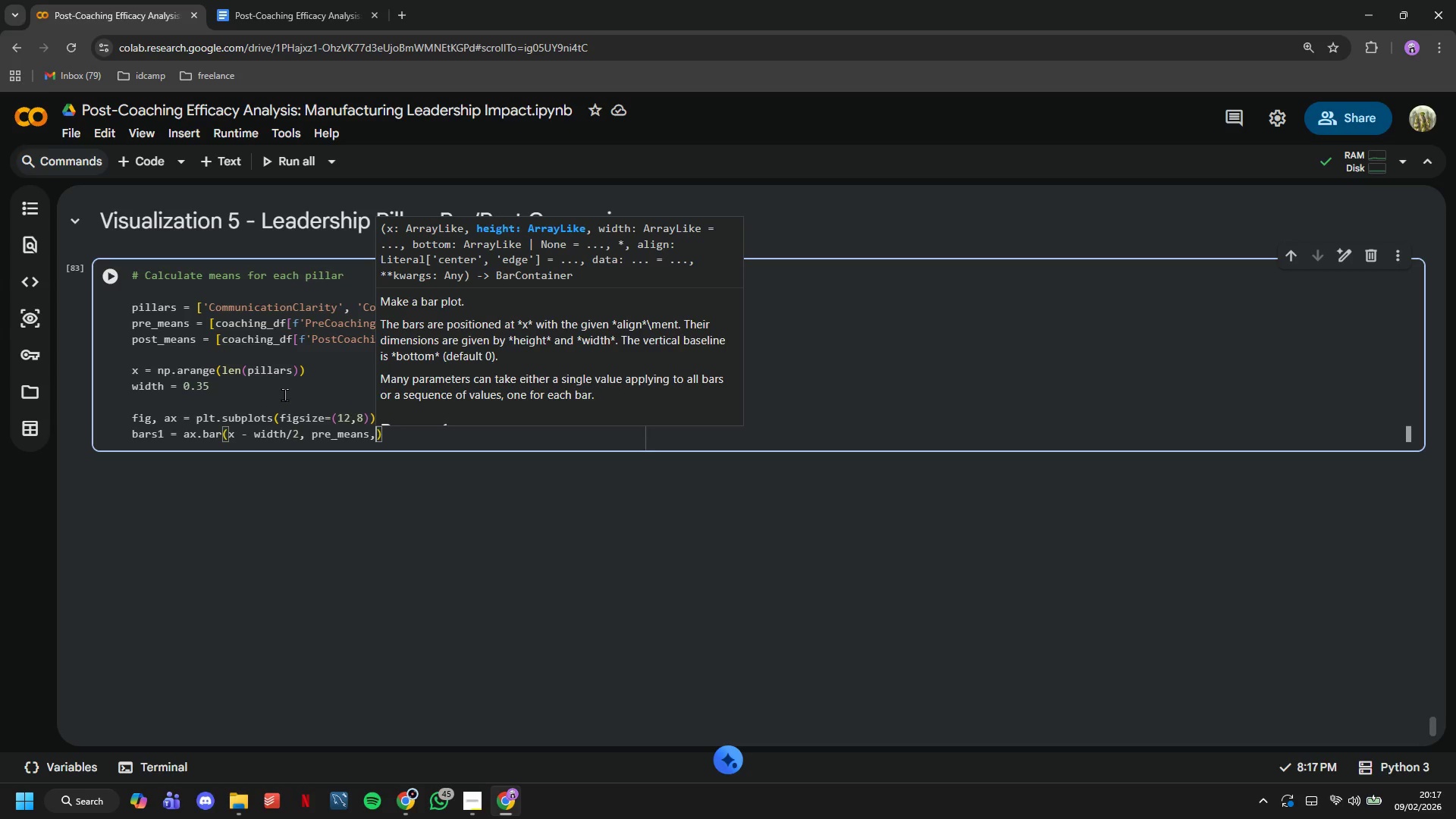 
key(Control+Space)
 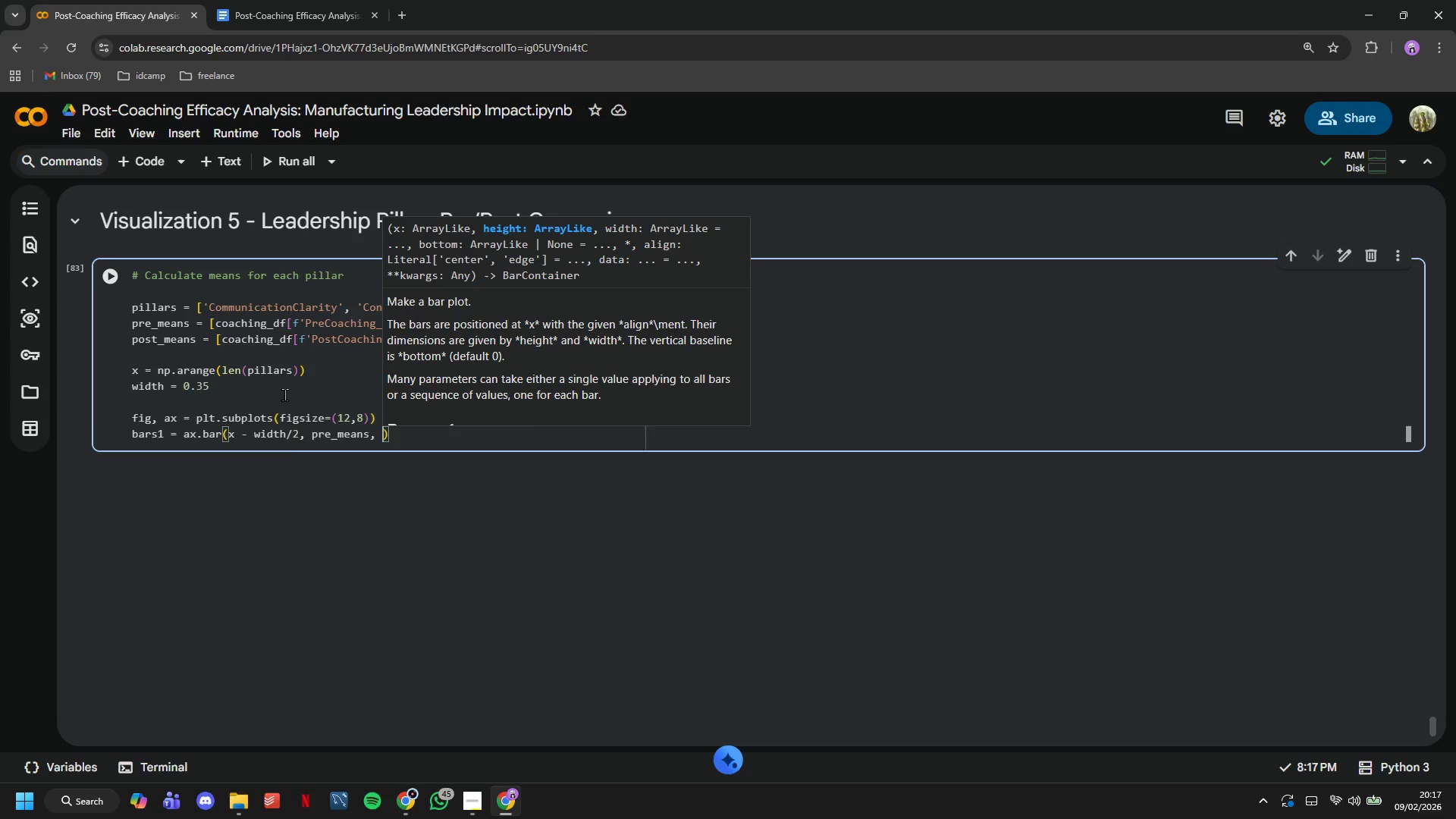 
key(Control+W)
 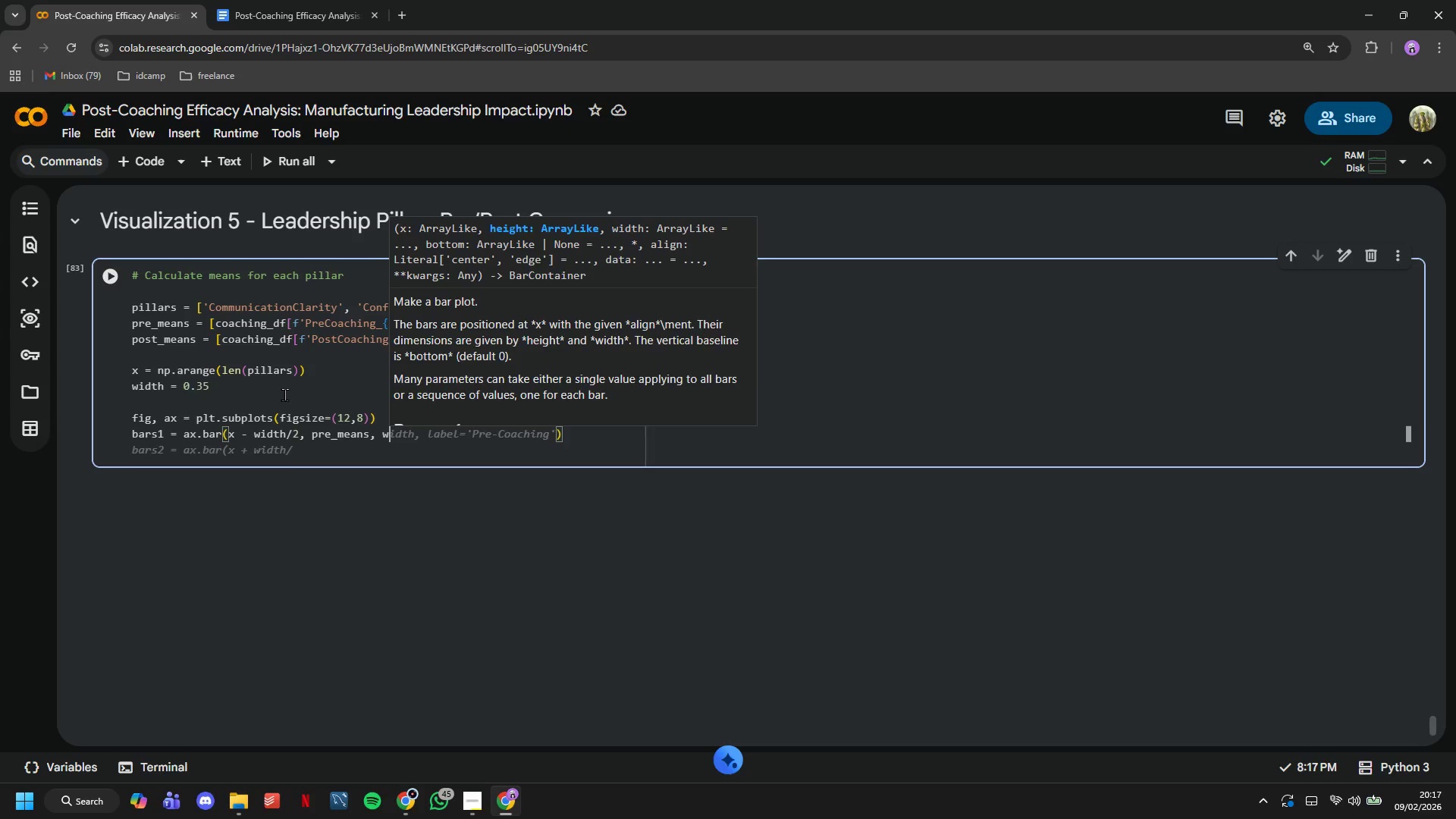 
key(Control+I)
 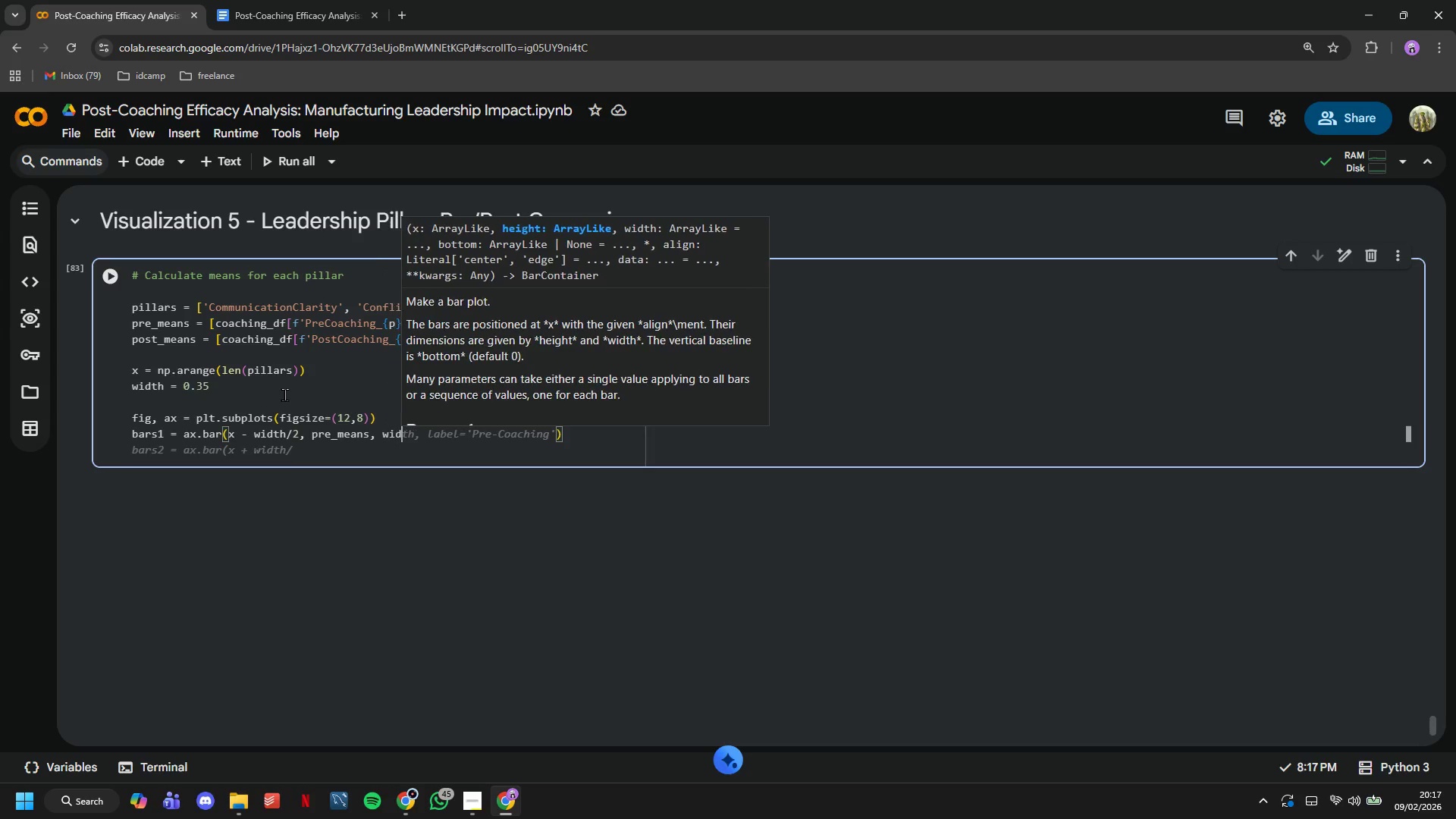 
key(Control+D)
 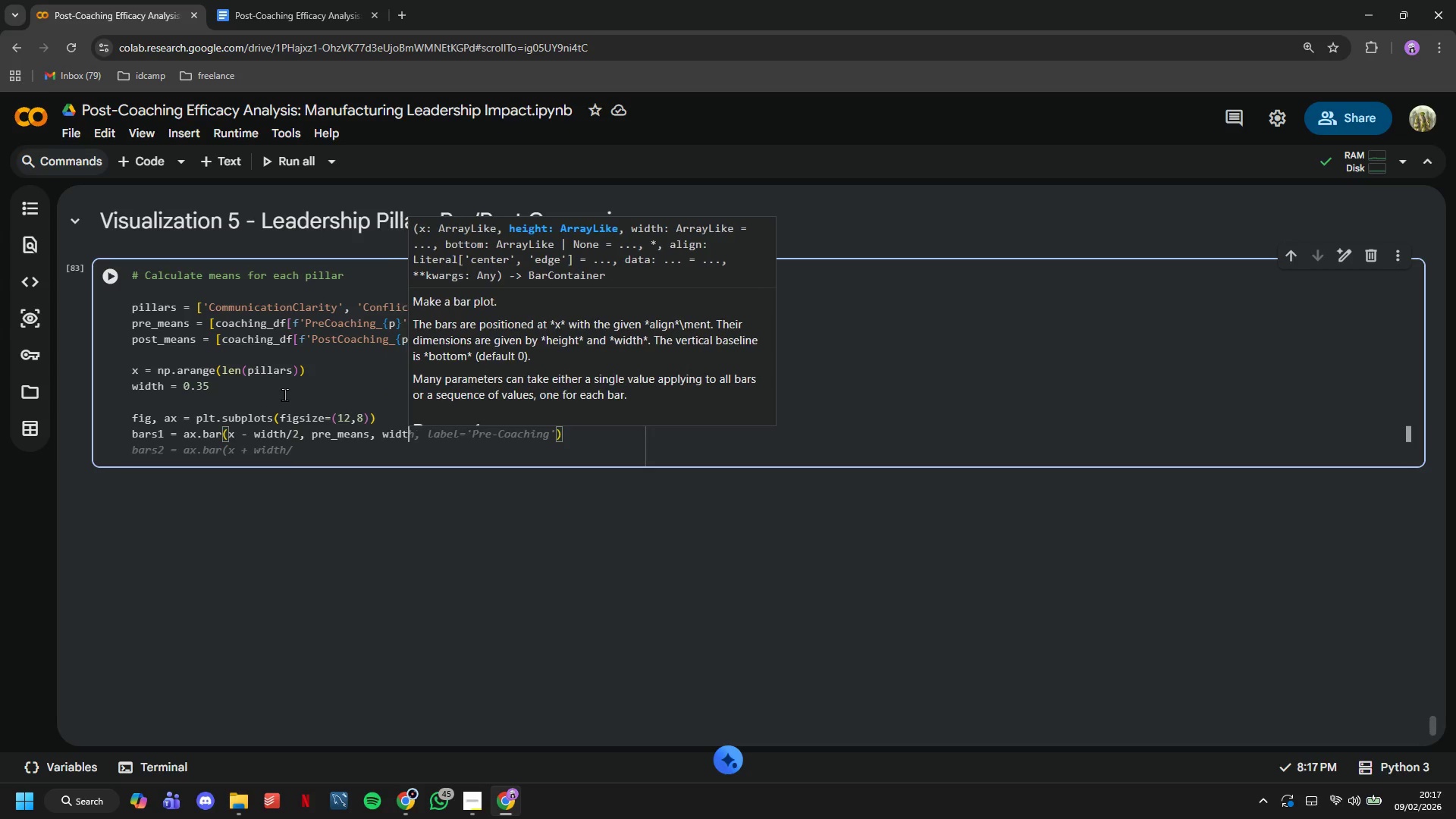 
key(Control+T)
 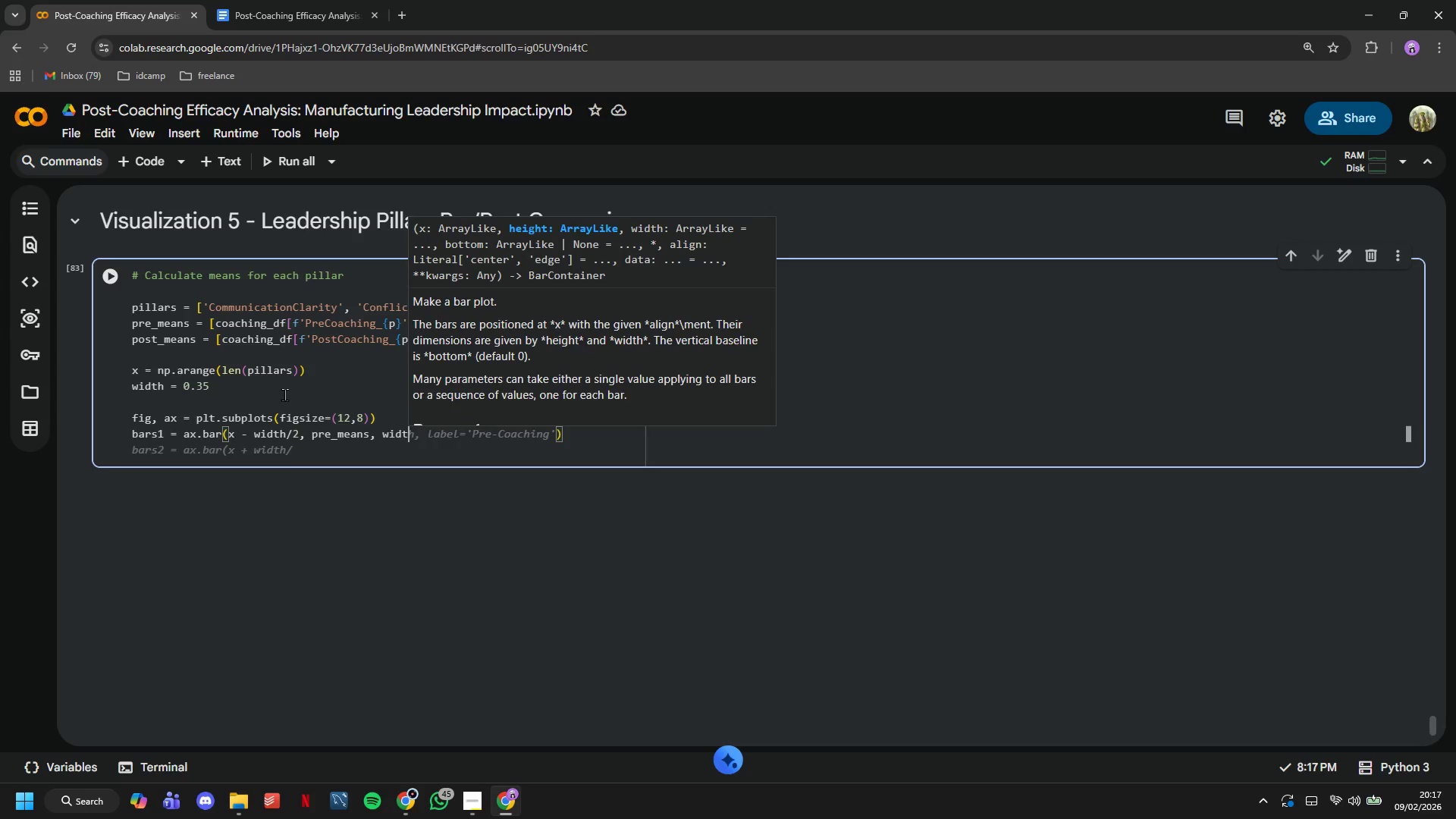 
key(Control+H)
 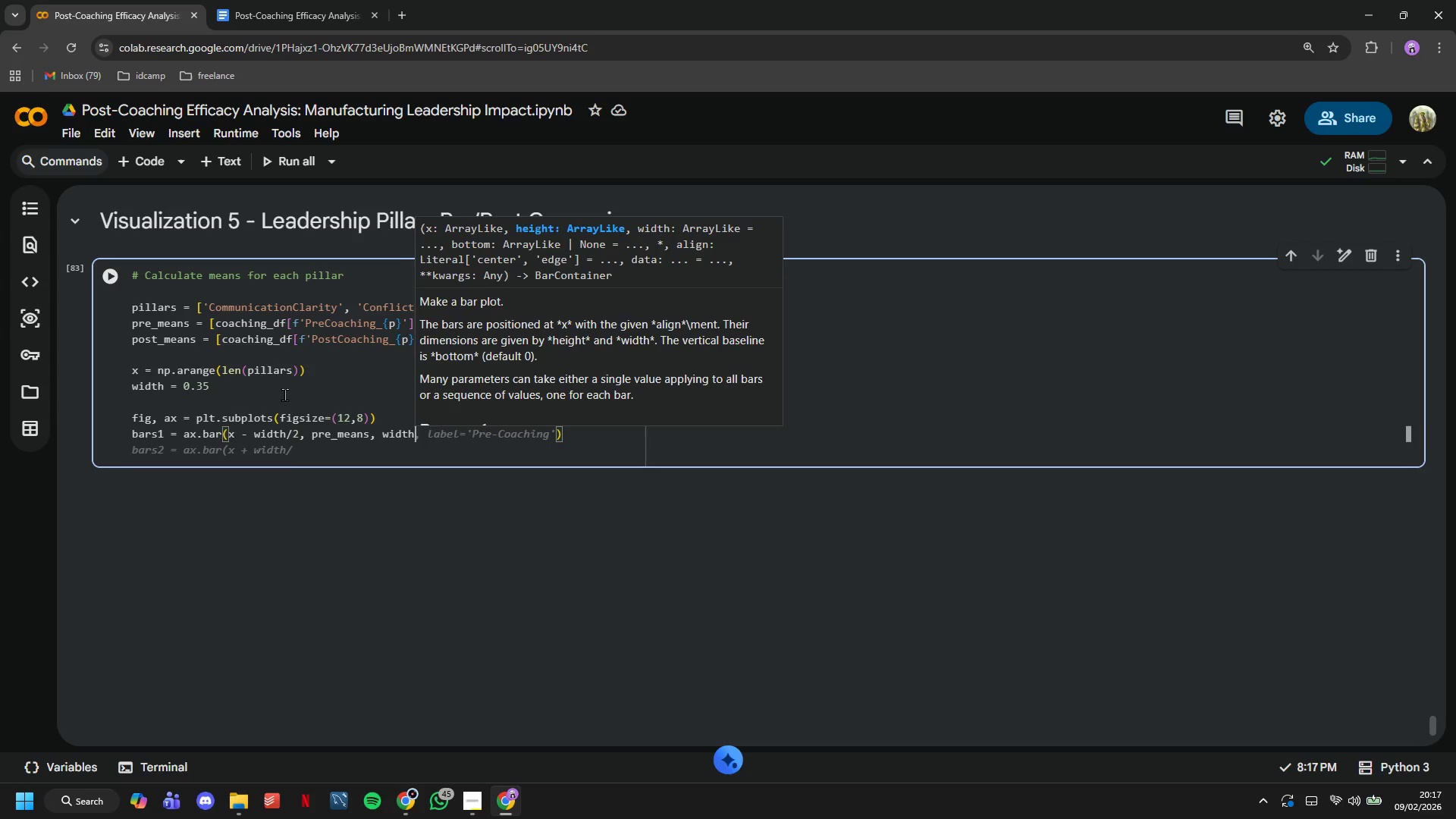 
key(Control+Comma)
 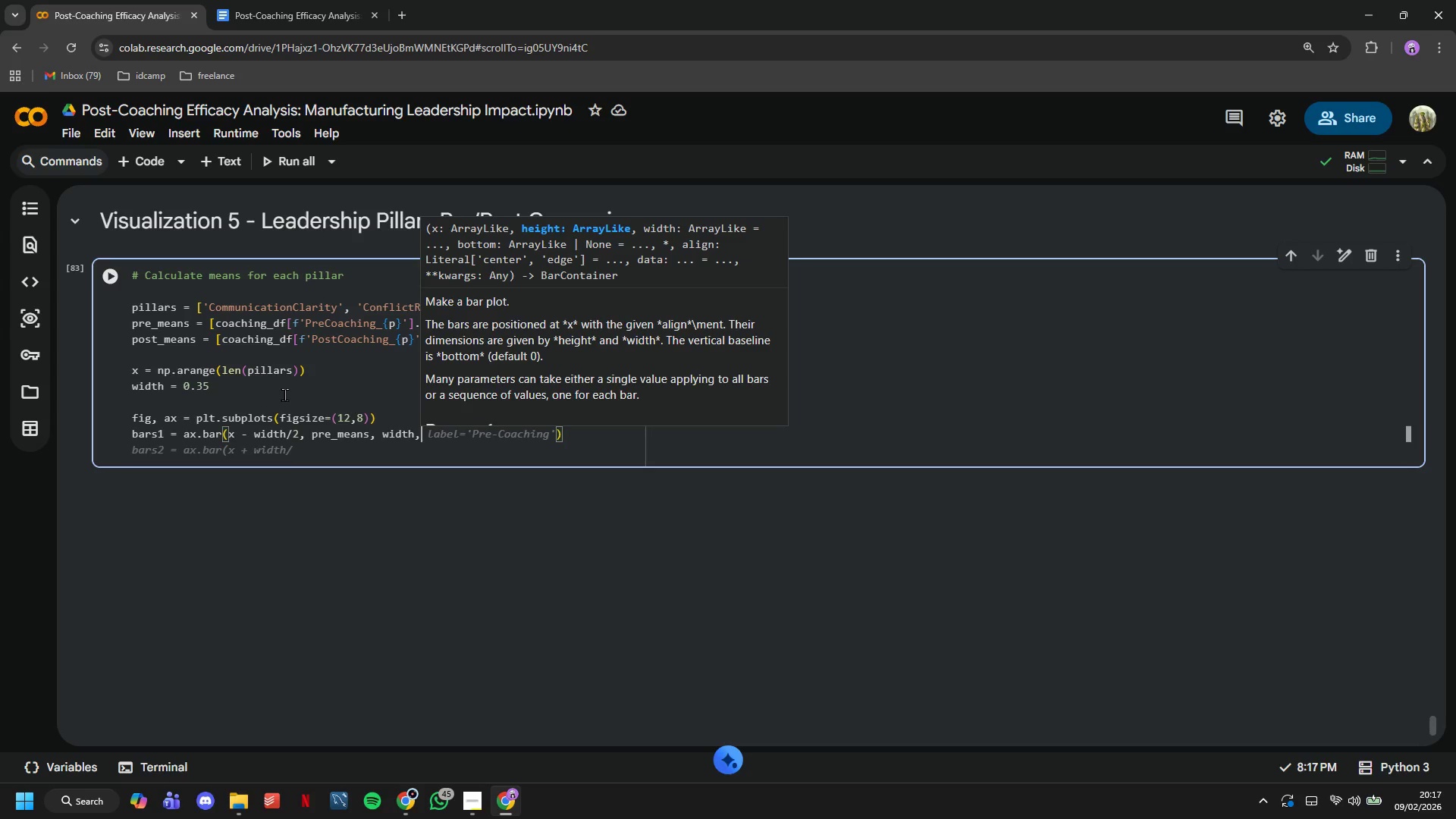 
key(Control+Space)
 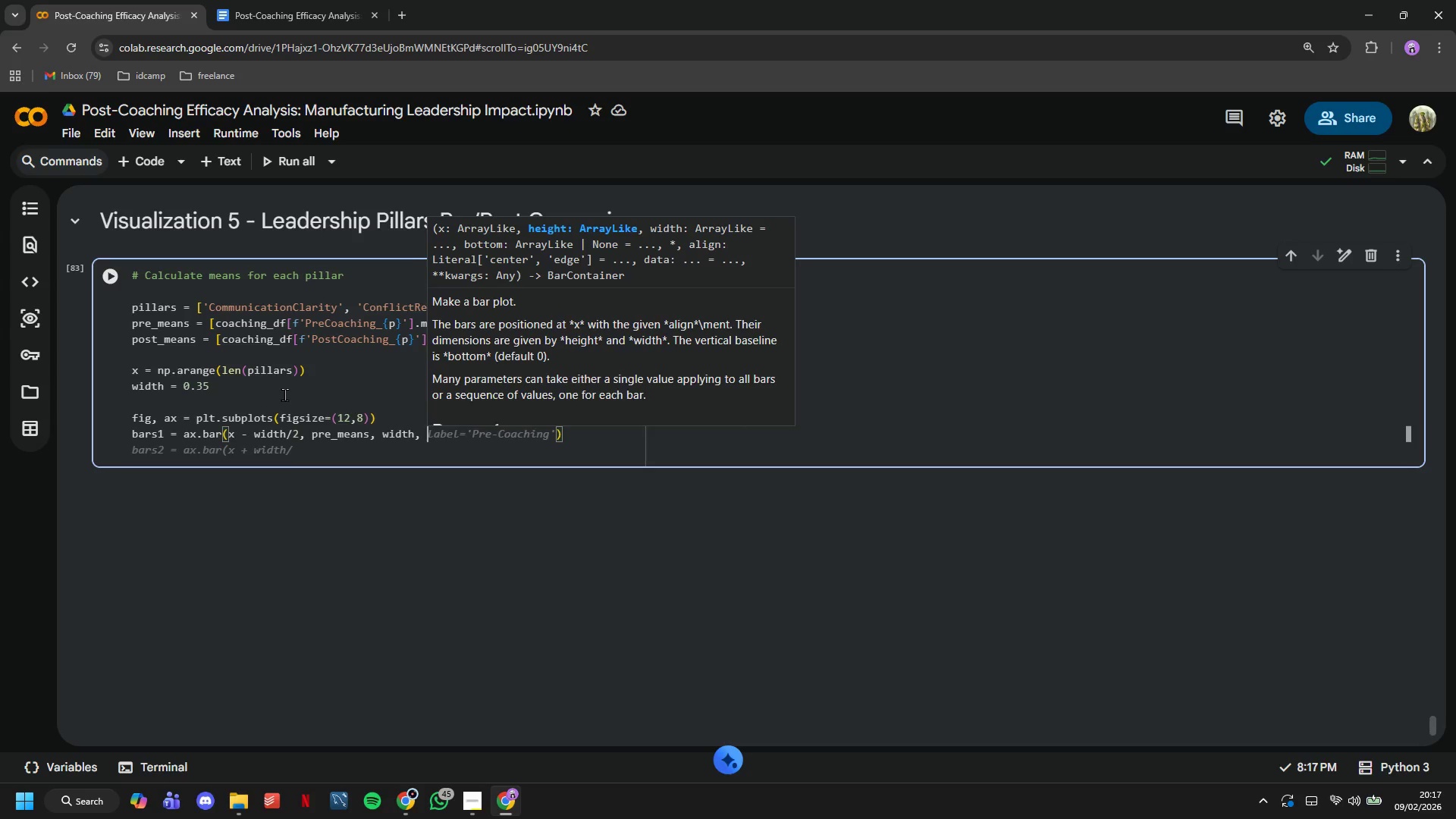 
key(Control+L)
 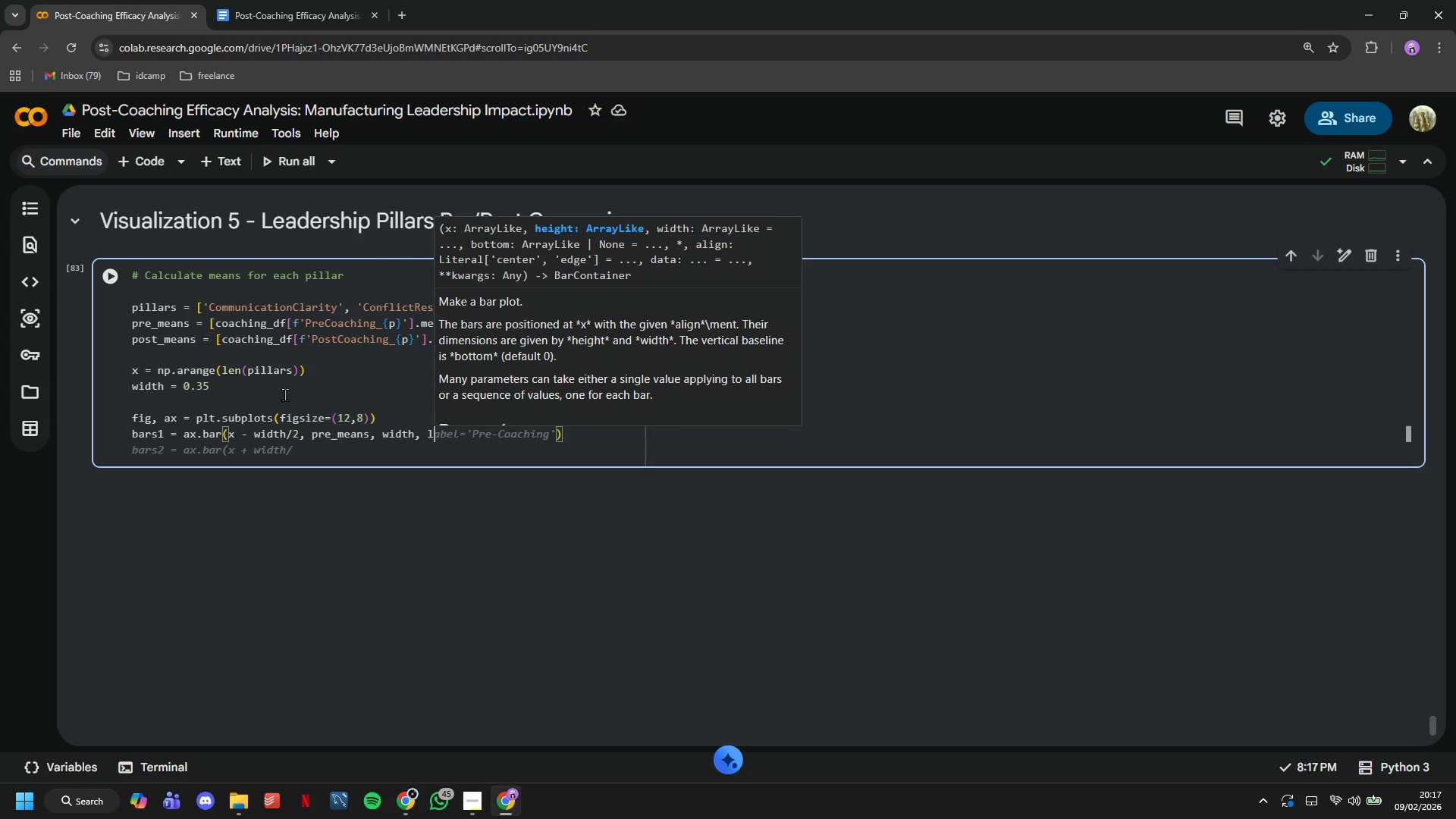 
key(Control+A)
 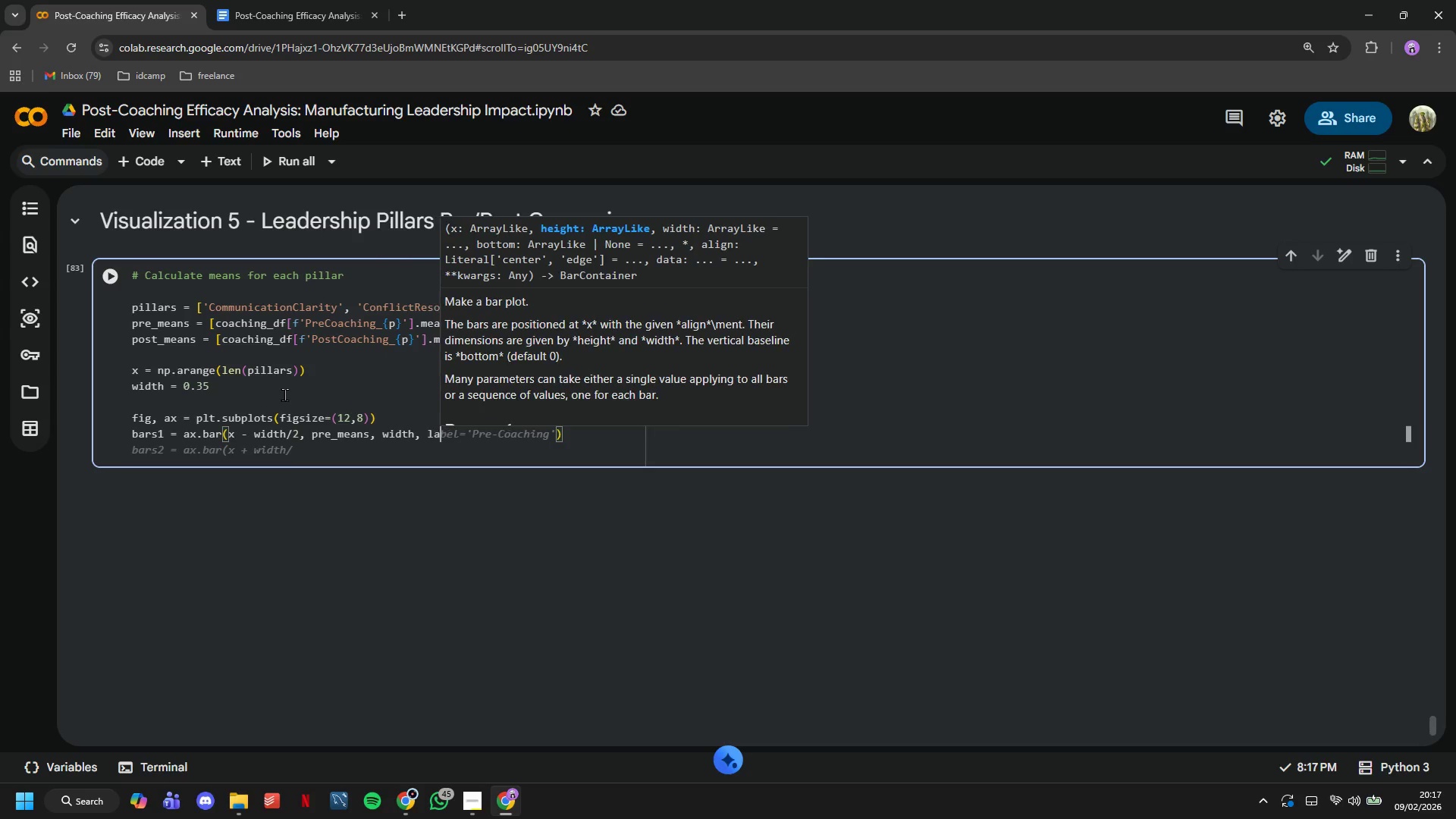 
key(Control+B)
 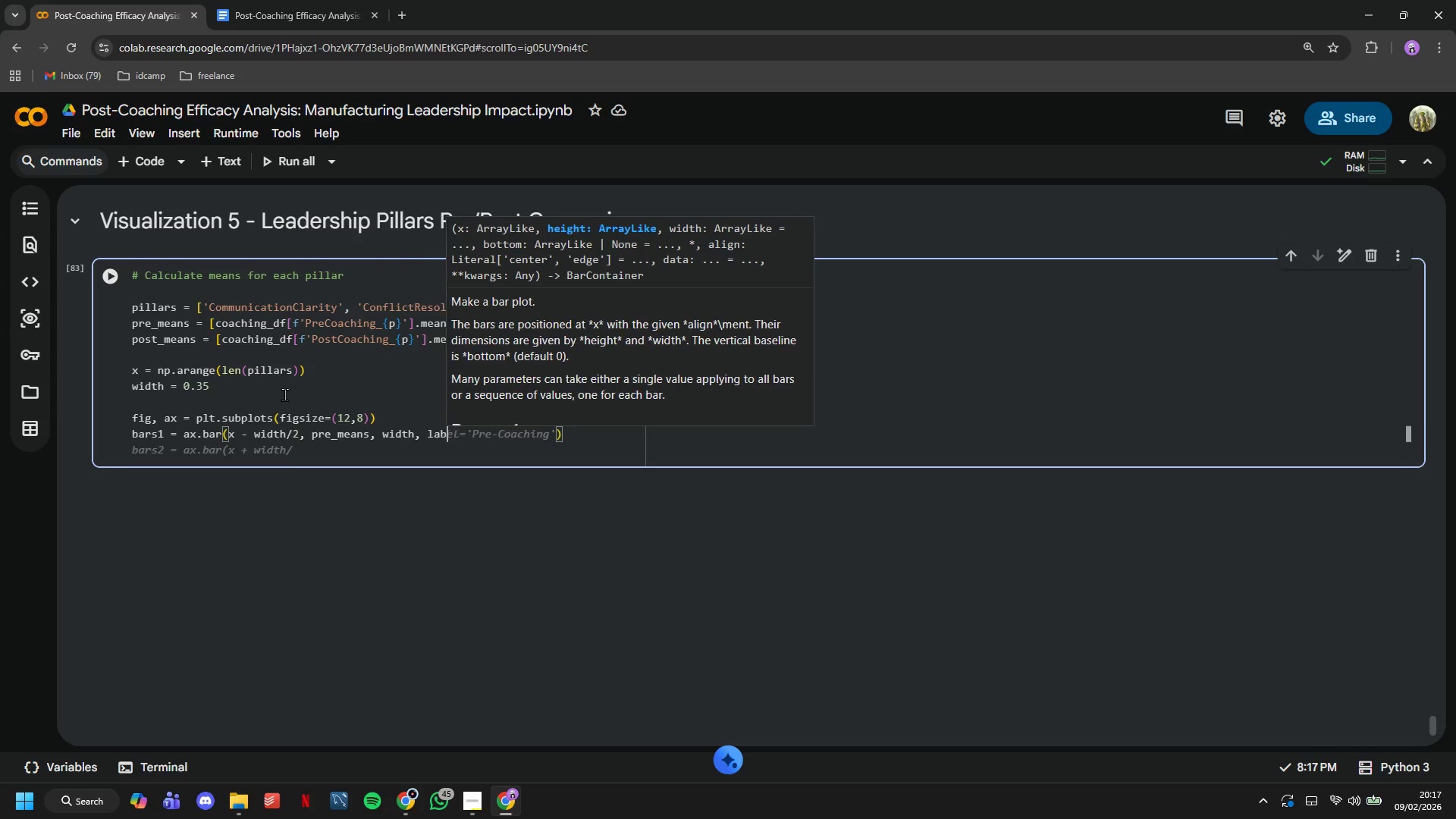 
key(Control+E)
 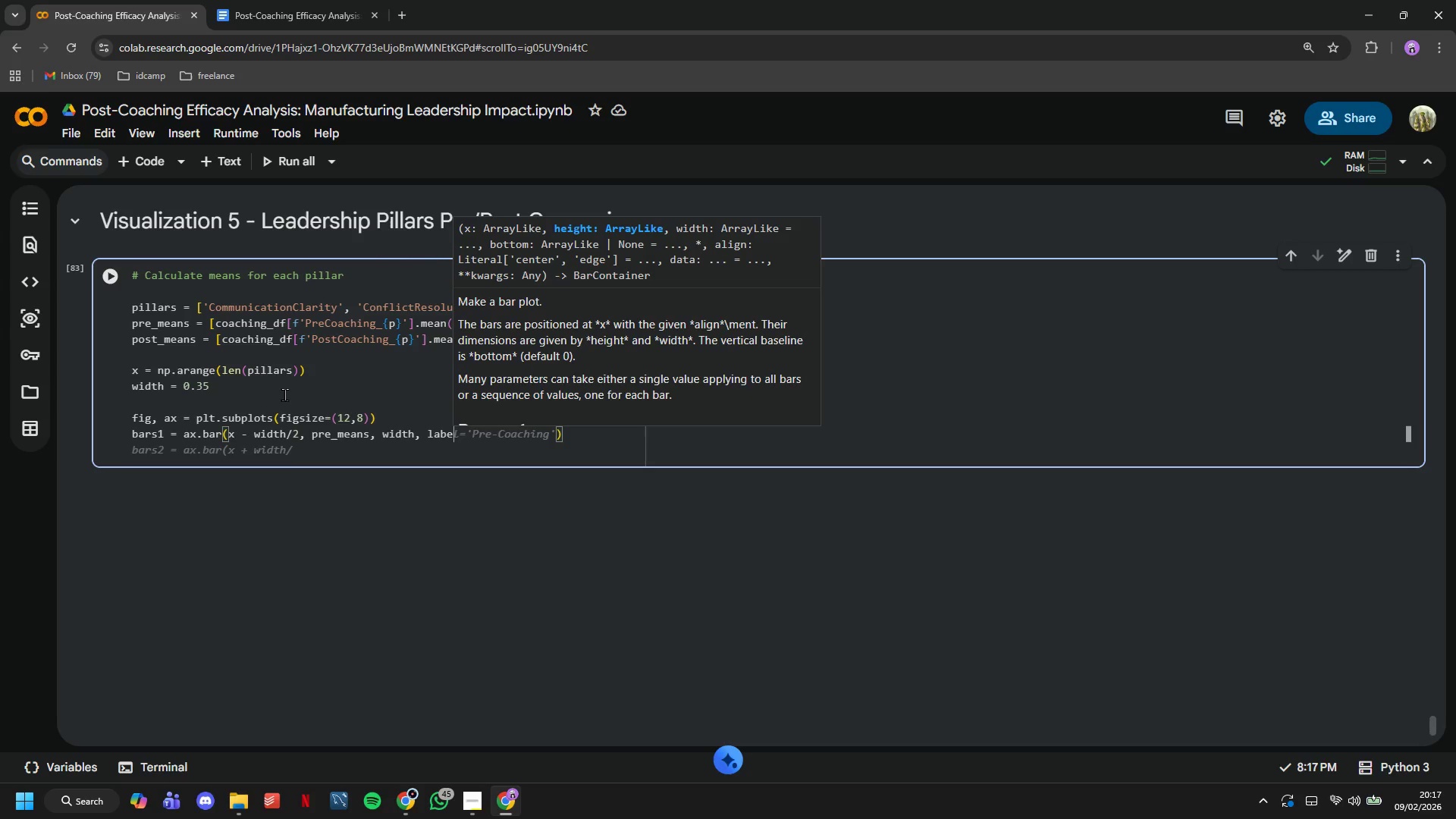 
key(Control+L)
 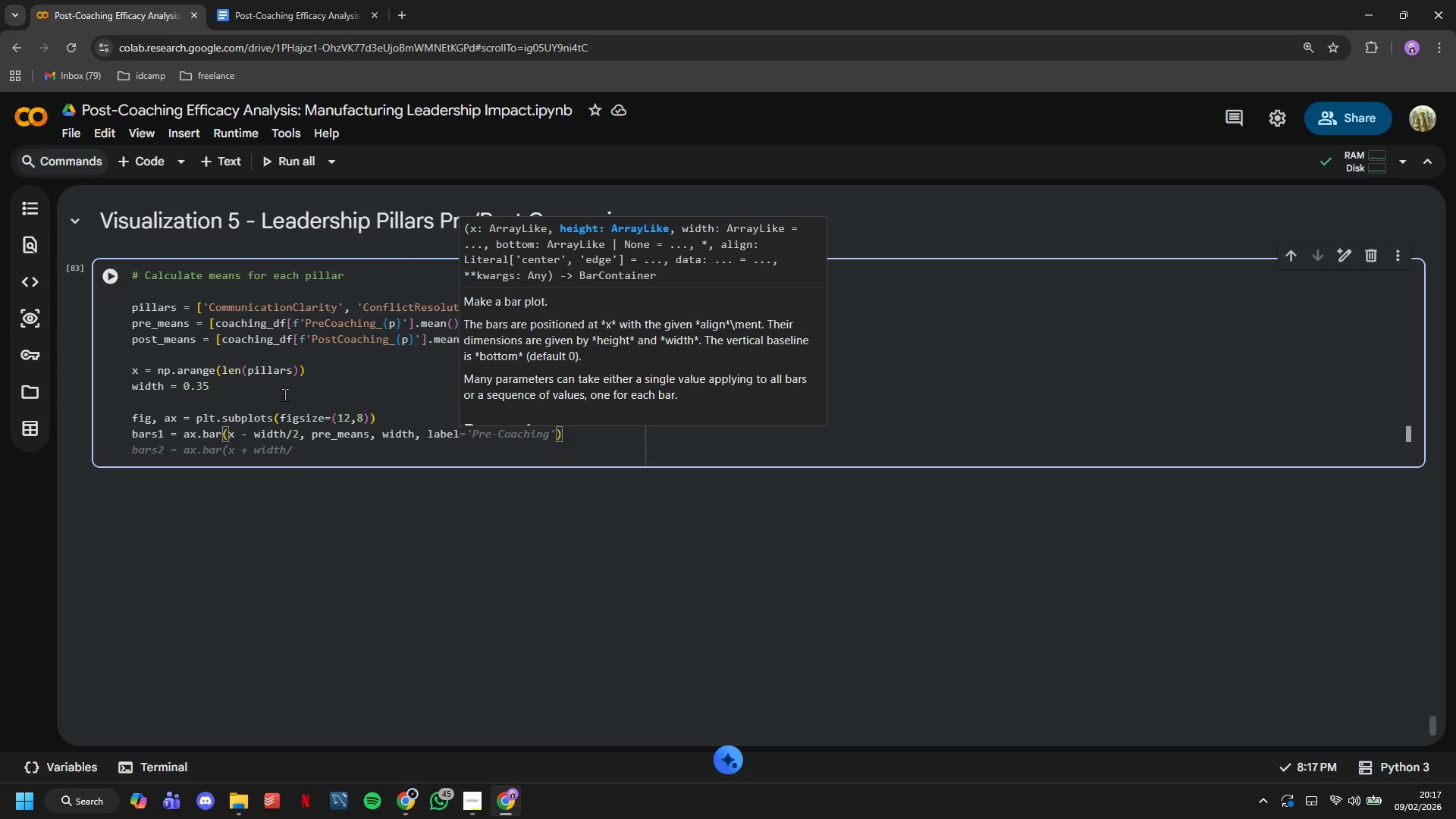 
key(Control+Equal)
 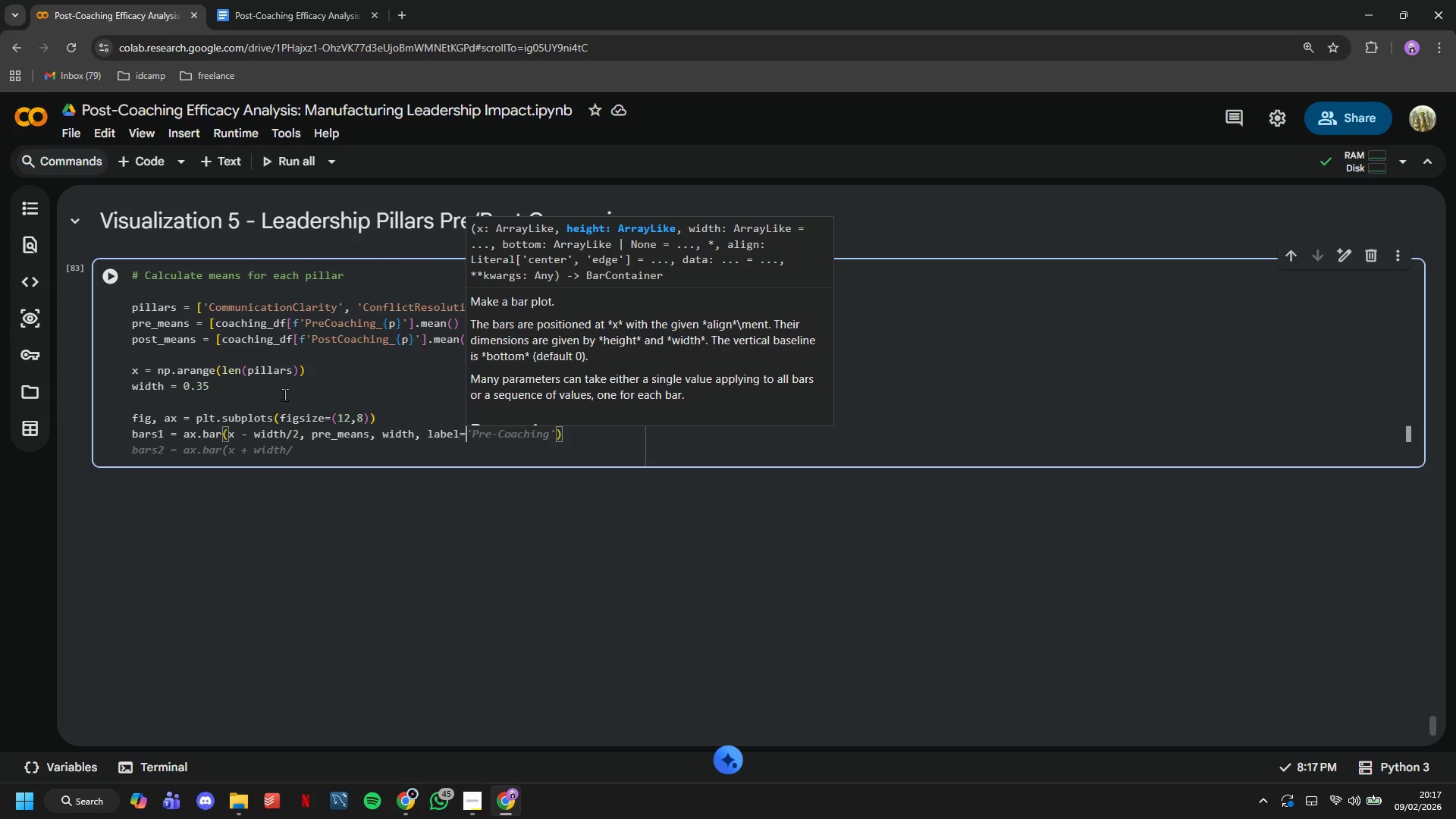 
key(Control+Quote)
 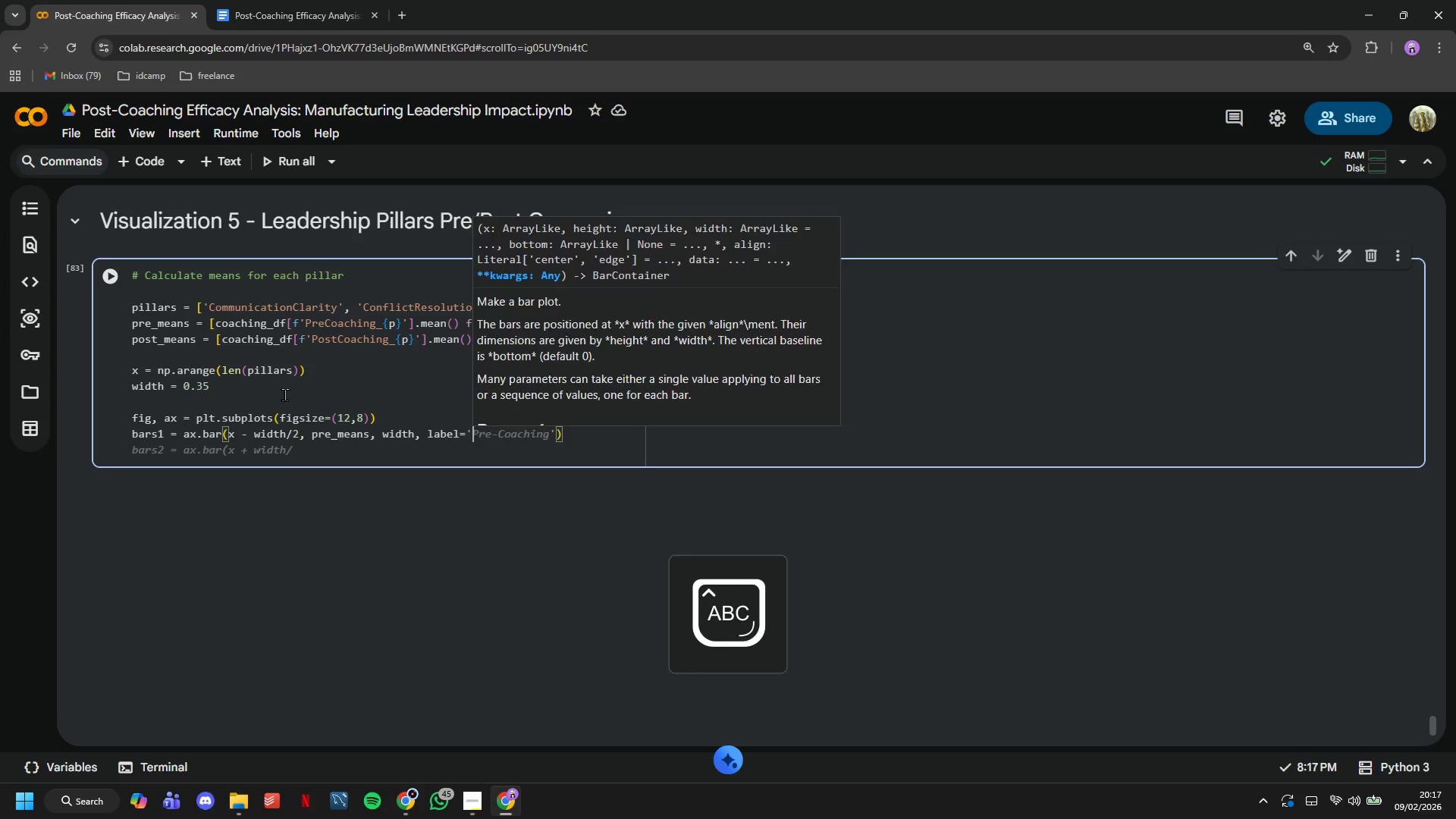 
key(Control+CapsLock)
 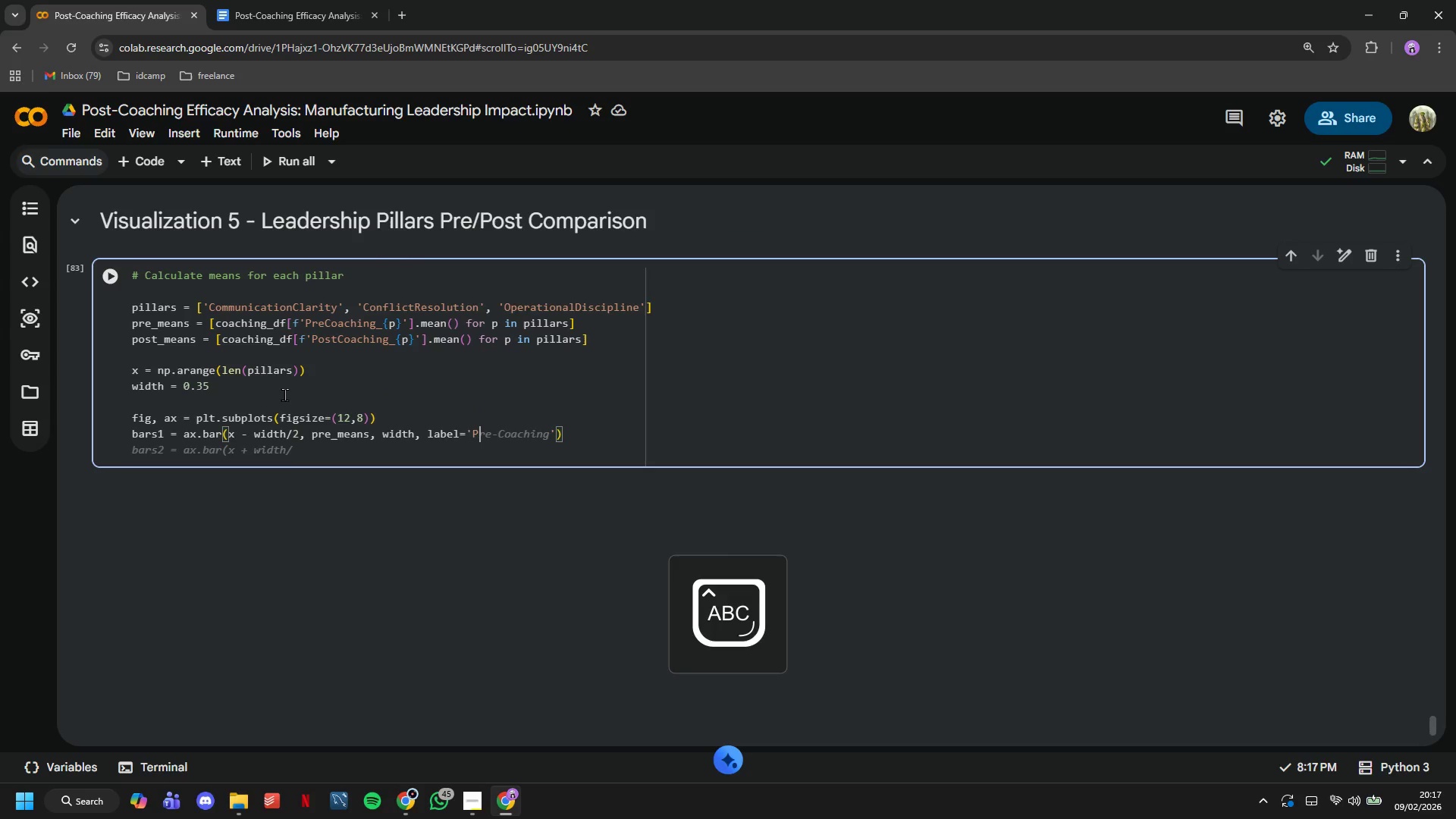 
key(Control+P)
 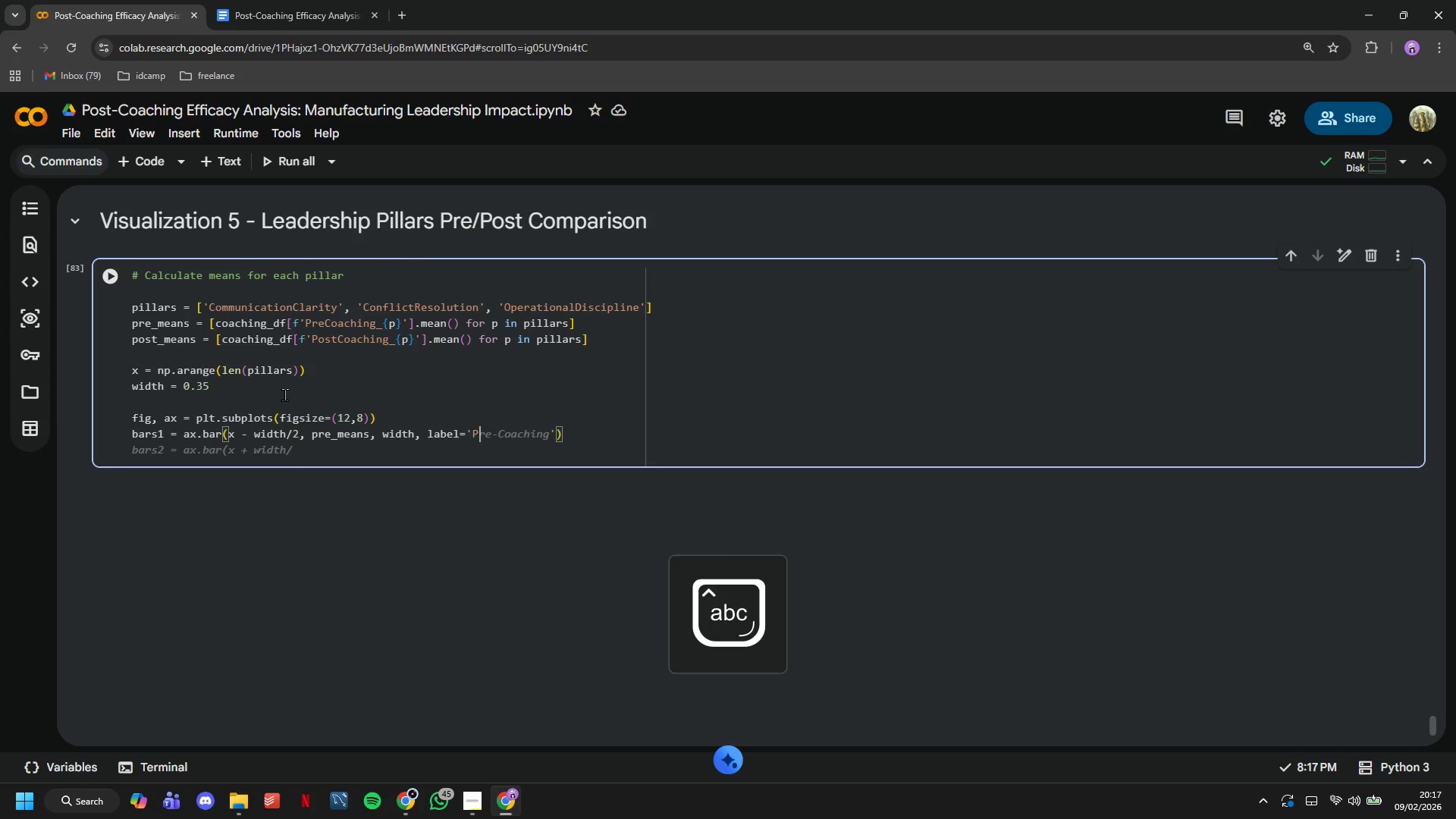 
key(Control+CapsLock)
 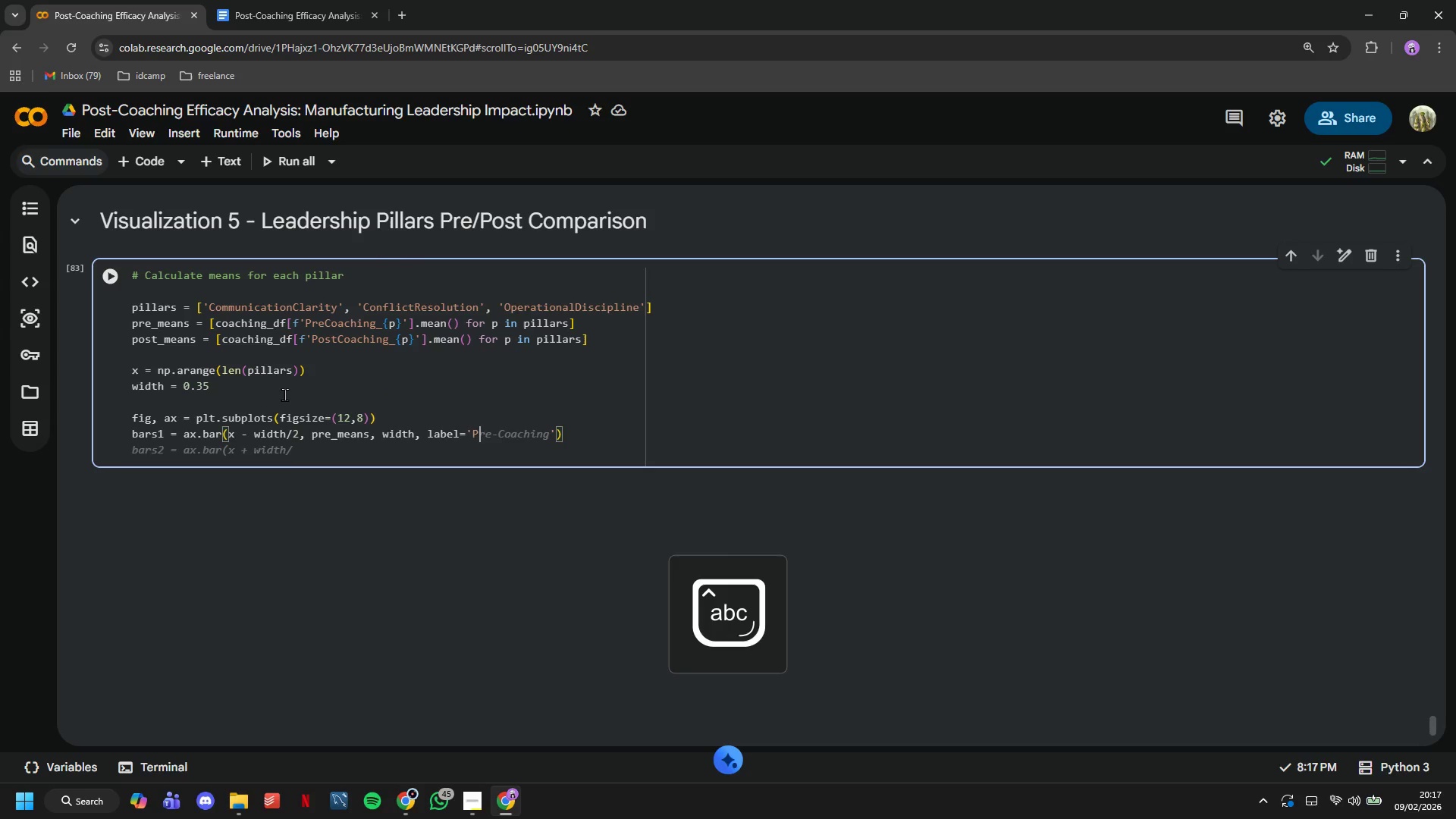 
key(Control+R)
 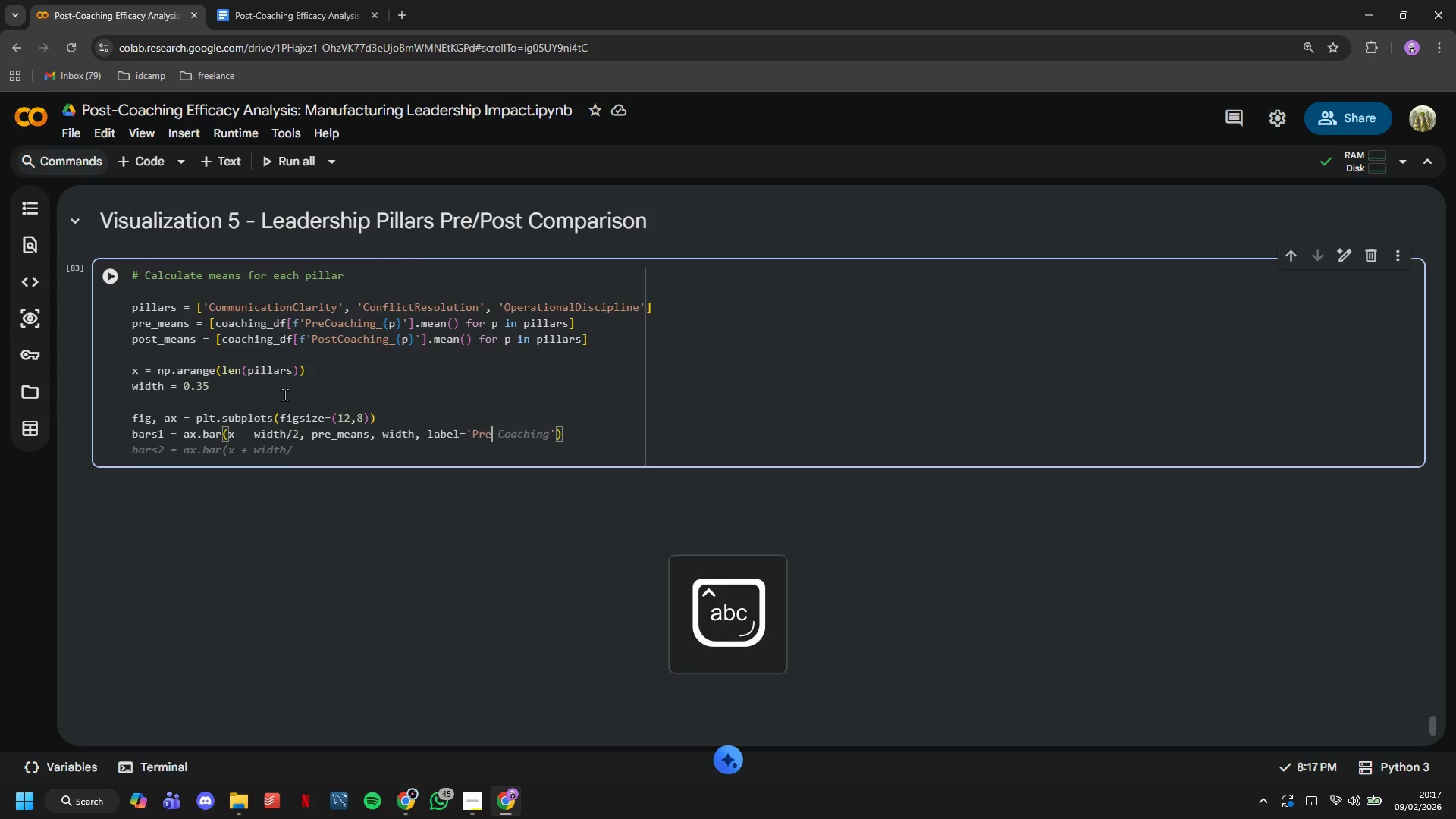 
key(Control+E)
 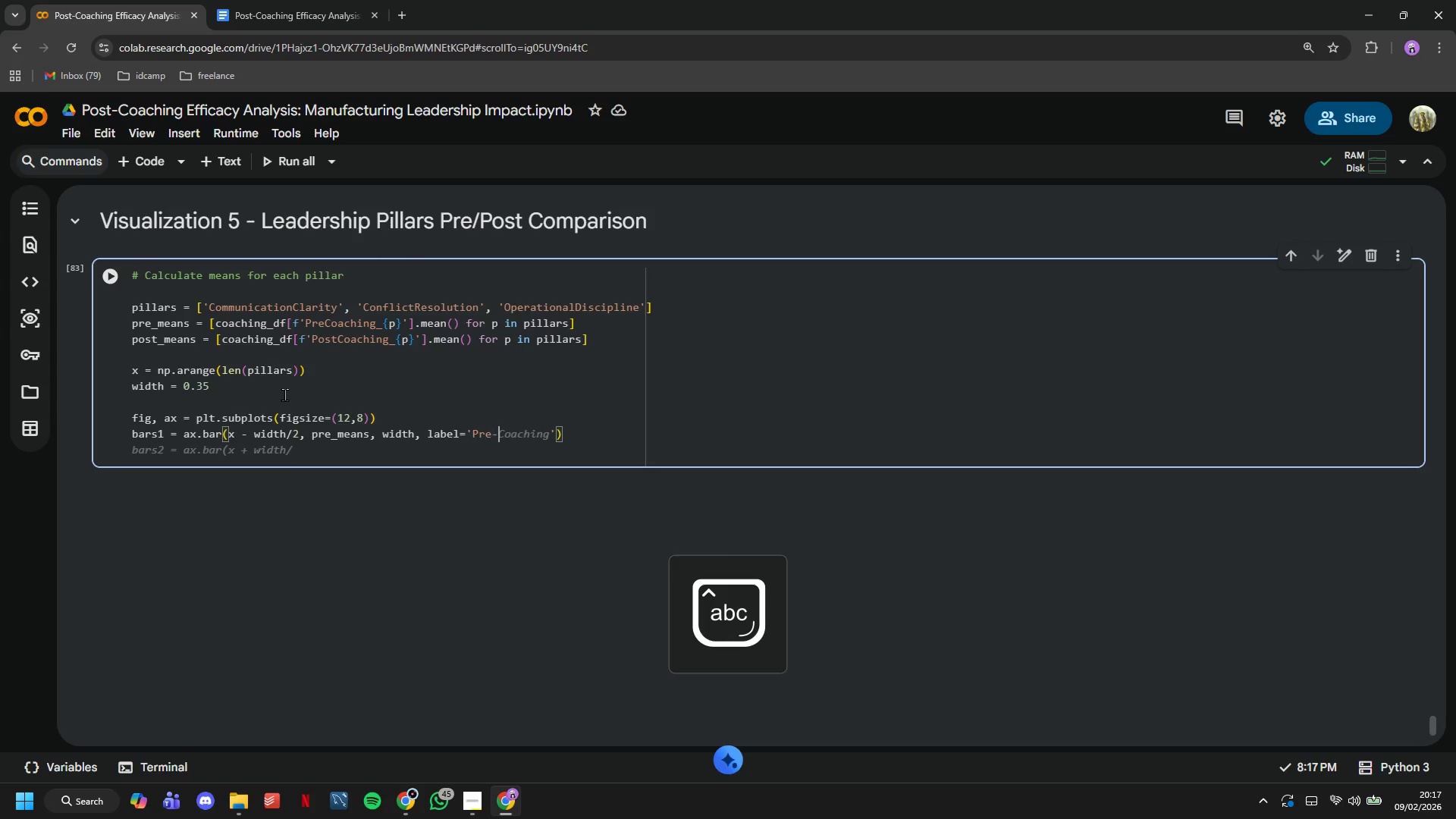 
key(Control+Minus)
 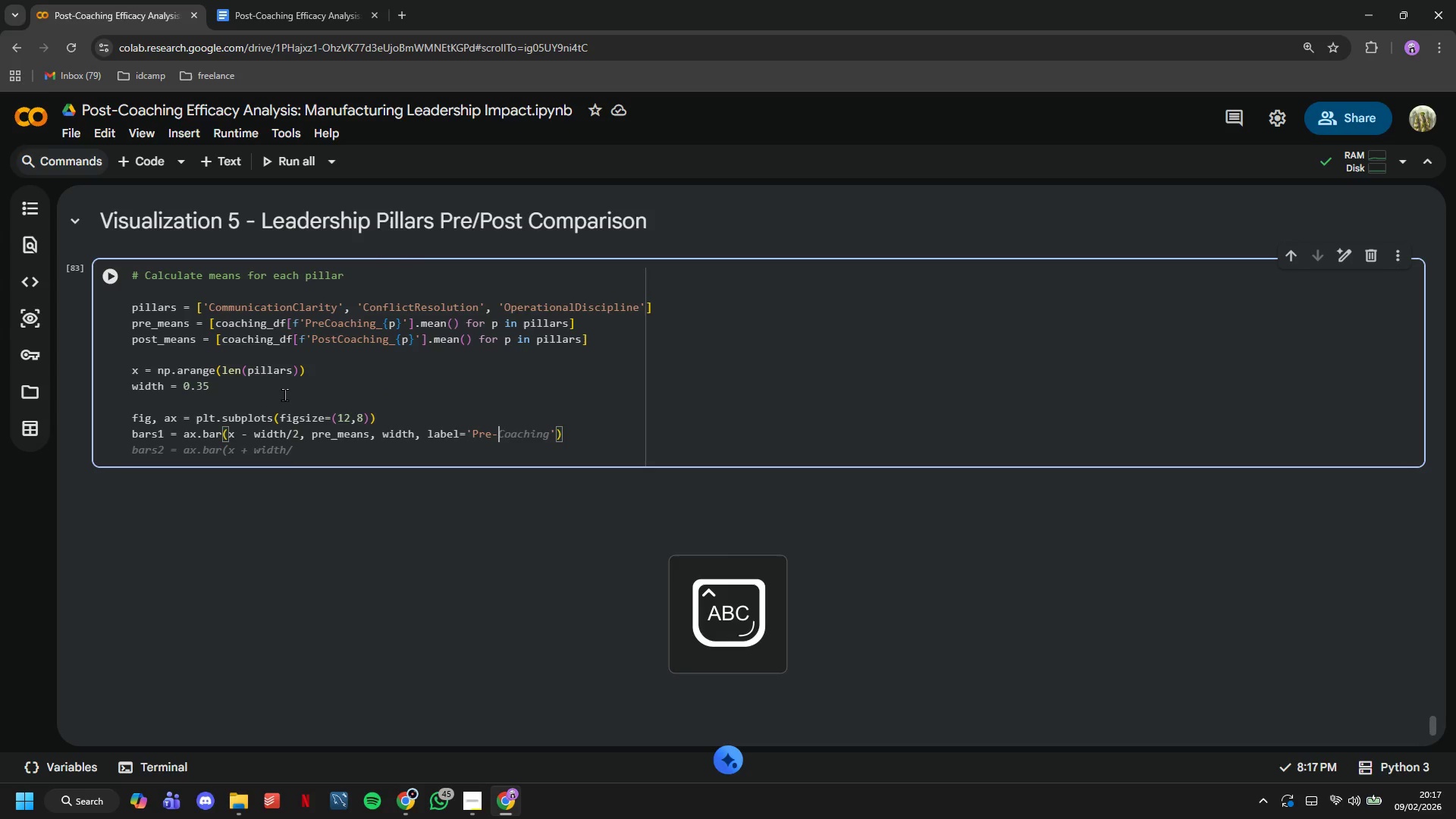 
key(Control+CapsLock)
 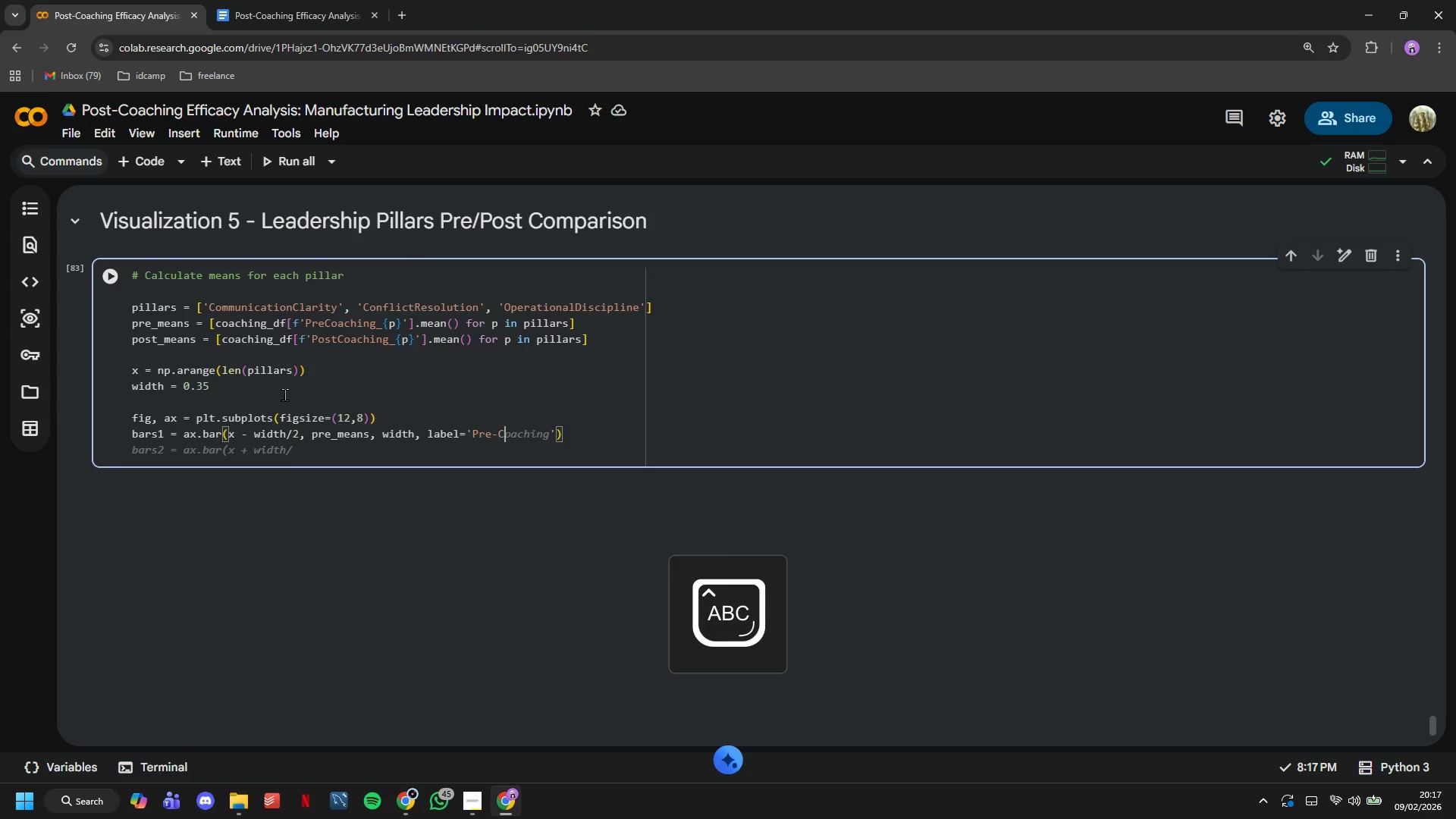 
key(Control+C)
 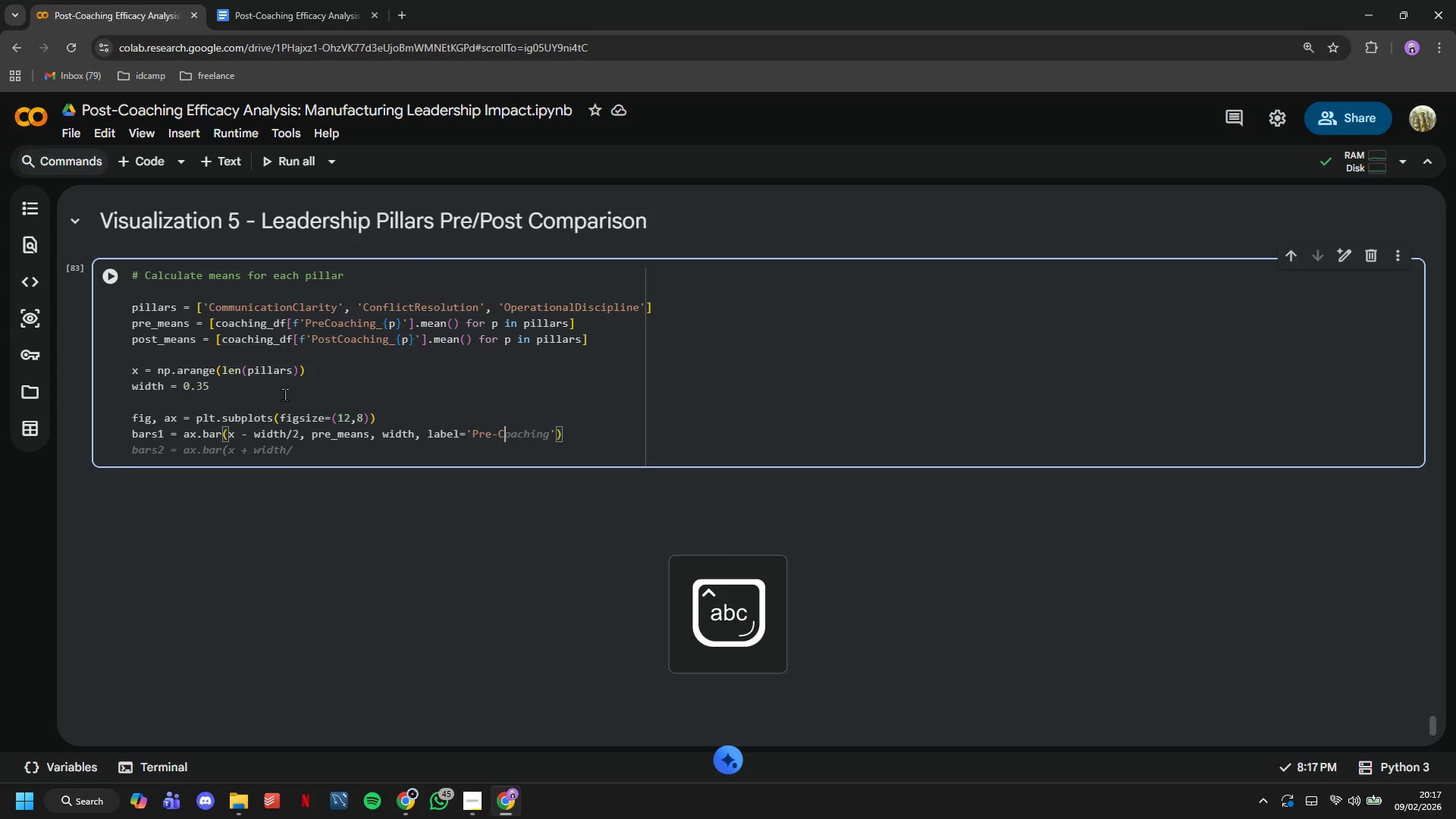 
key(Control+CapsLock)
 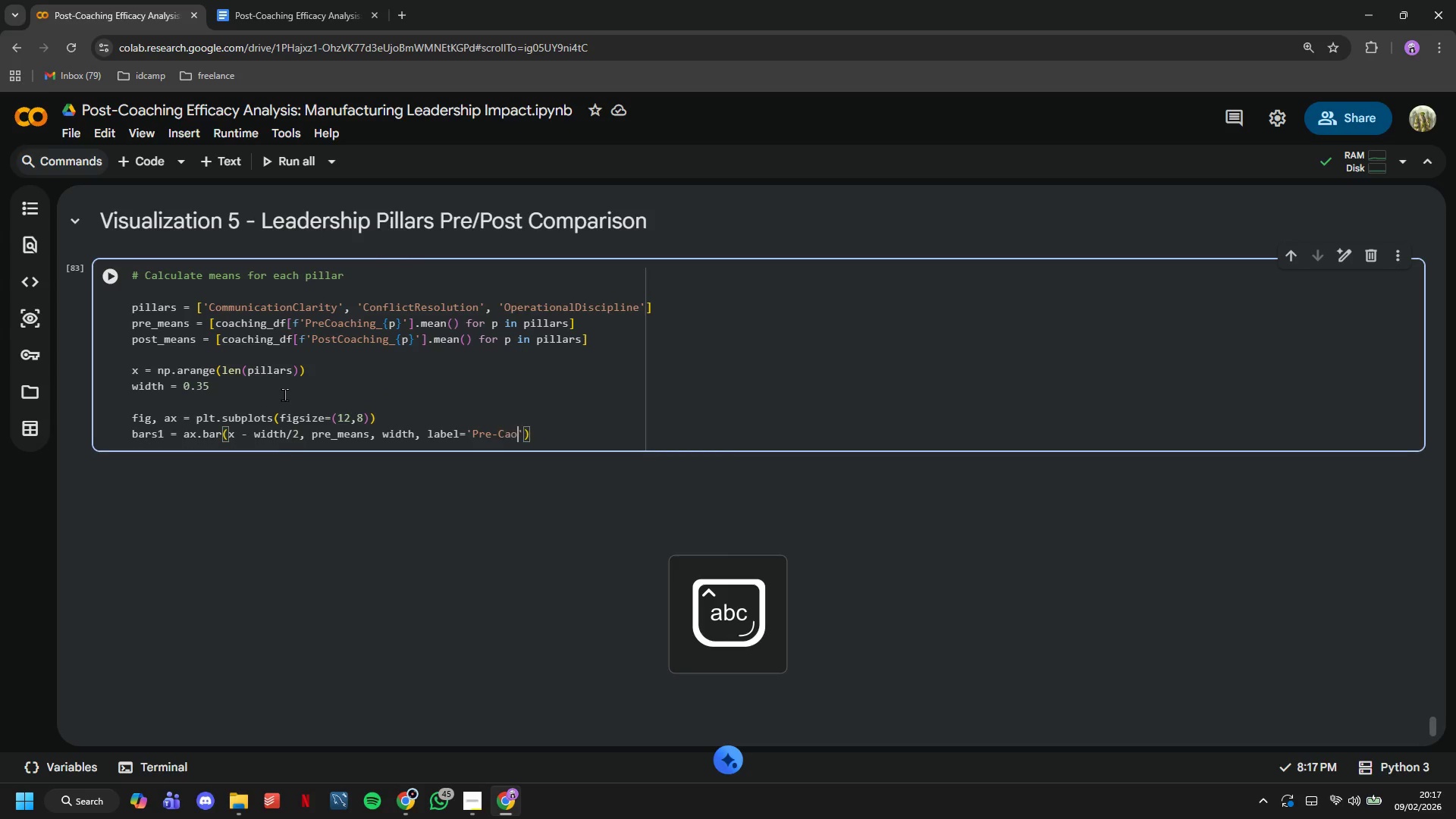 
key(Control+A)
 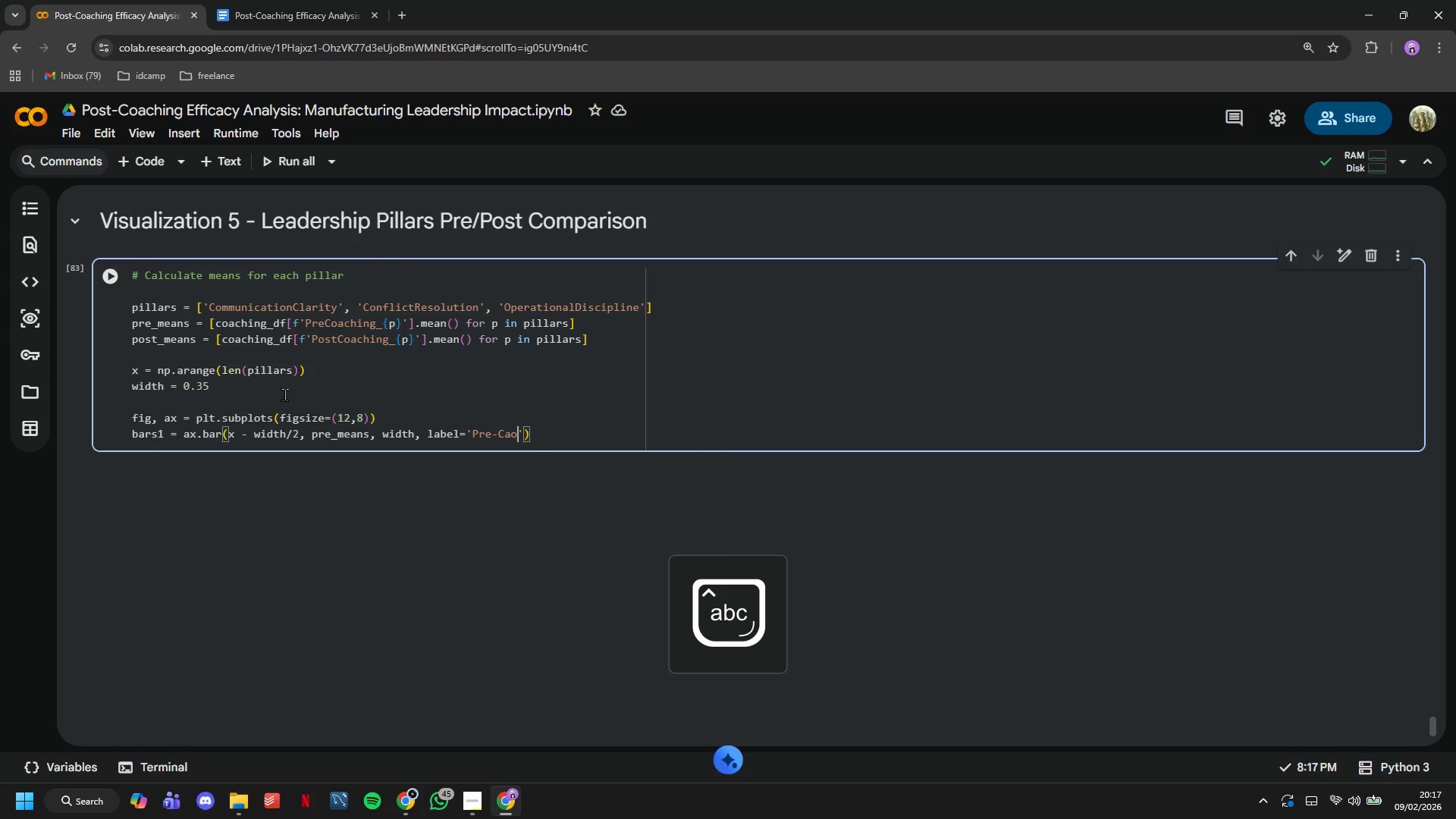 
key(Control+O)
 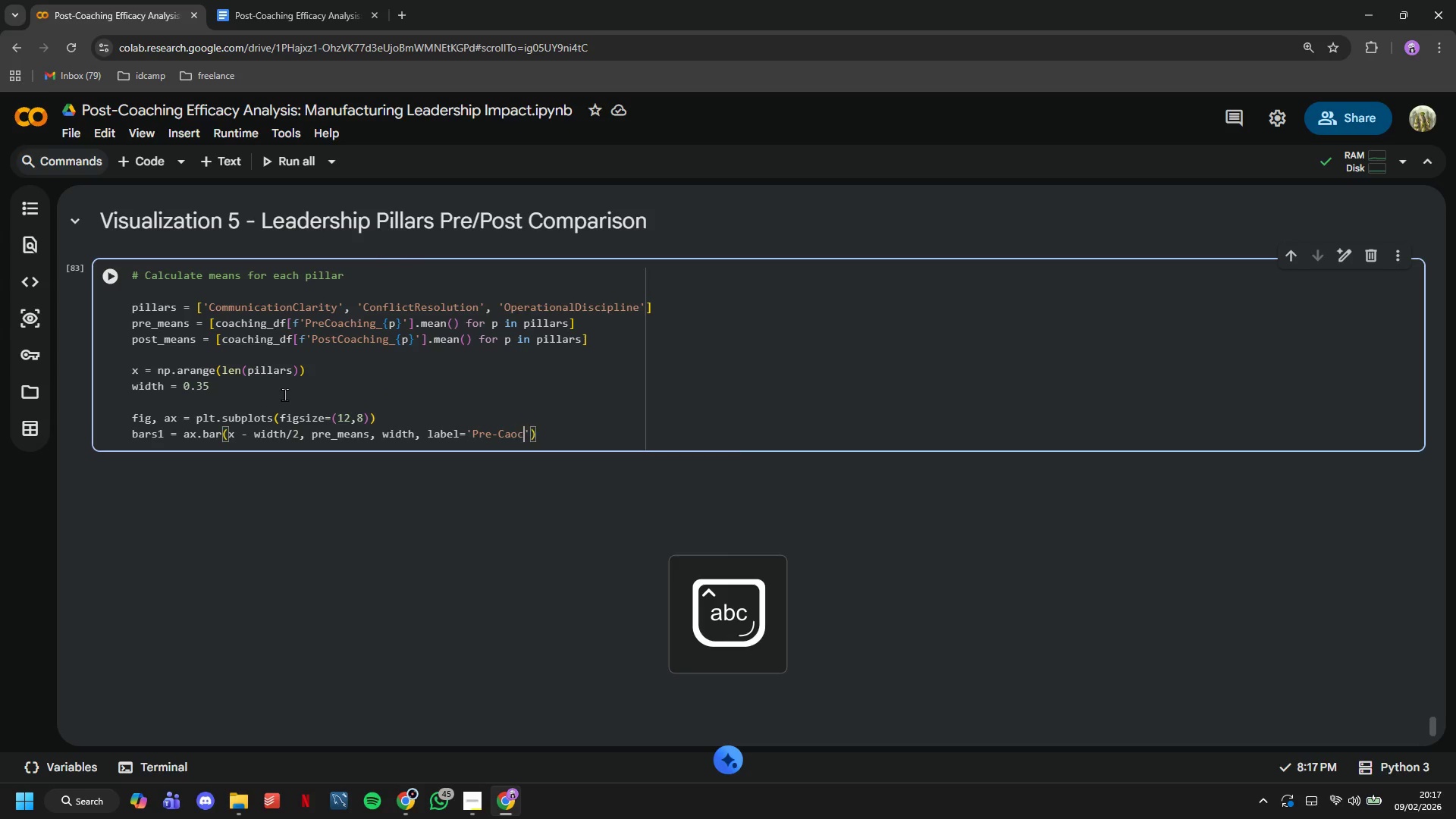 
key(Control+C)
 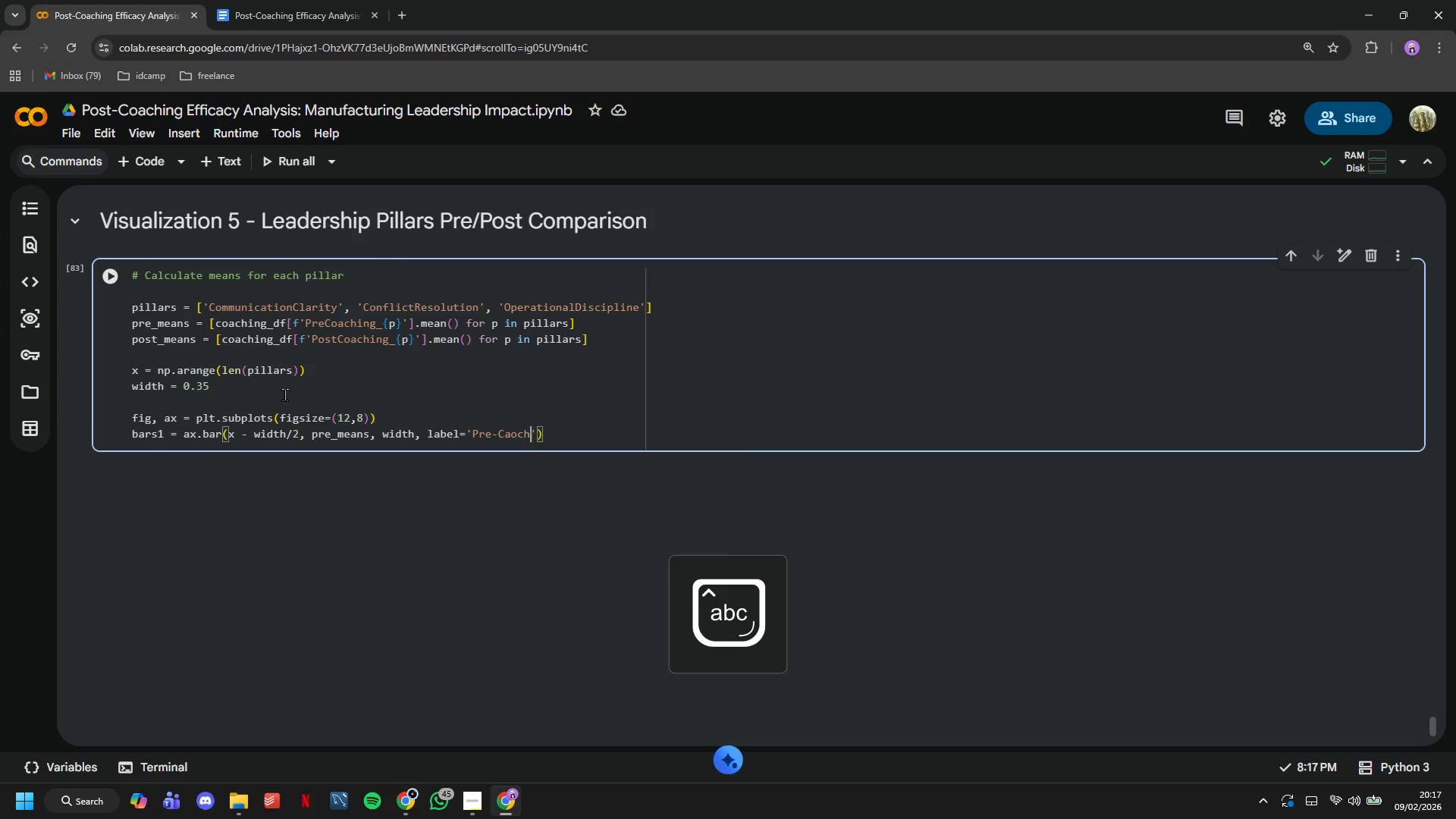 
key(Control+H)
 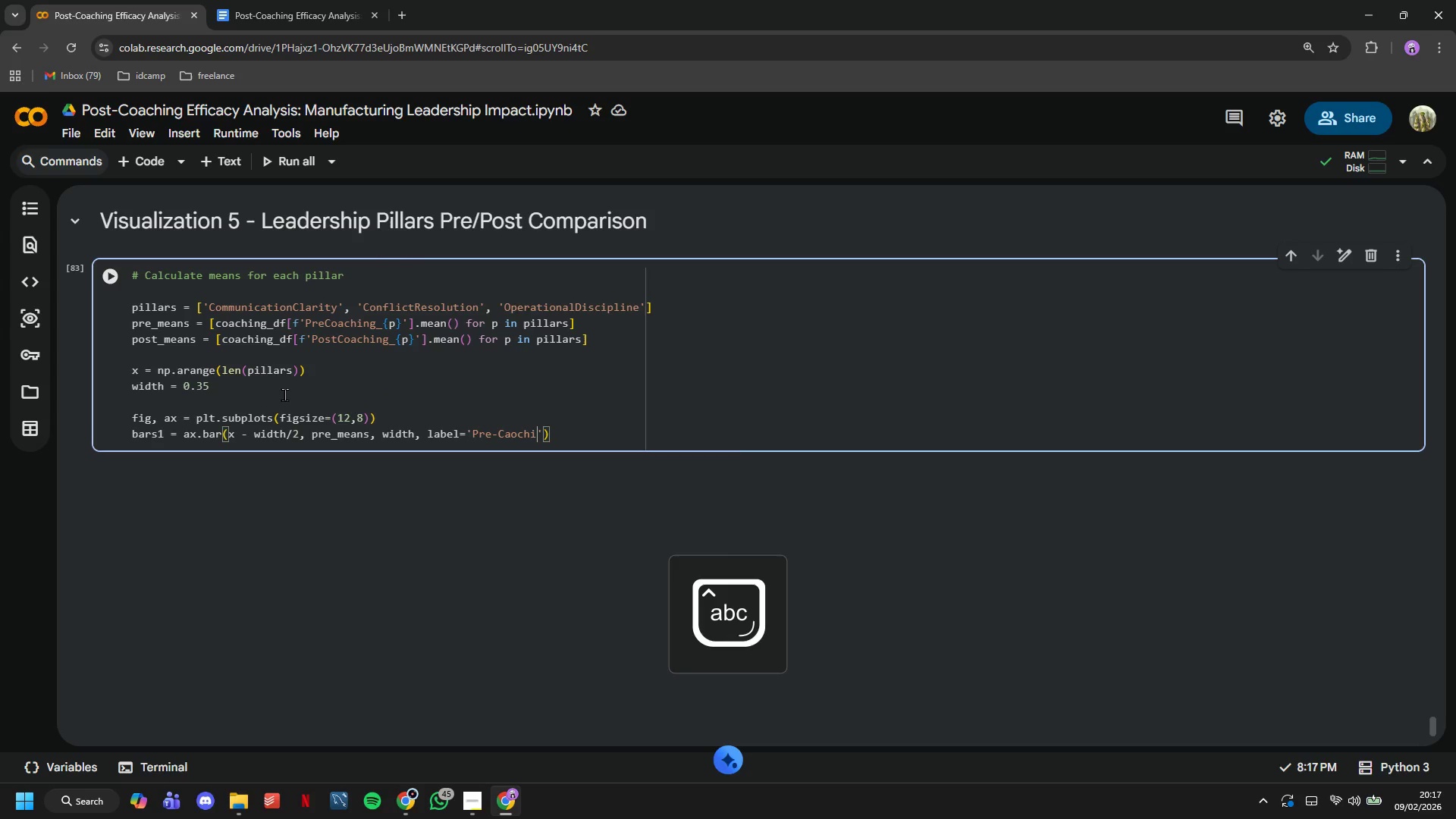 
key(Control+I)
 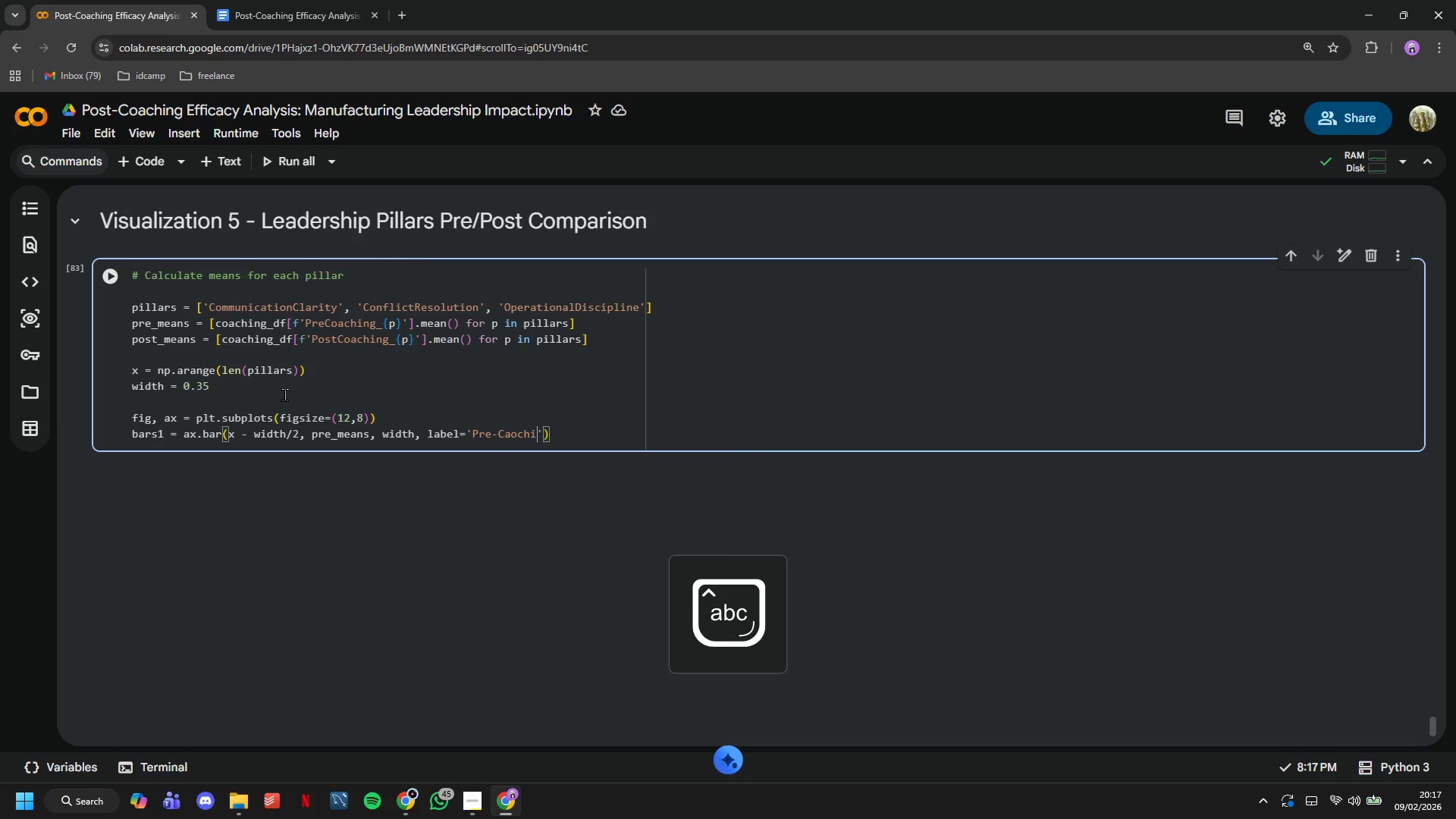 
key(Control+N)
 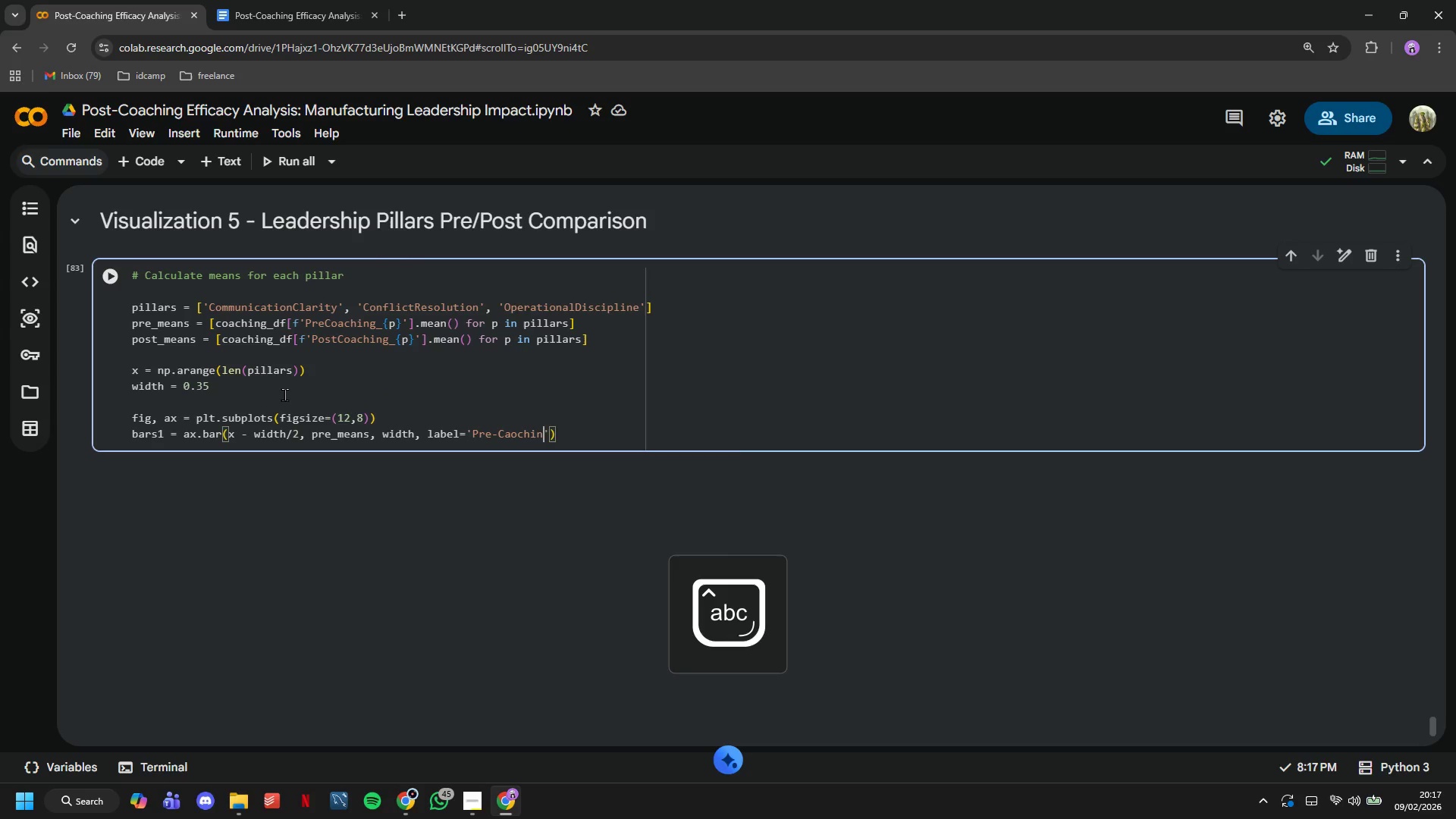 
key(Control+Backspace)
 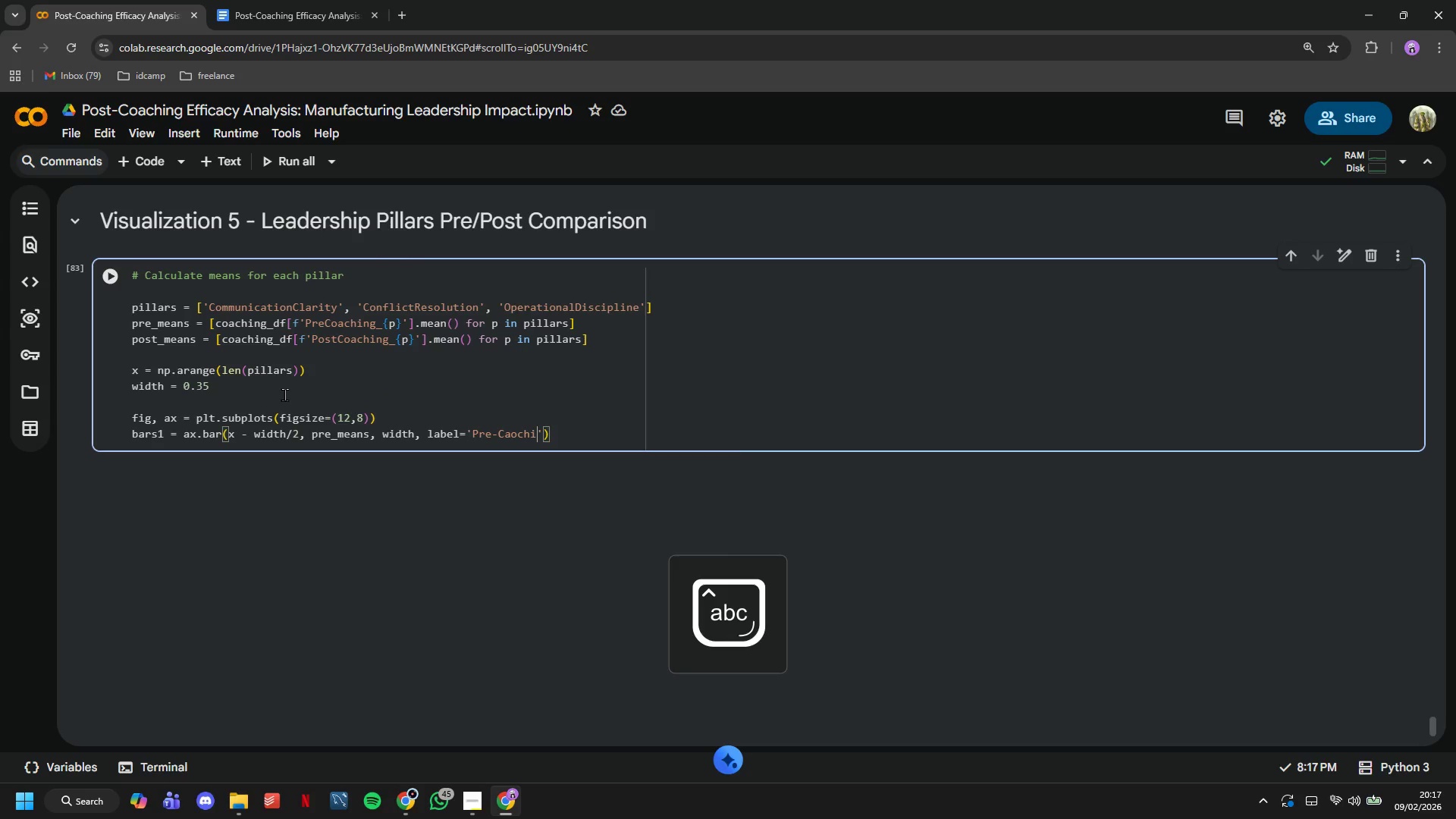 
key(Control+Backspace)
 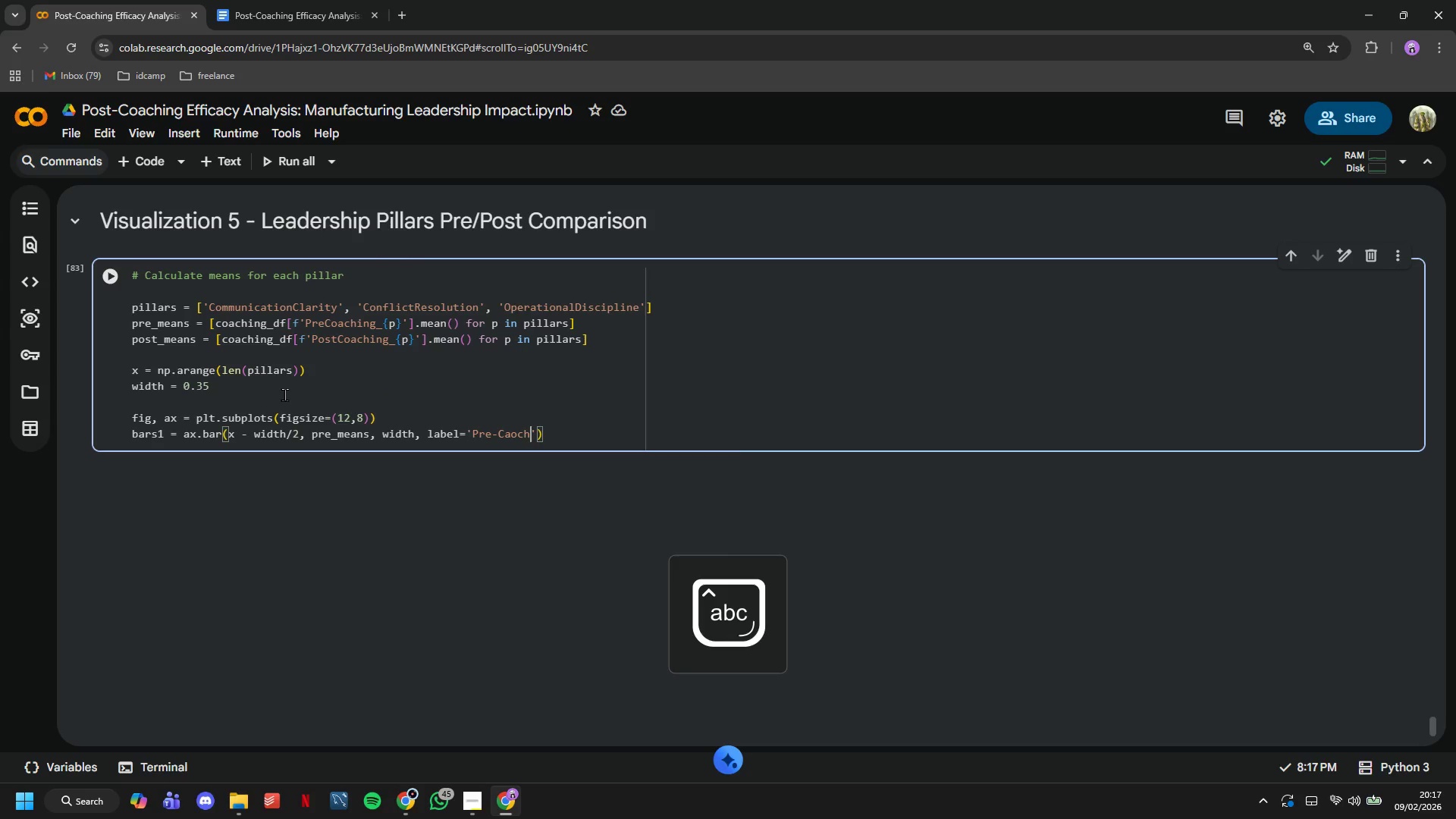 
key(Control+Backspace)
 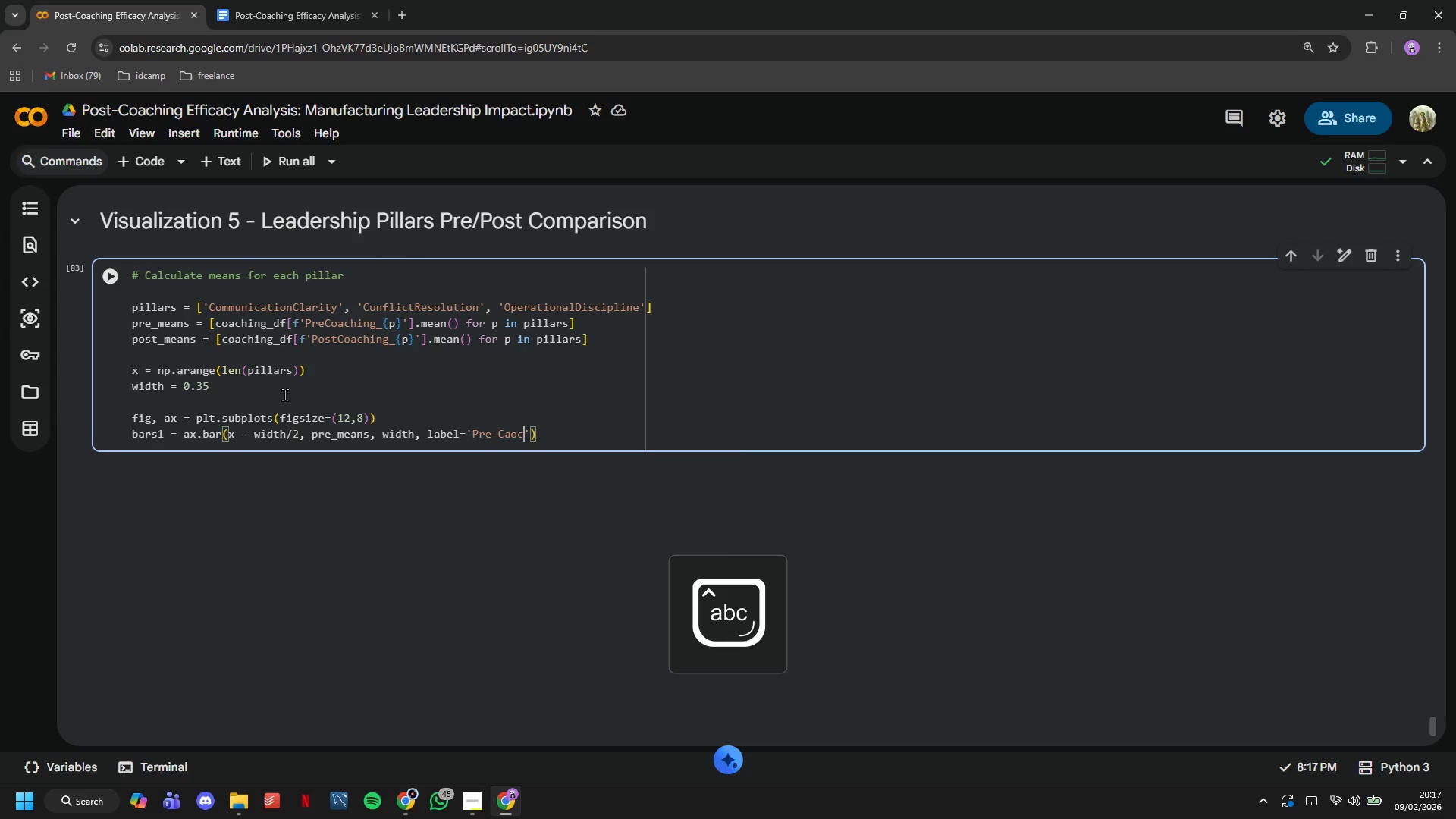 
key(Control+Backspace)
 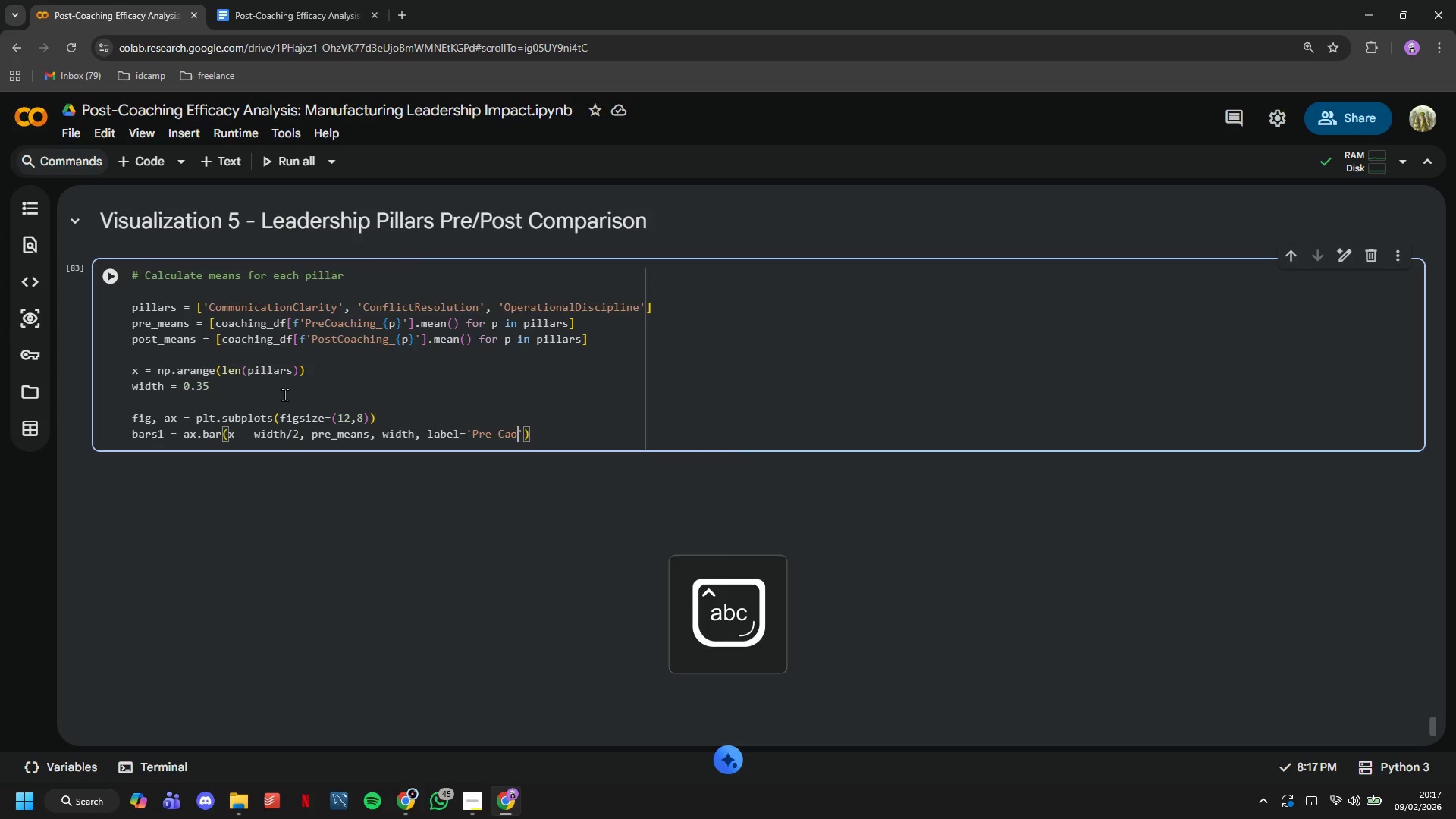 
key(Control+Backspace)
 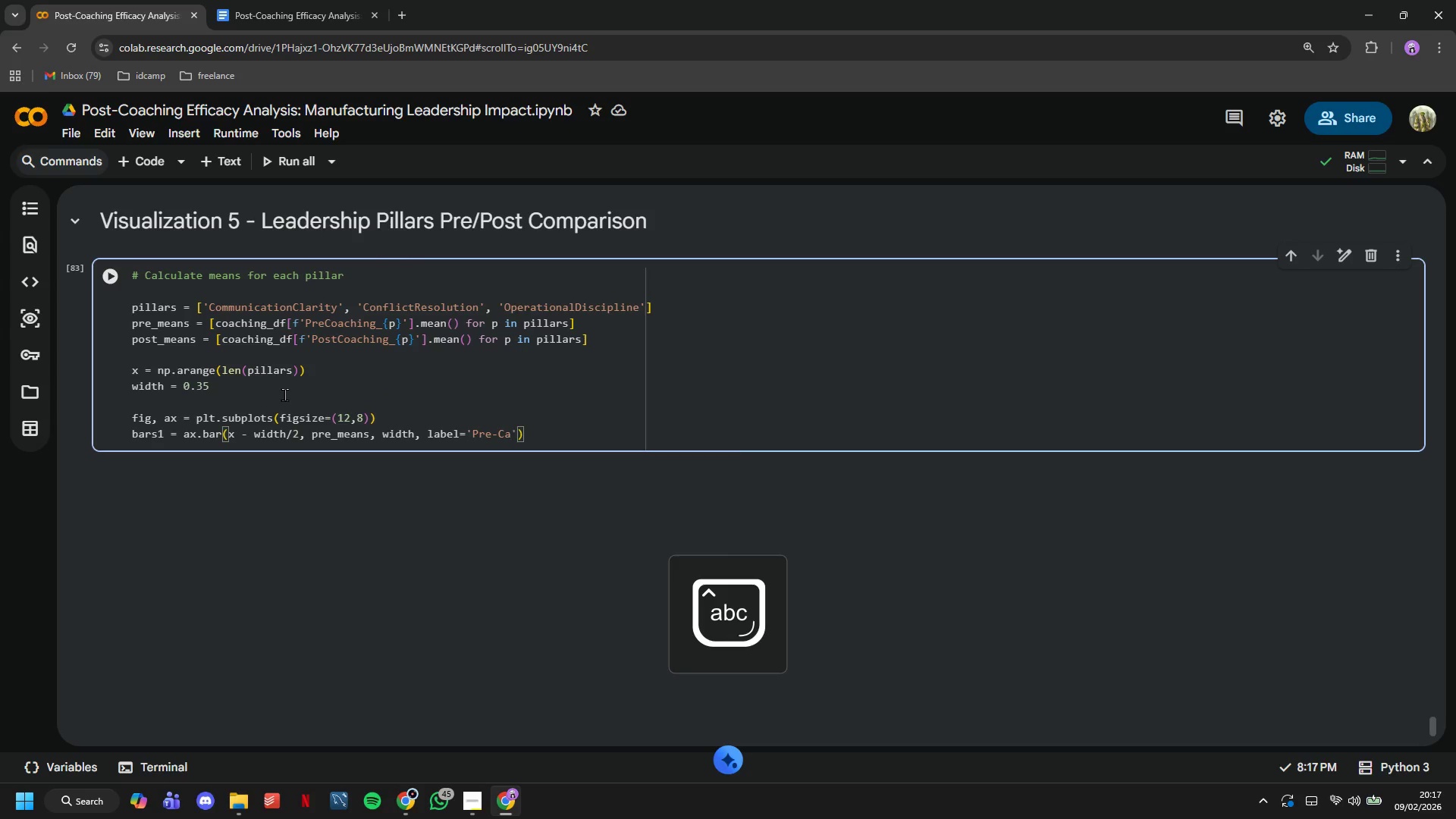 
key(Control+Backspace)
 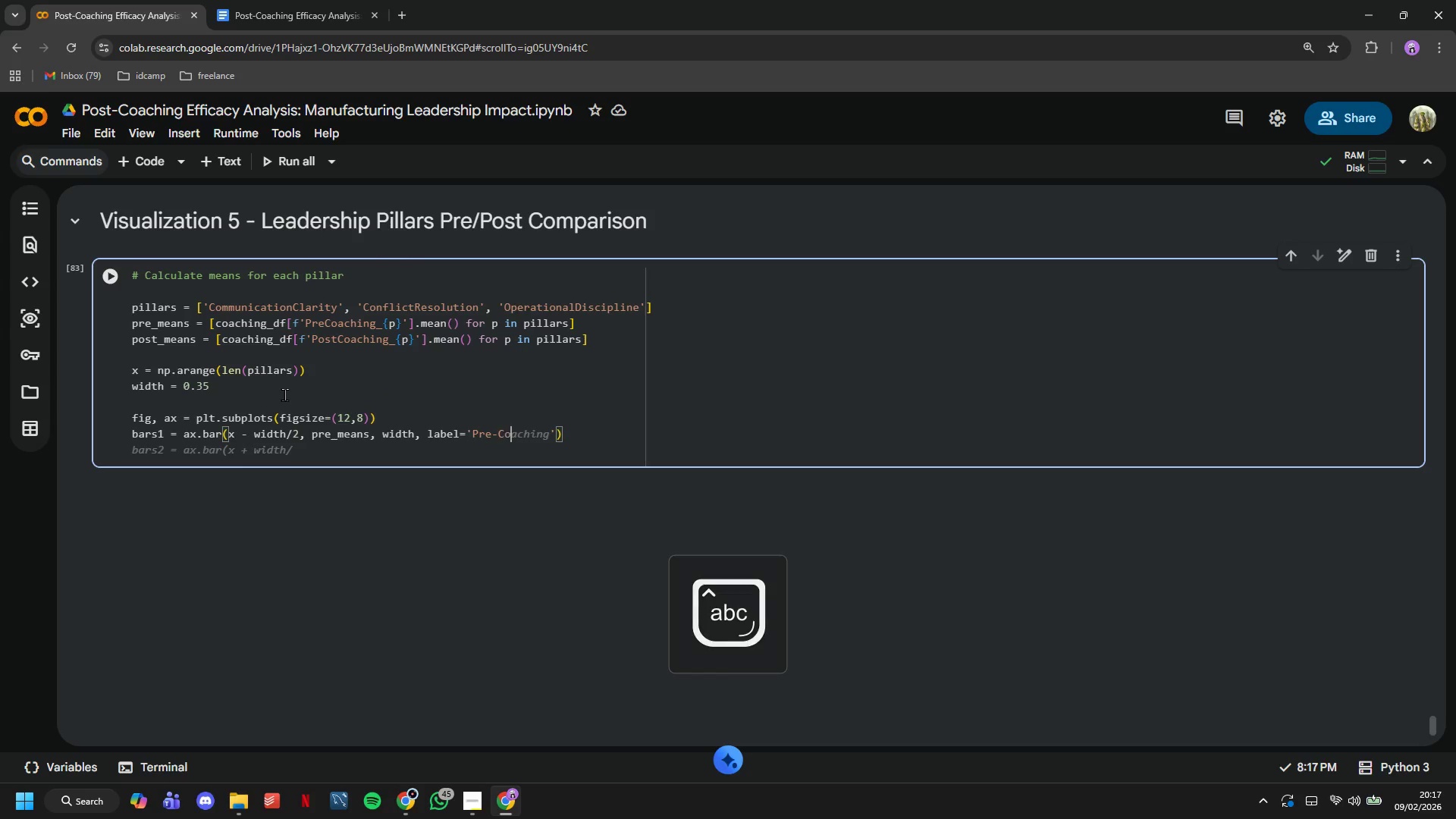 
key(Control+O)
 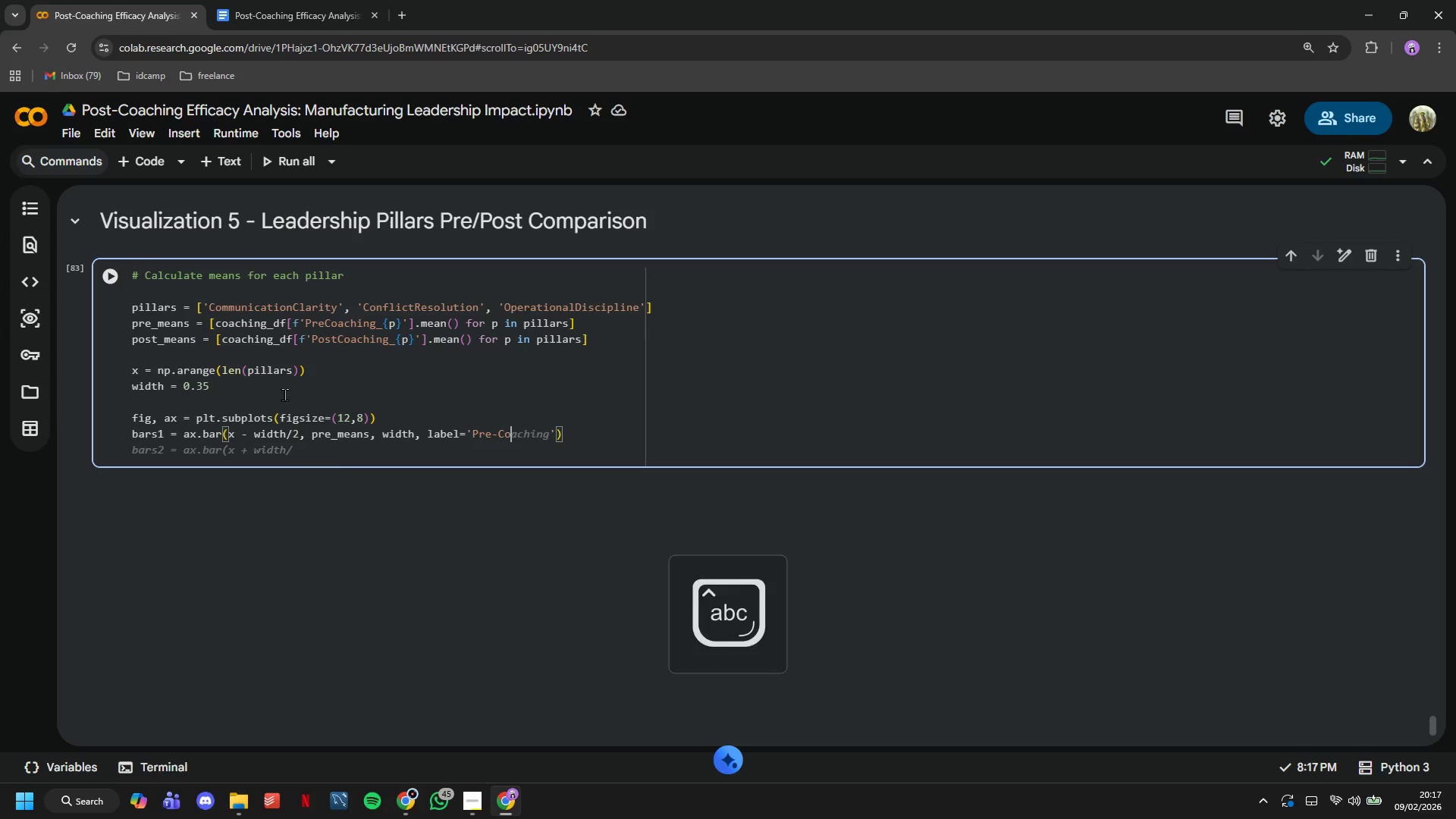 
key(Control+A)
 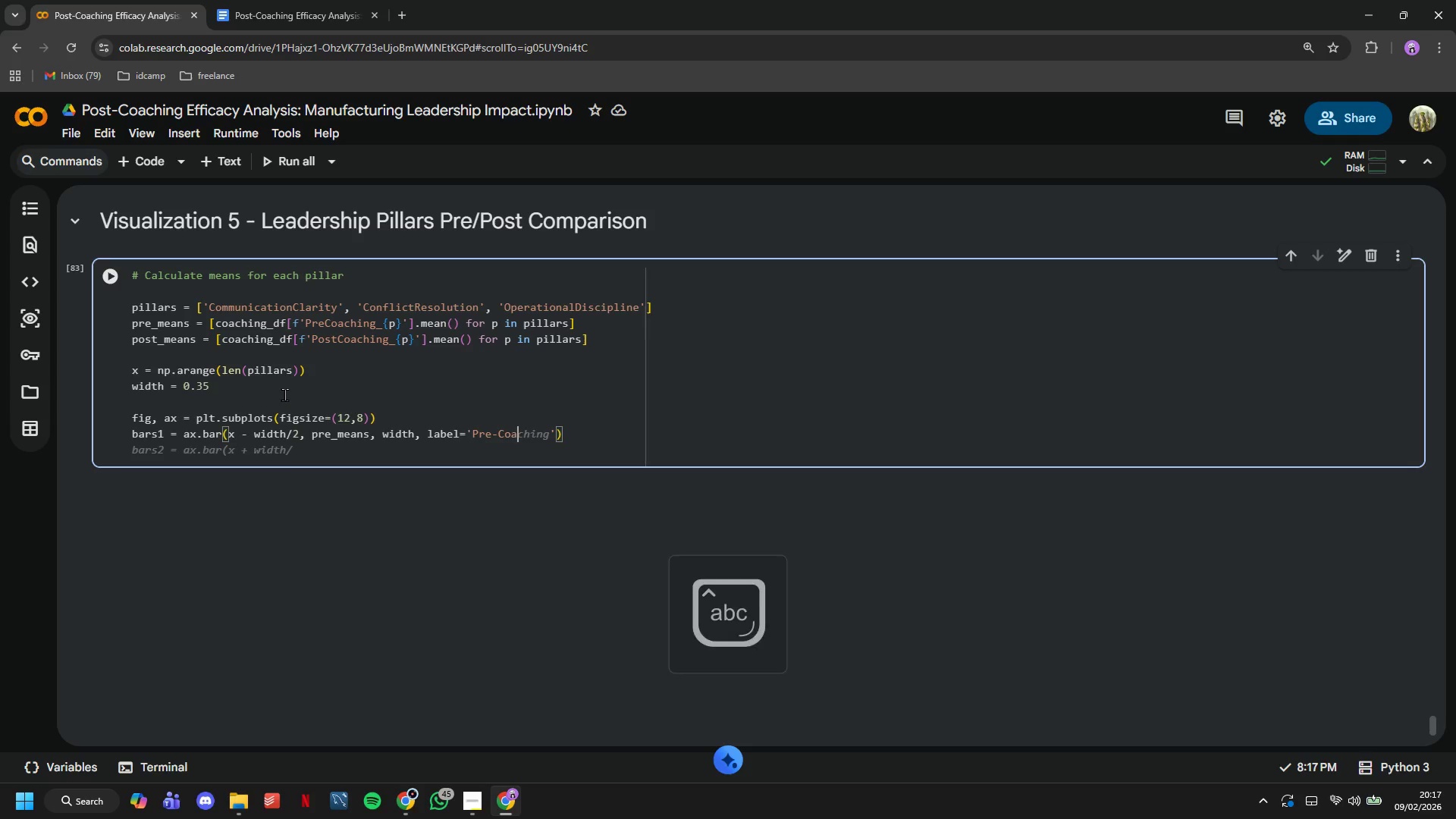 
key(Control+C)
 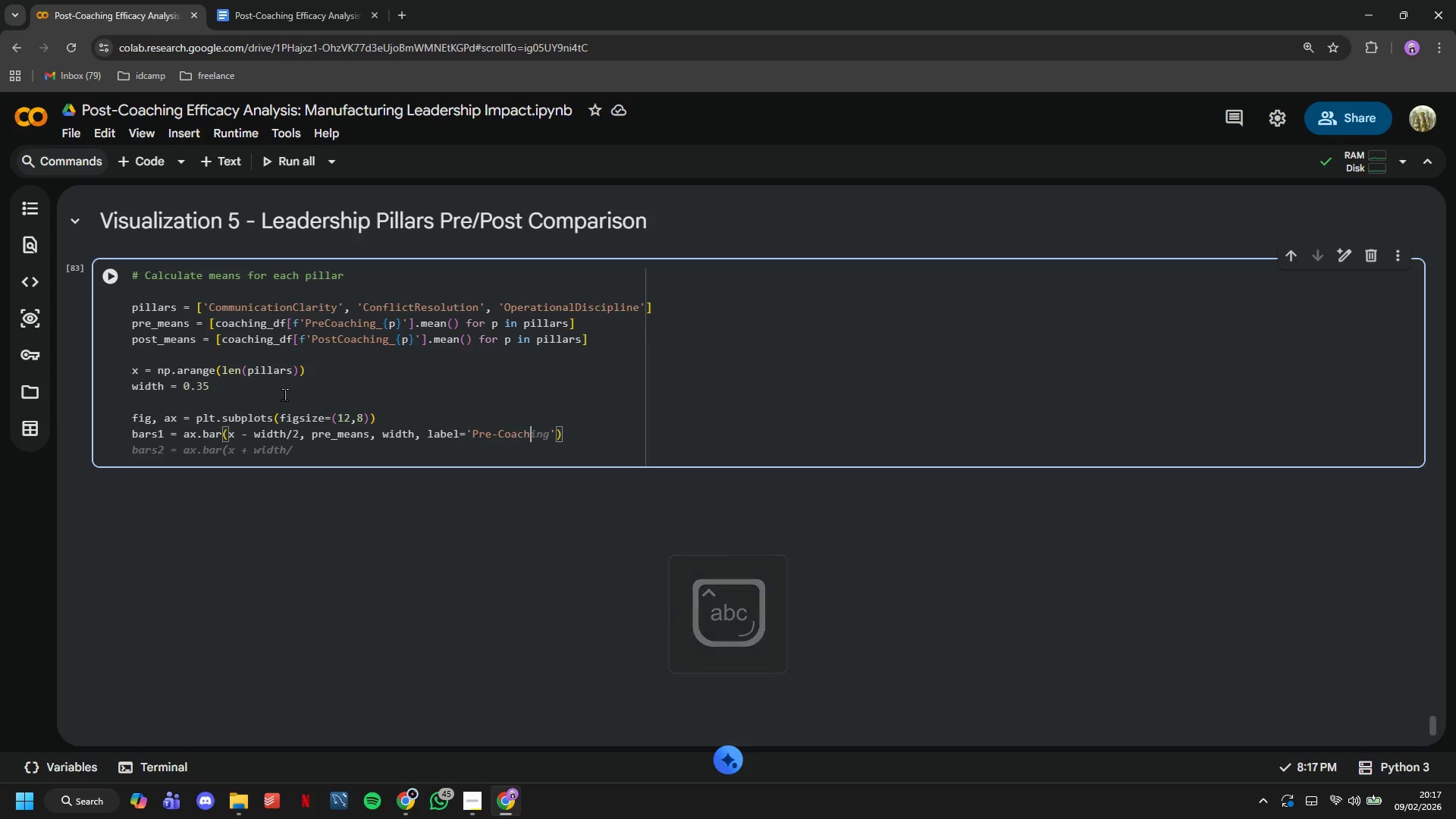 
key(Control+H)
 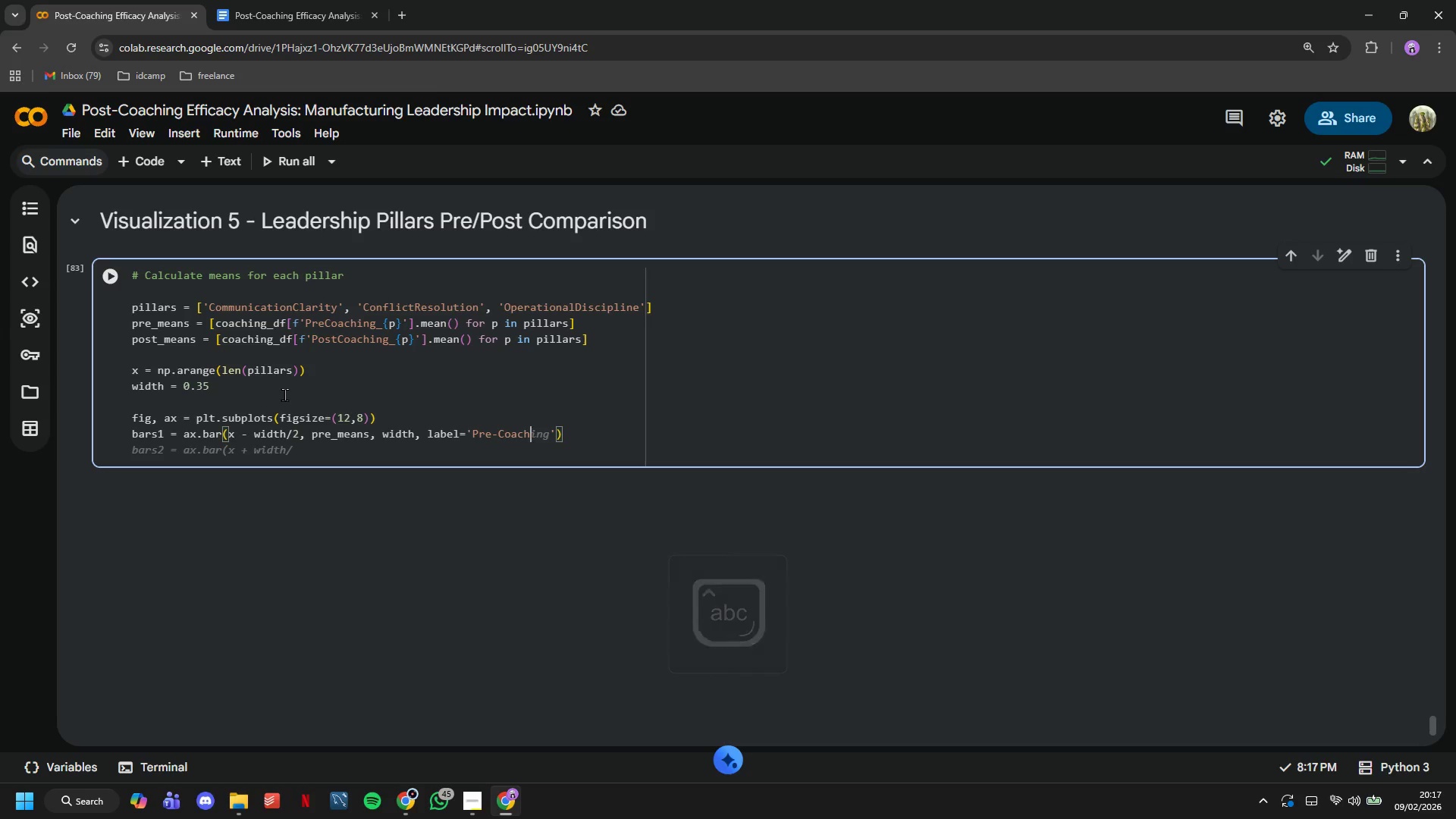 
key(Control+I)
 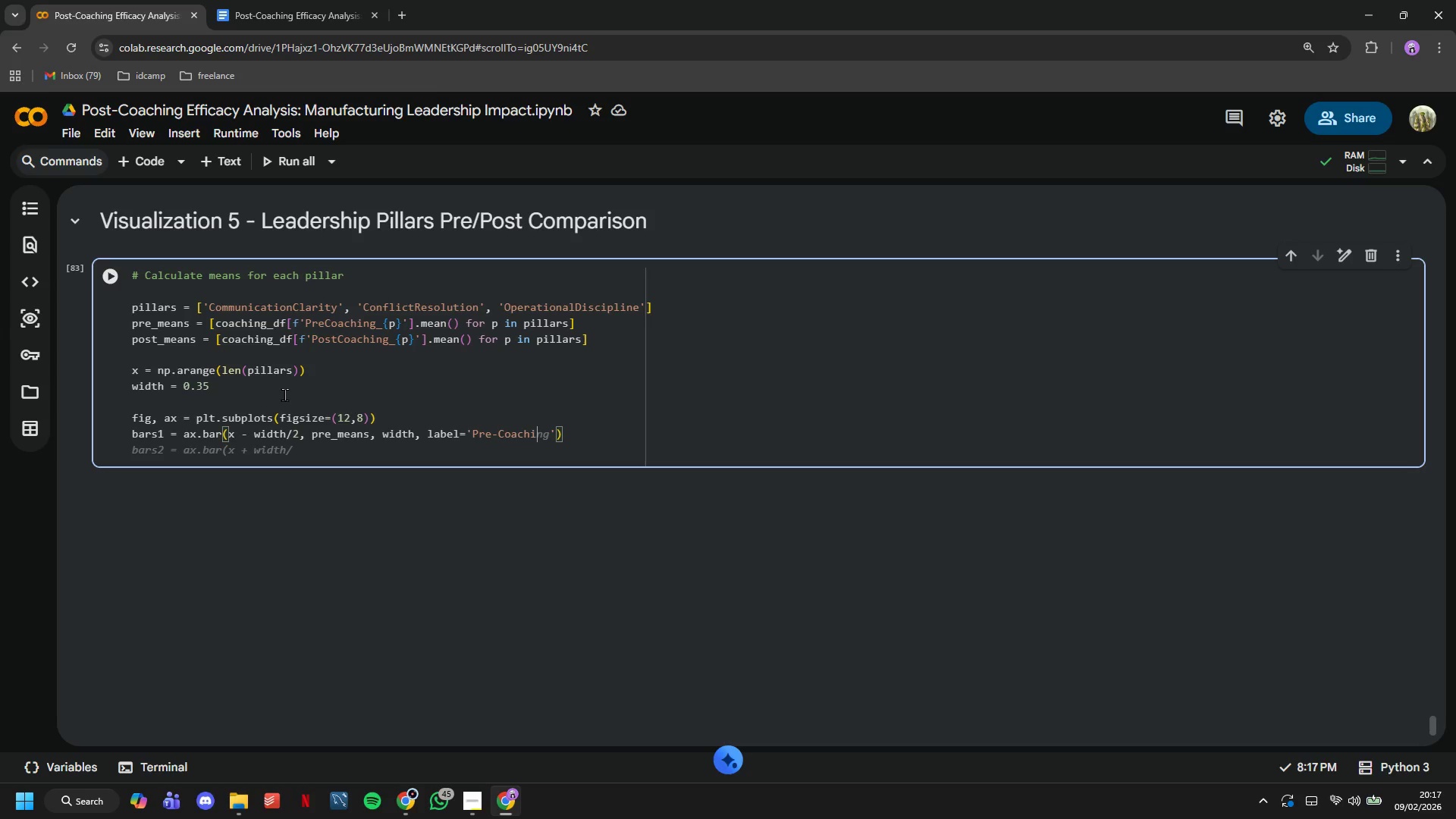 
key(Control+N)
 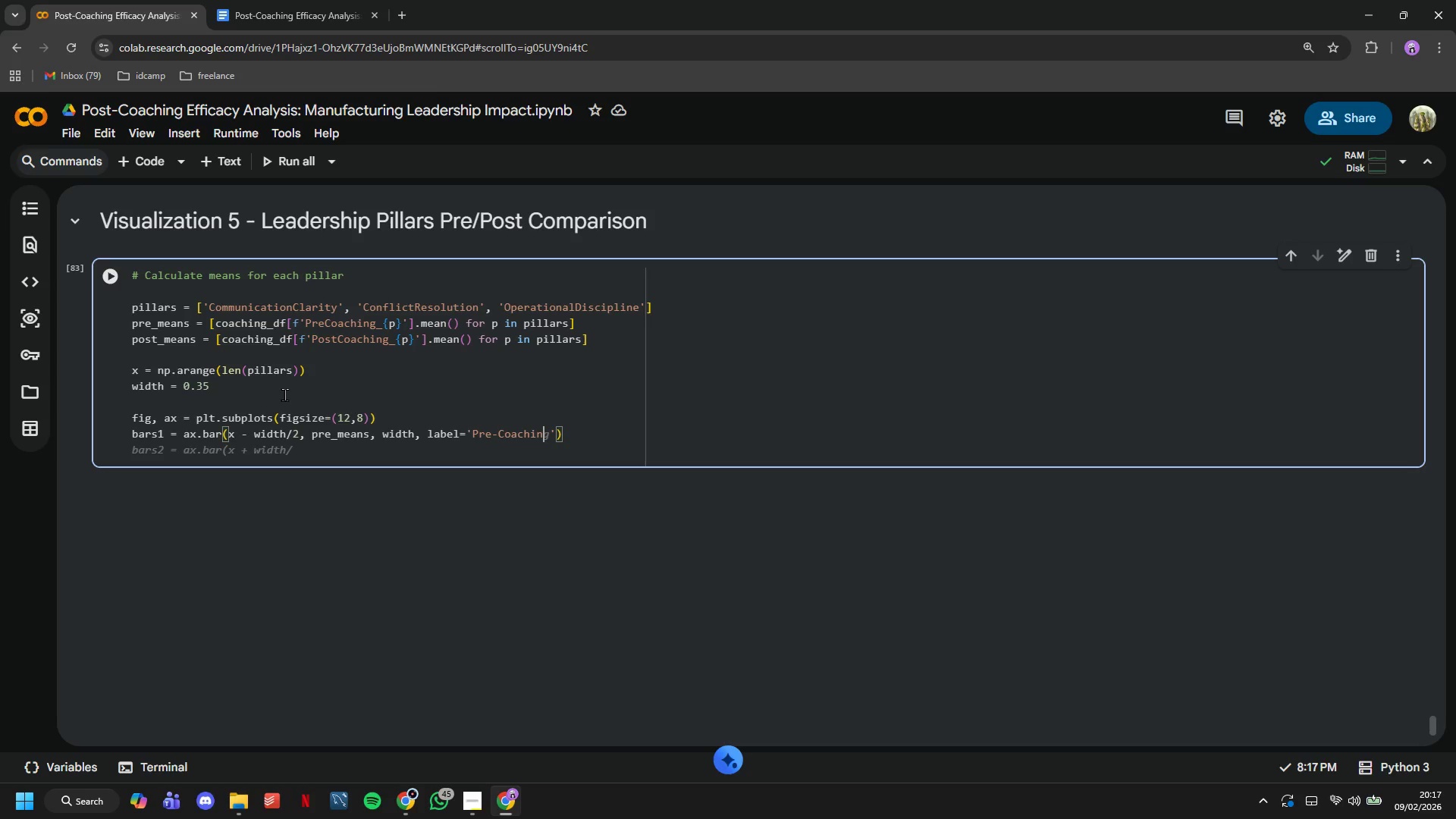 
key(Control+G)
 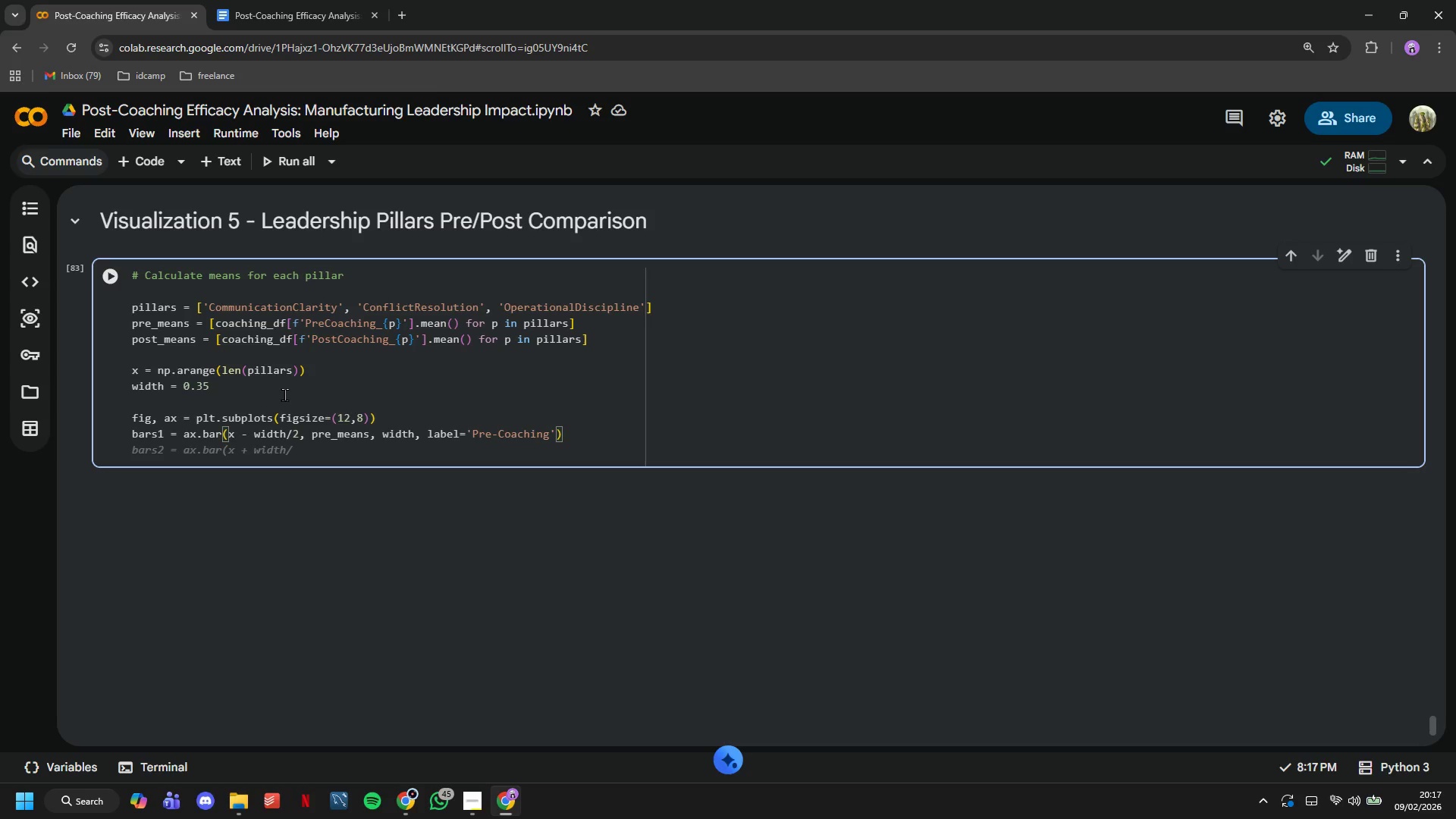 
key(Control+ArrowRight)
 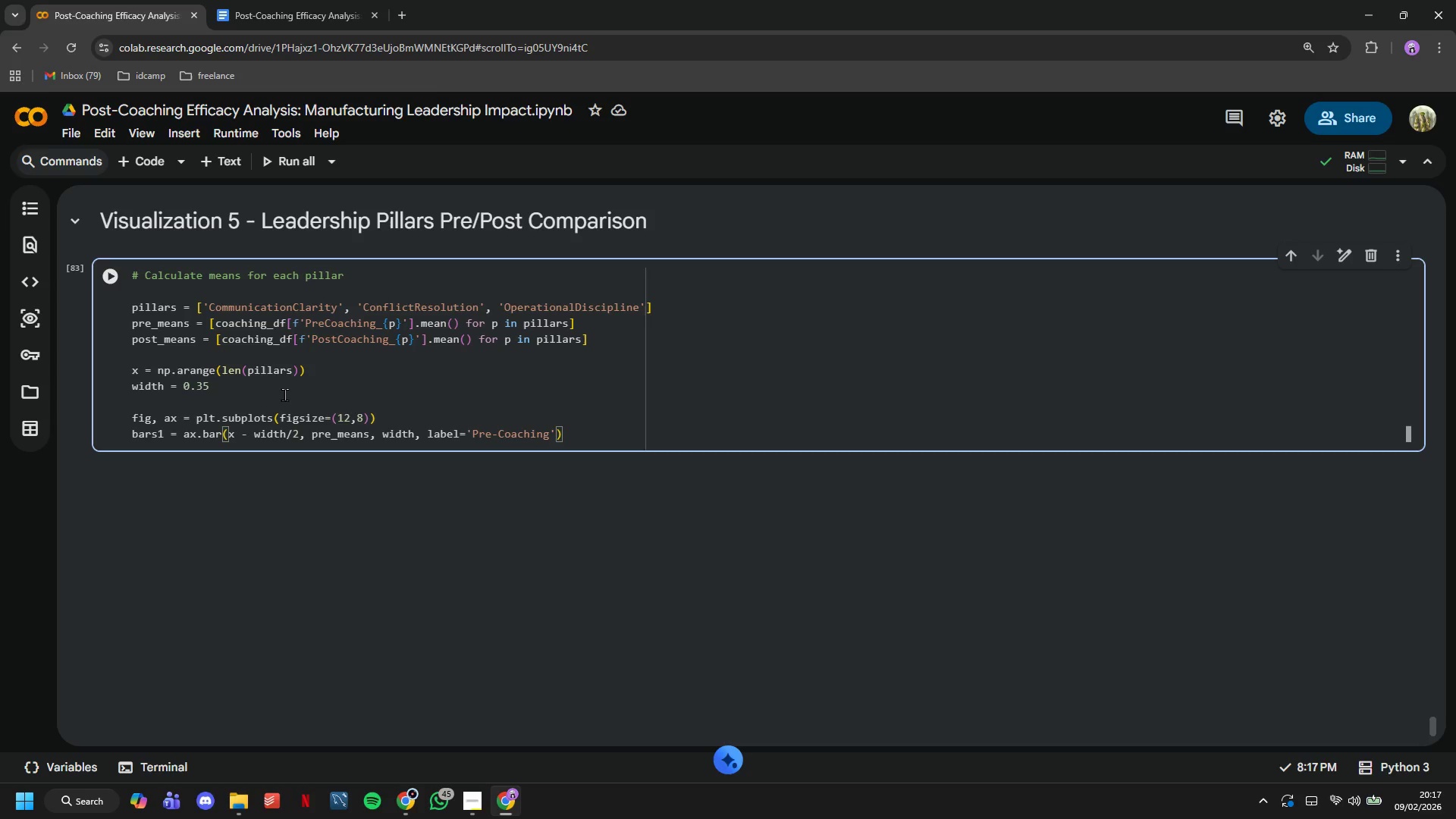 
key(Control+Comma)
 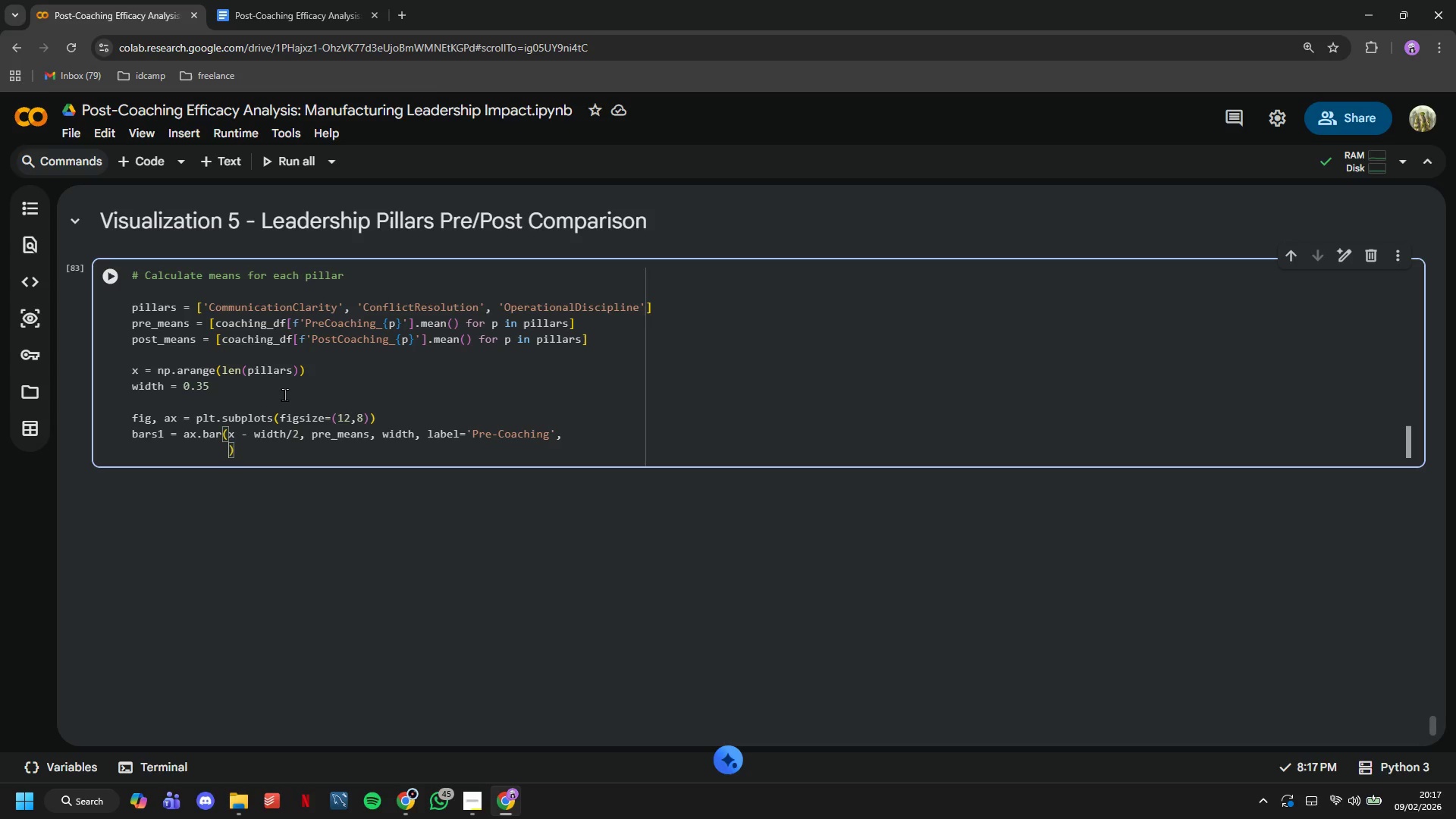 
key(Control+Enter)
 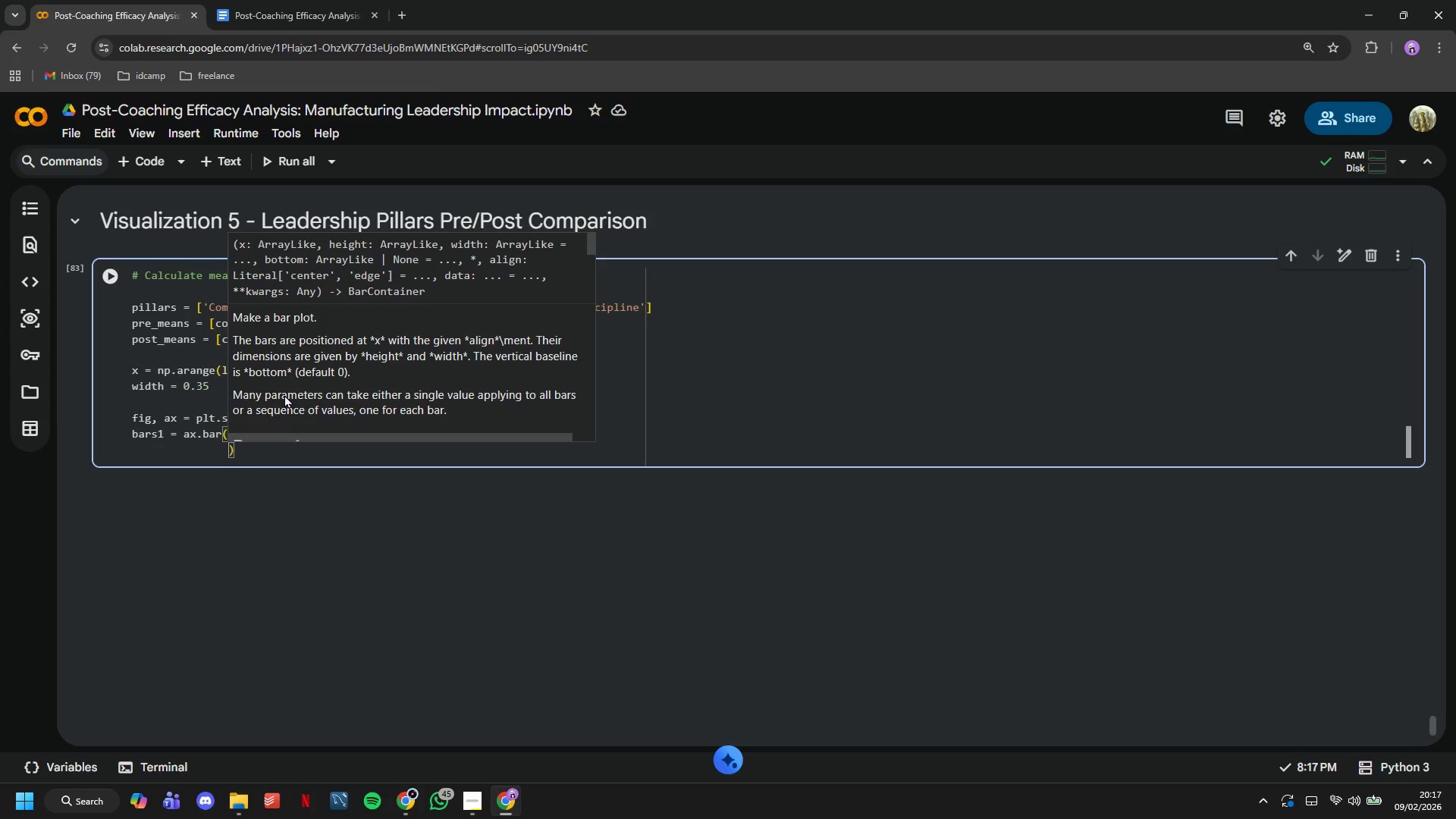 
key(Control+C)
 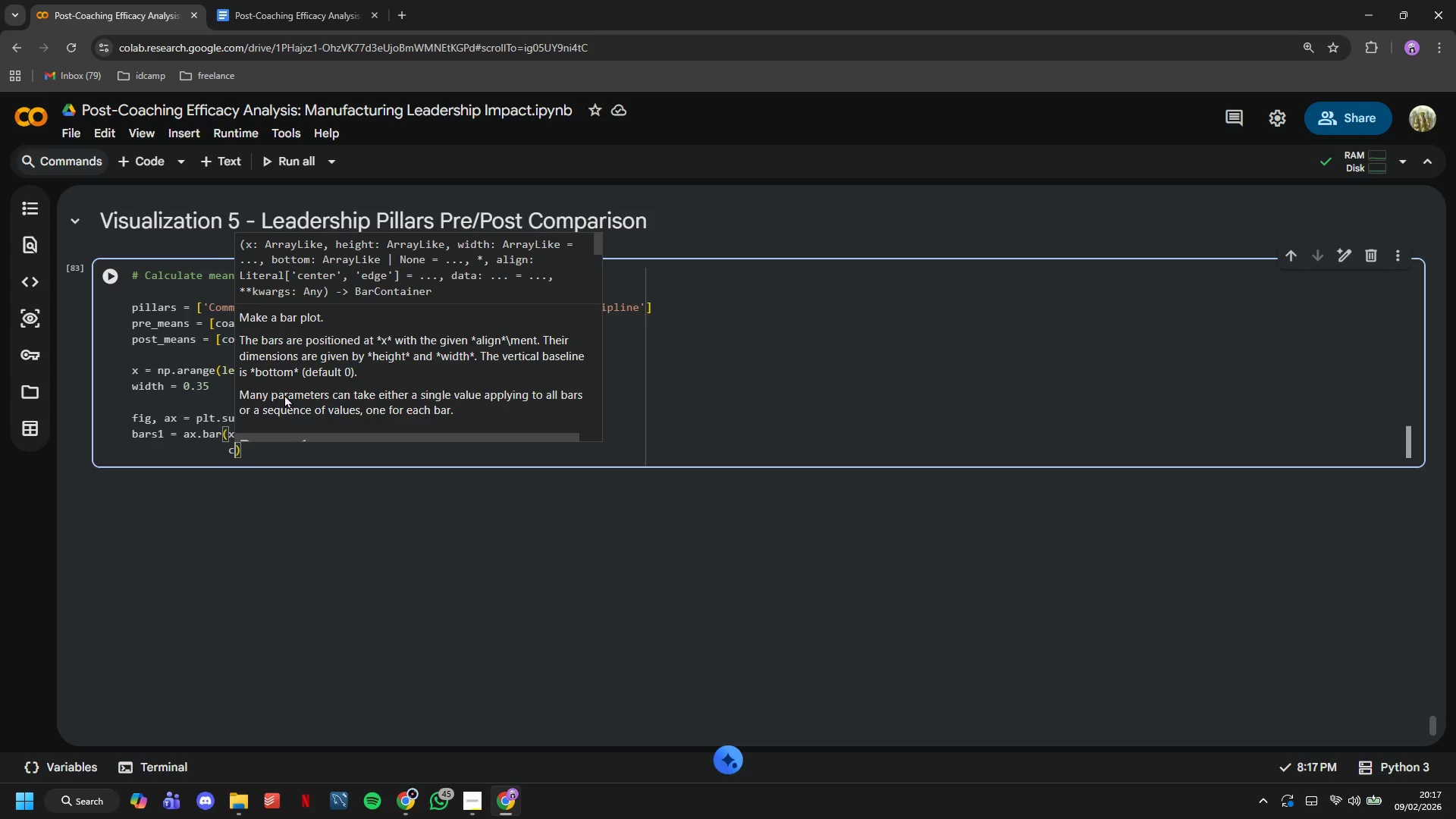 
key(Control+O)
 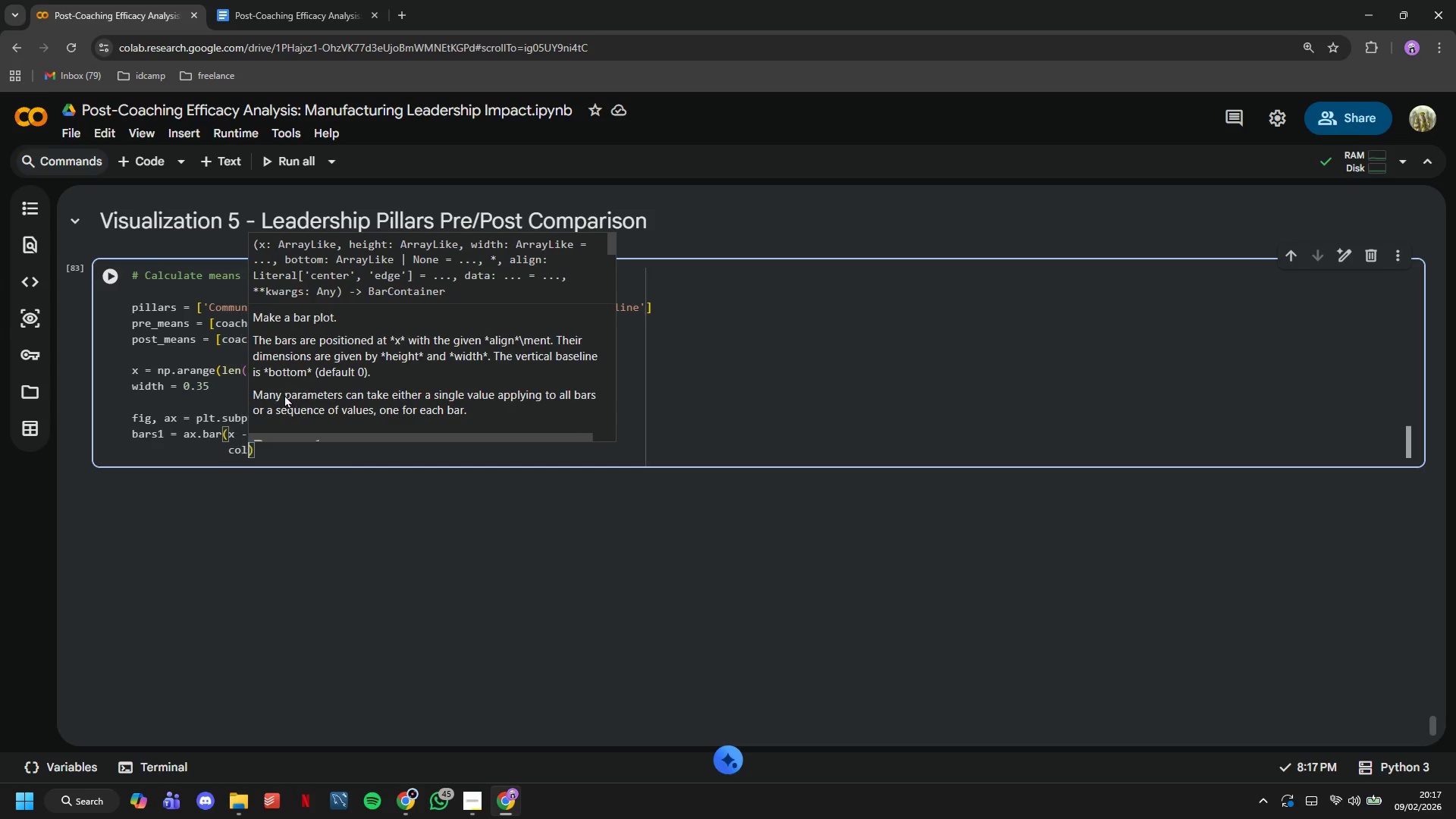 
key(Control+L)
 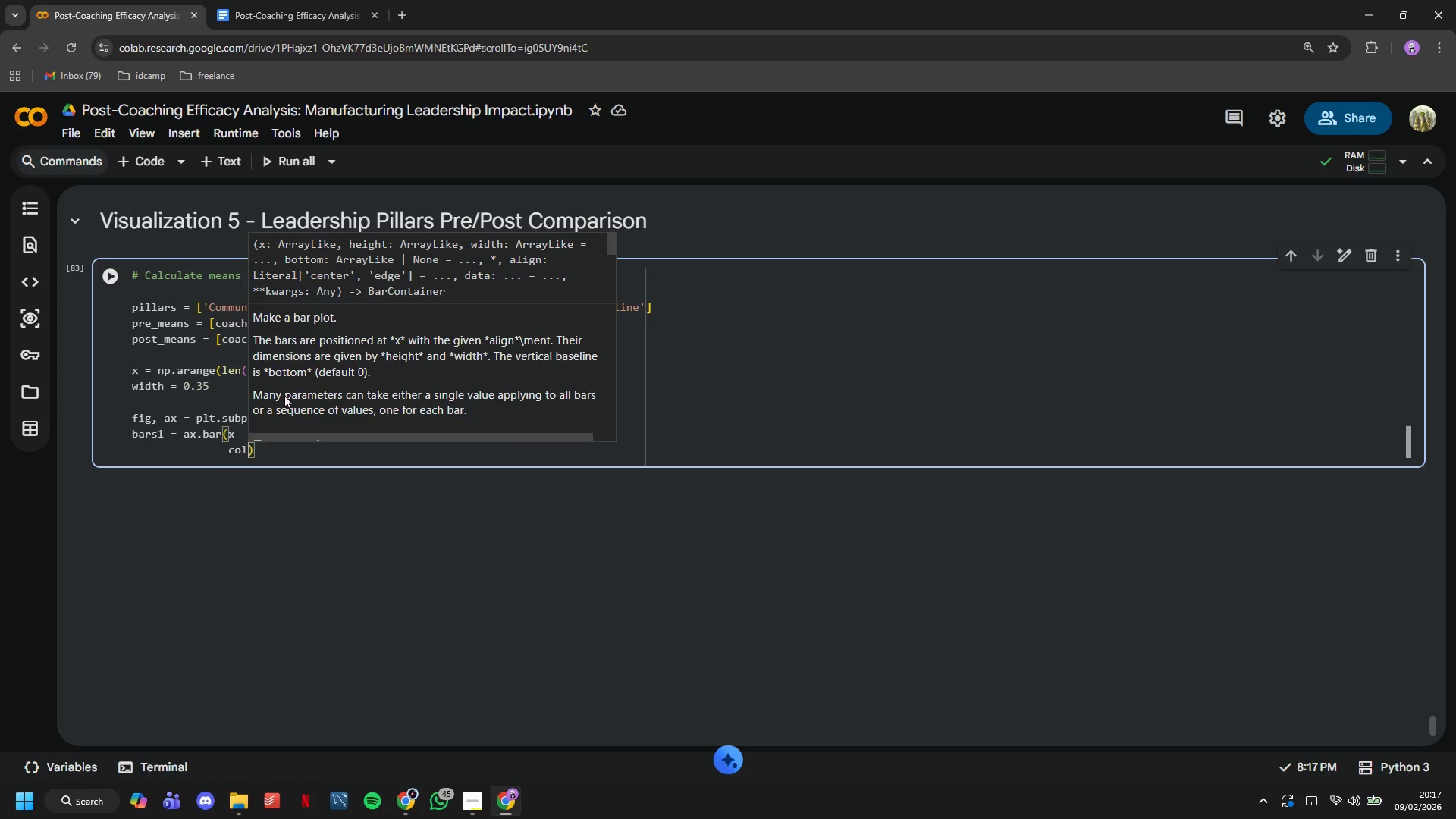 
key(Control+O)
 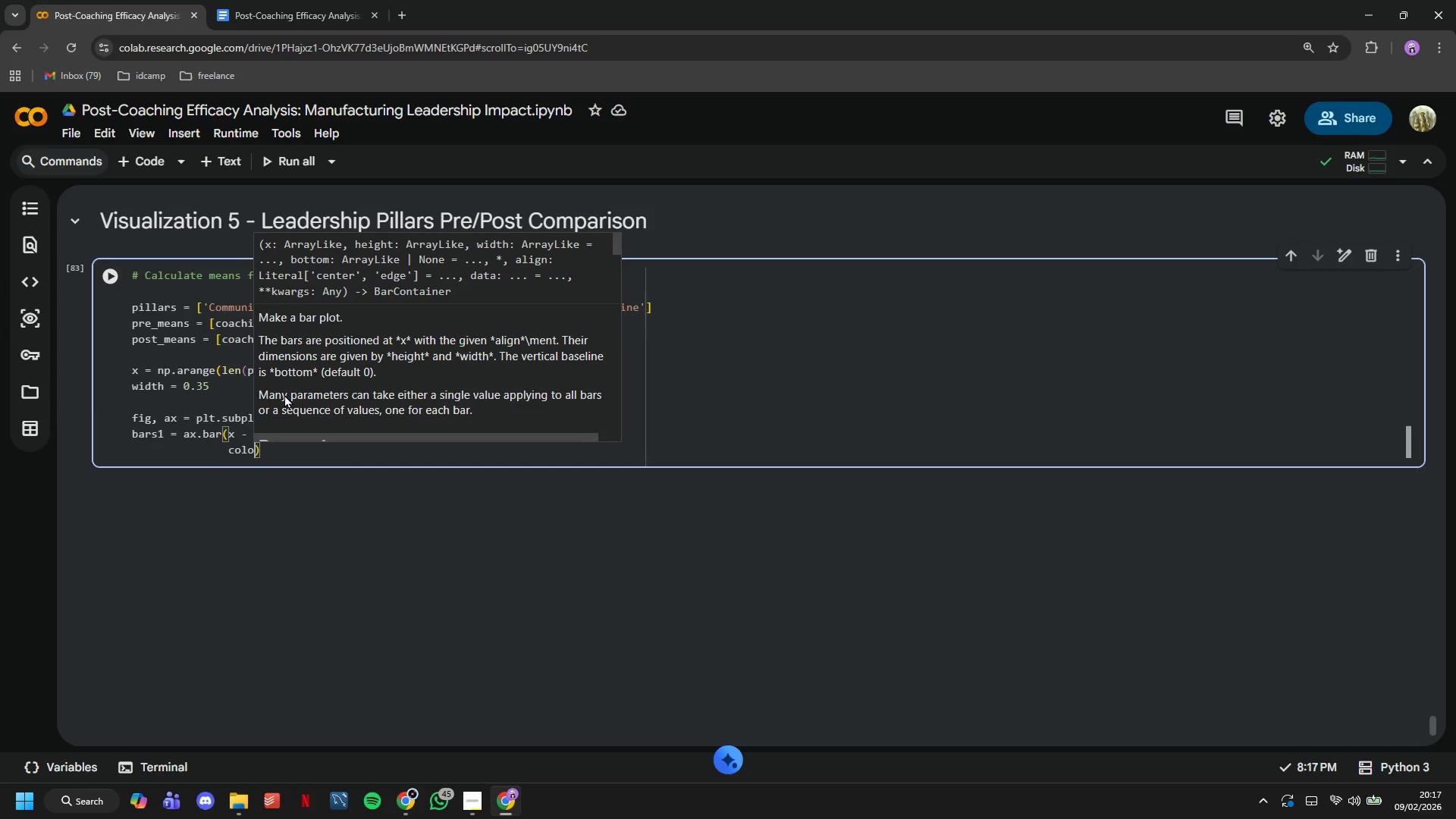 
key(Control+R)
 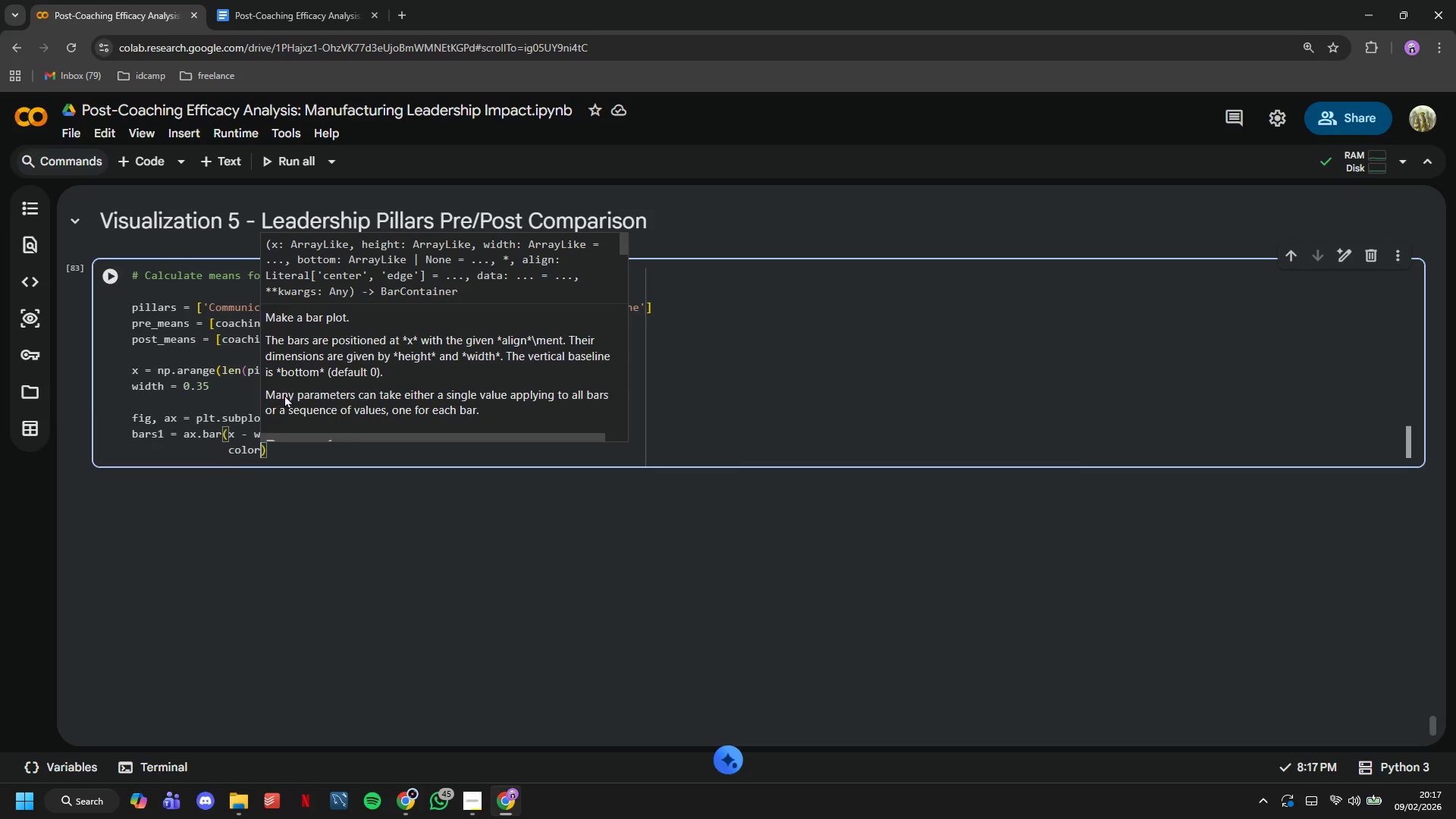 
key(Control+Equal)
 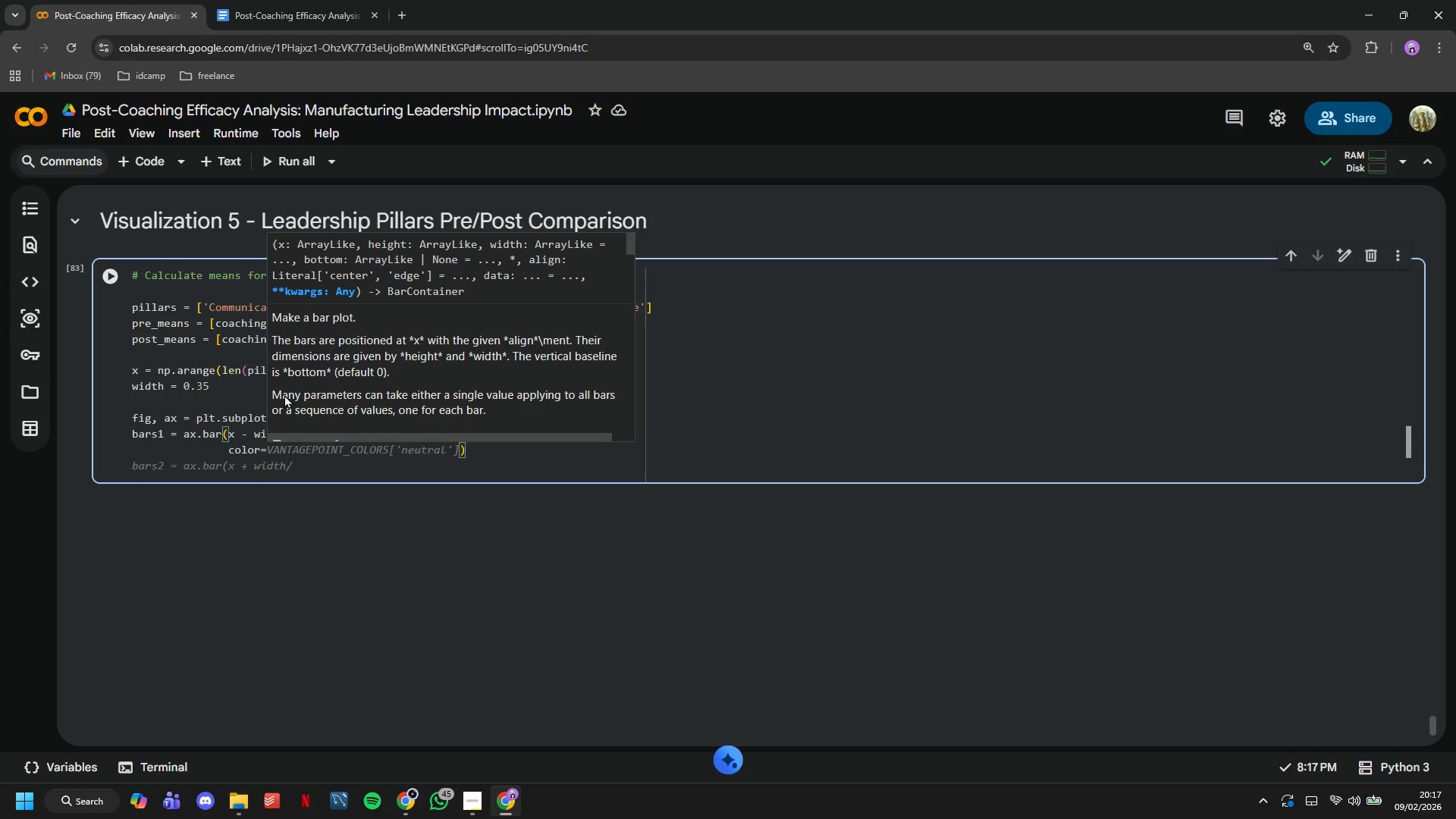 
key(Control+CapsLock)
 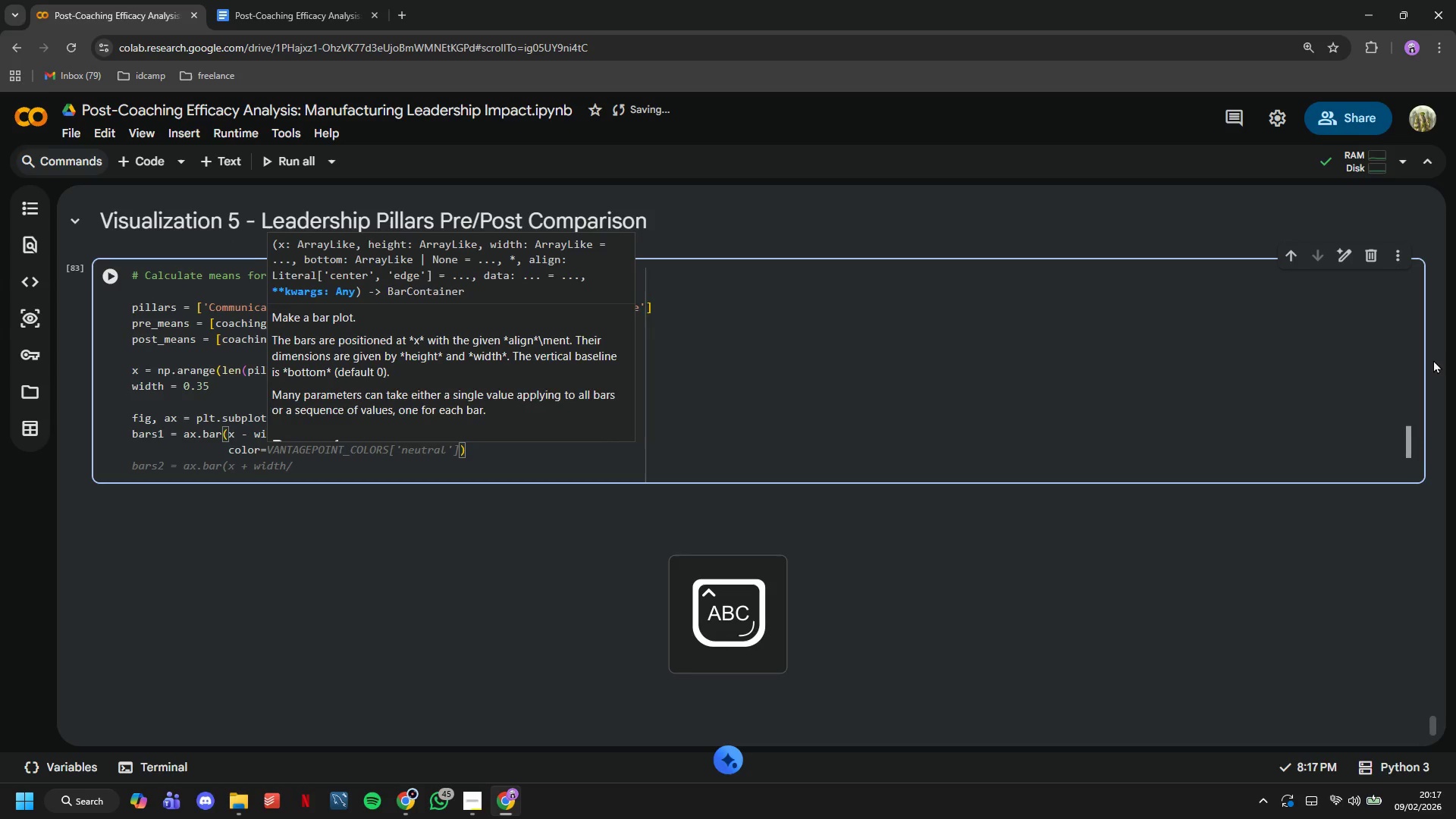 
key(Control+V)
 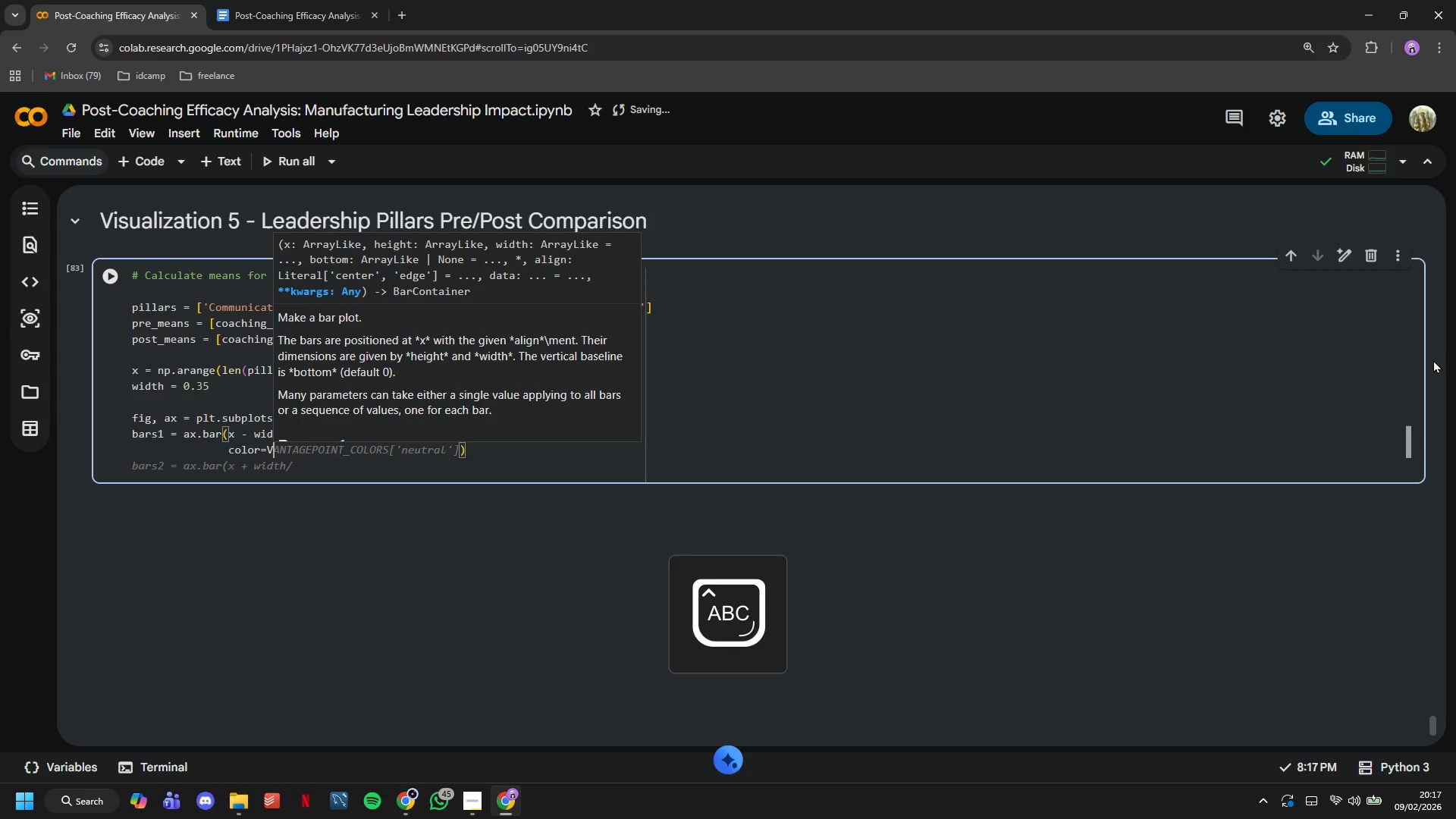 
key(Control+A)
 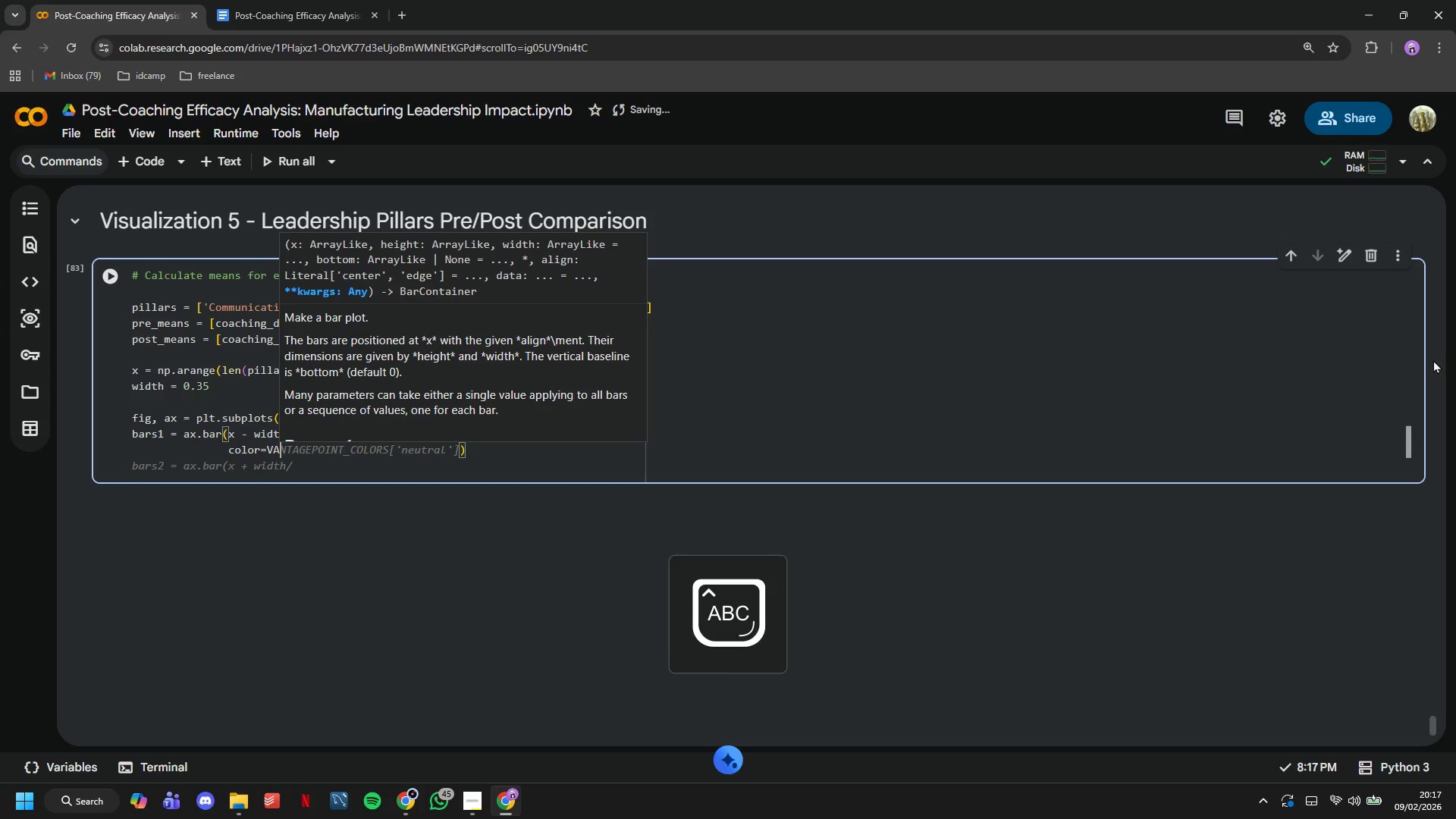 
key(Control+B)
 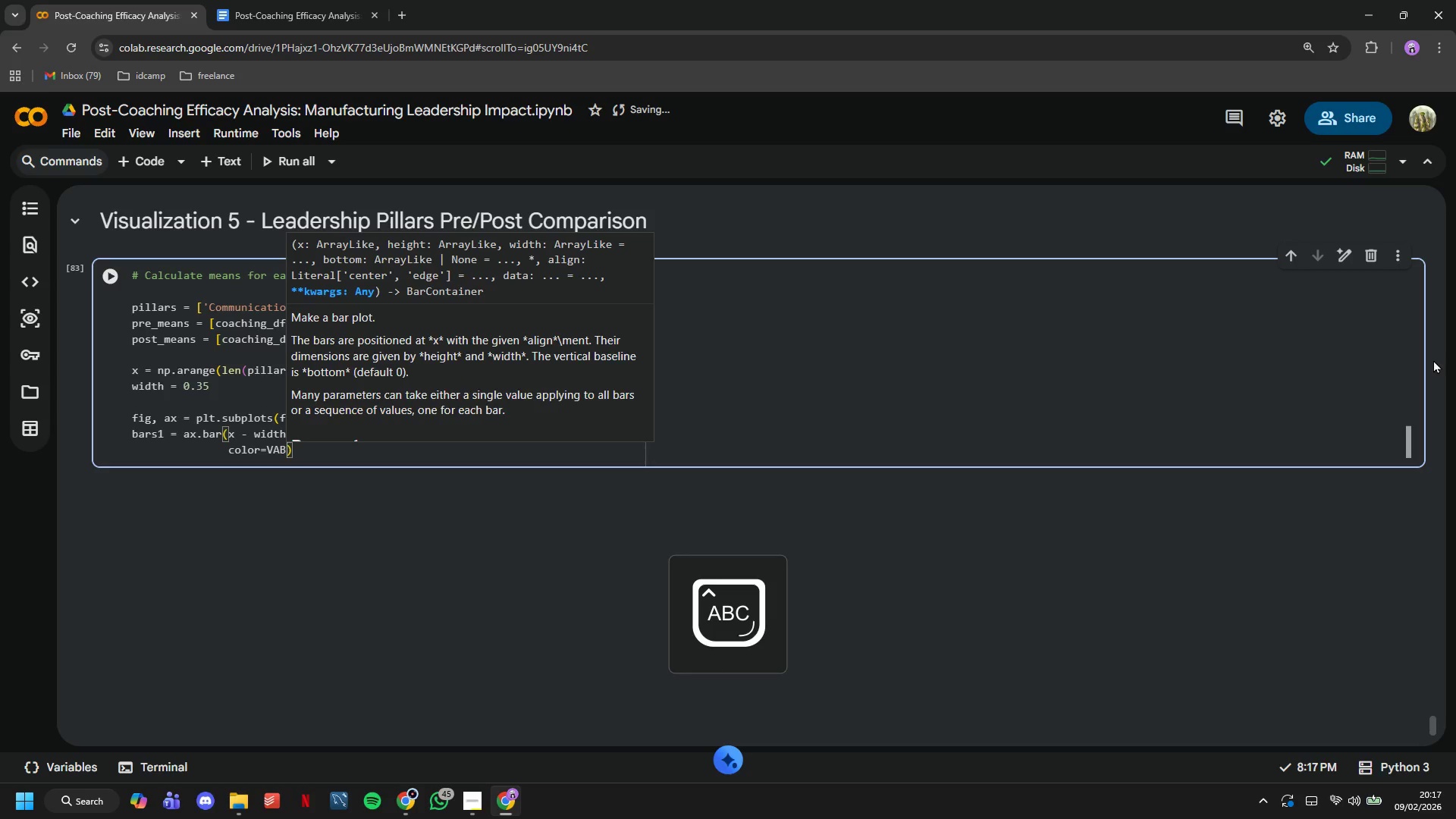 
key(Control+T)
 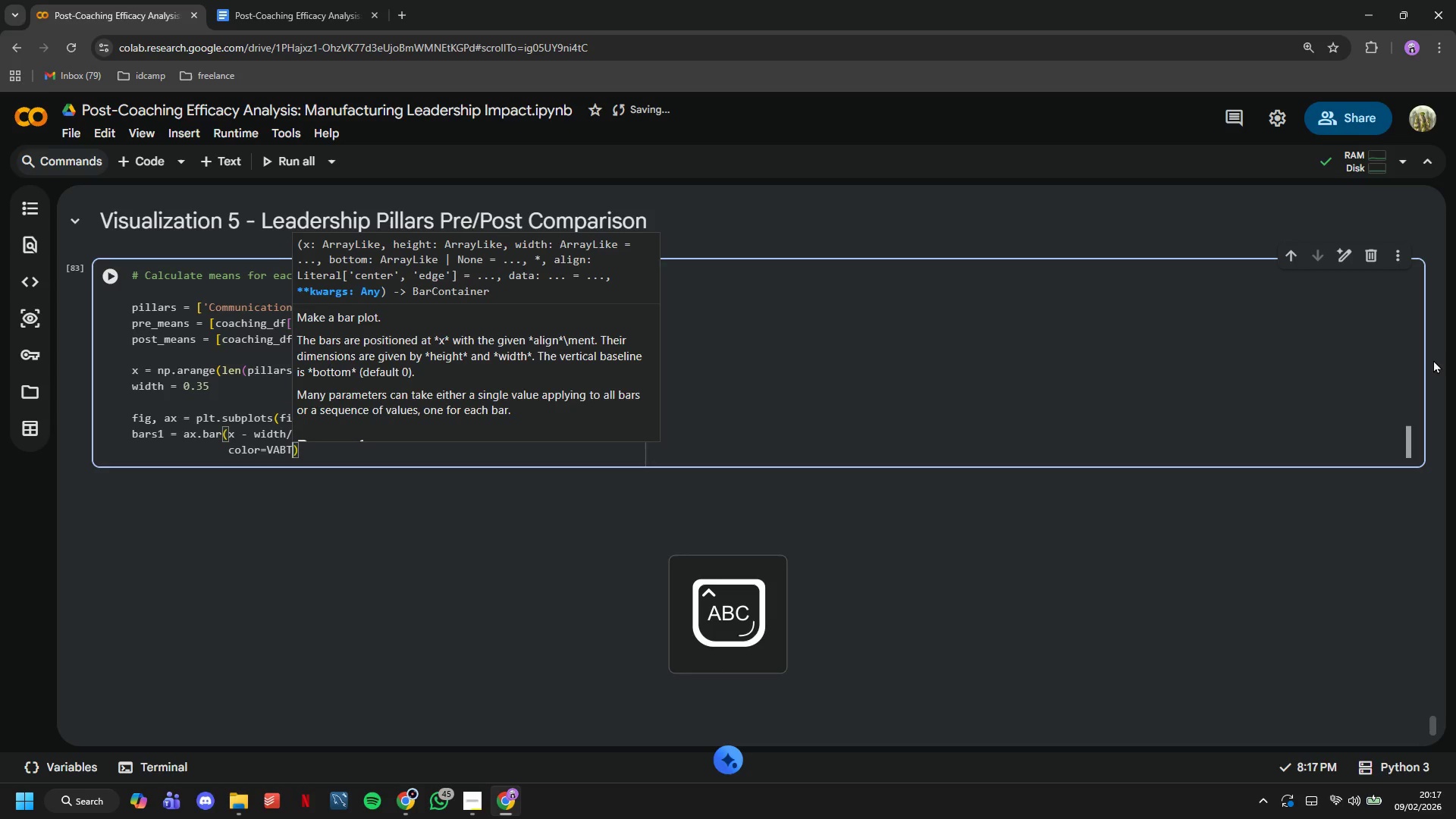 
key(Control+A)
 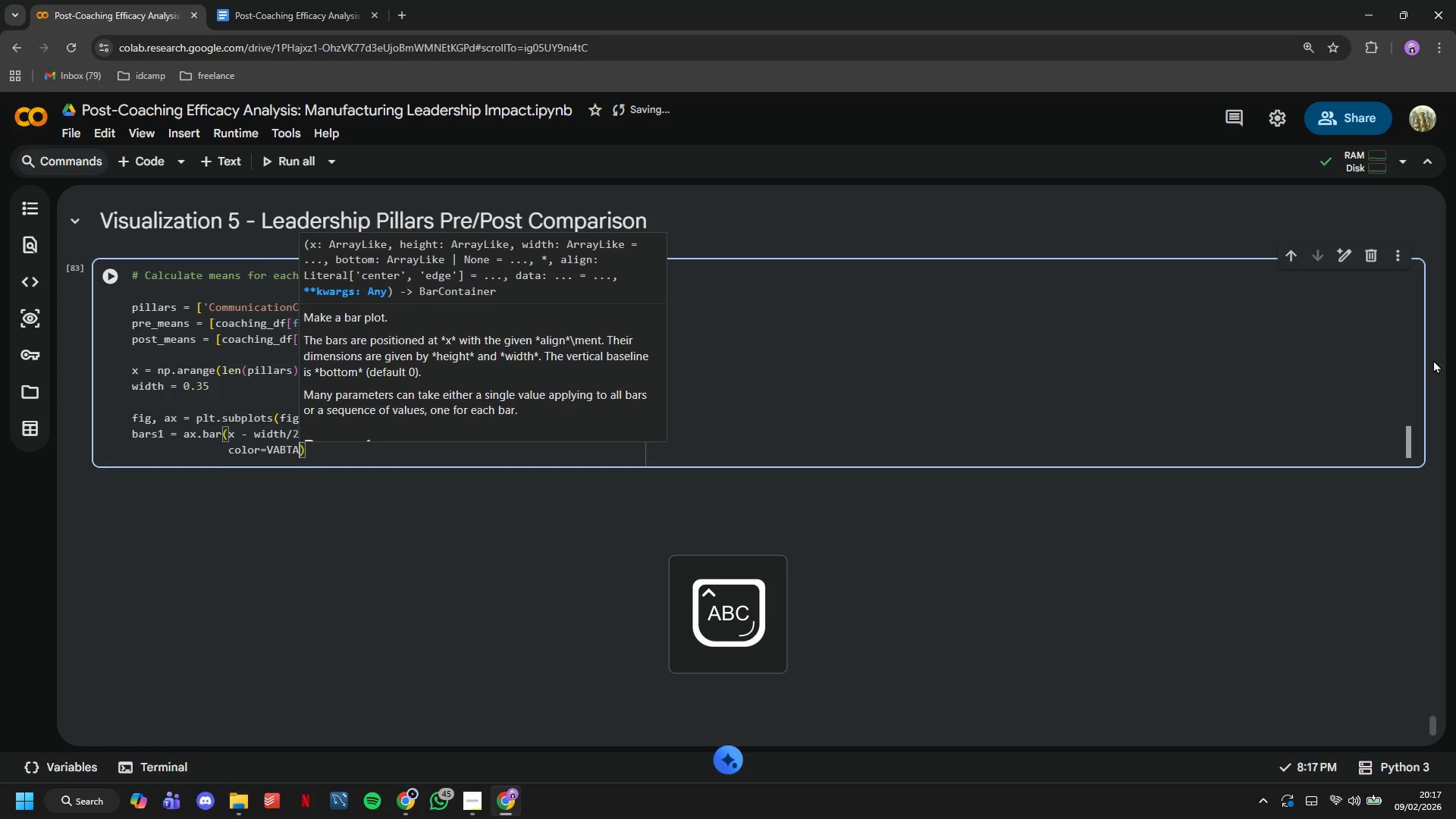 
key(Control+G)
 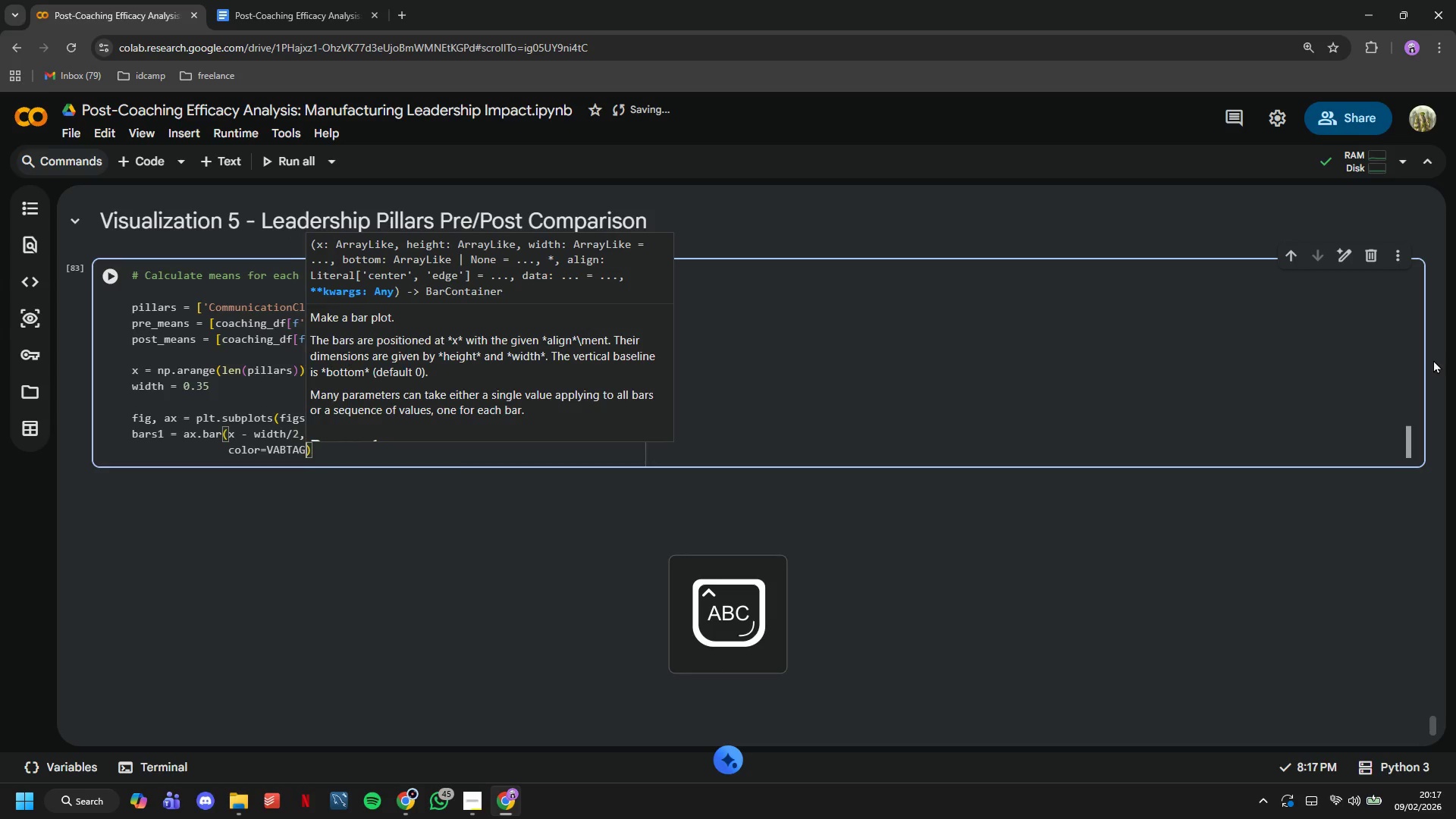 
key(Control+Backspace)
 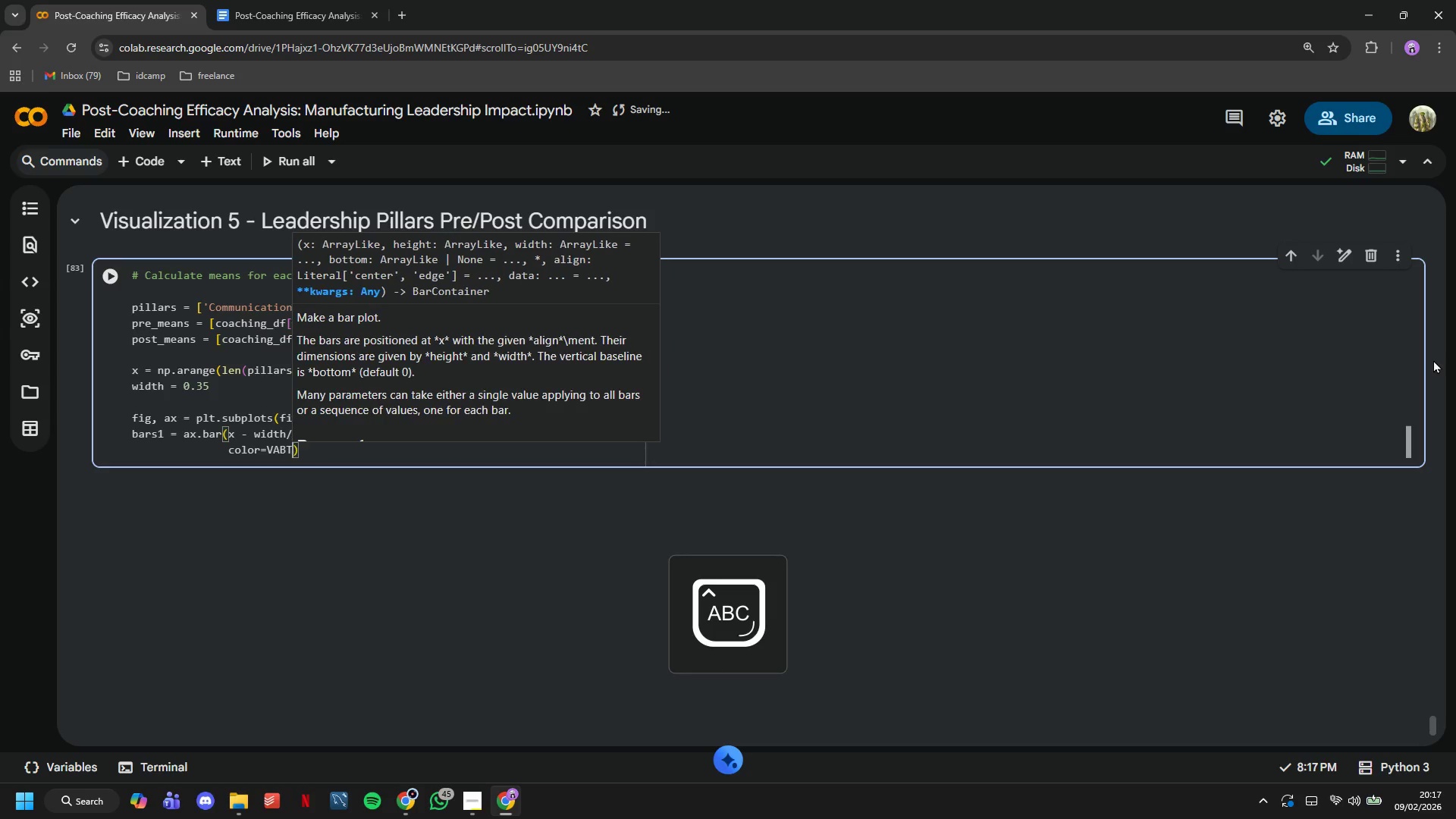 
key(Control+Backspace)
 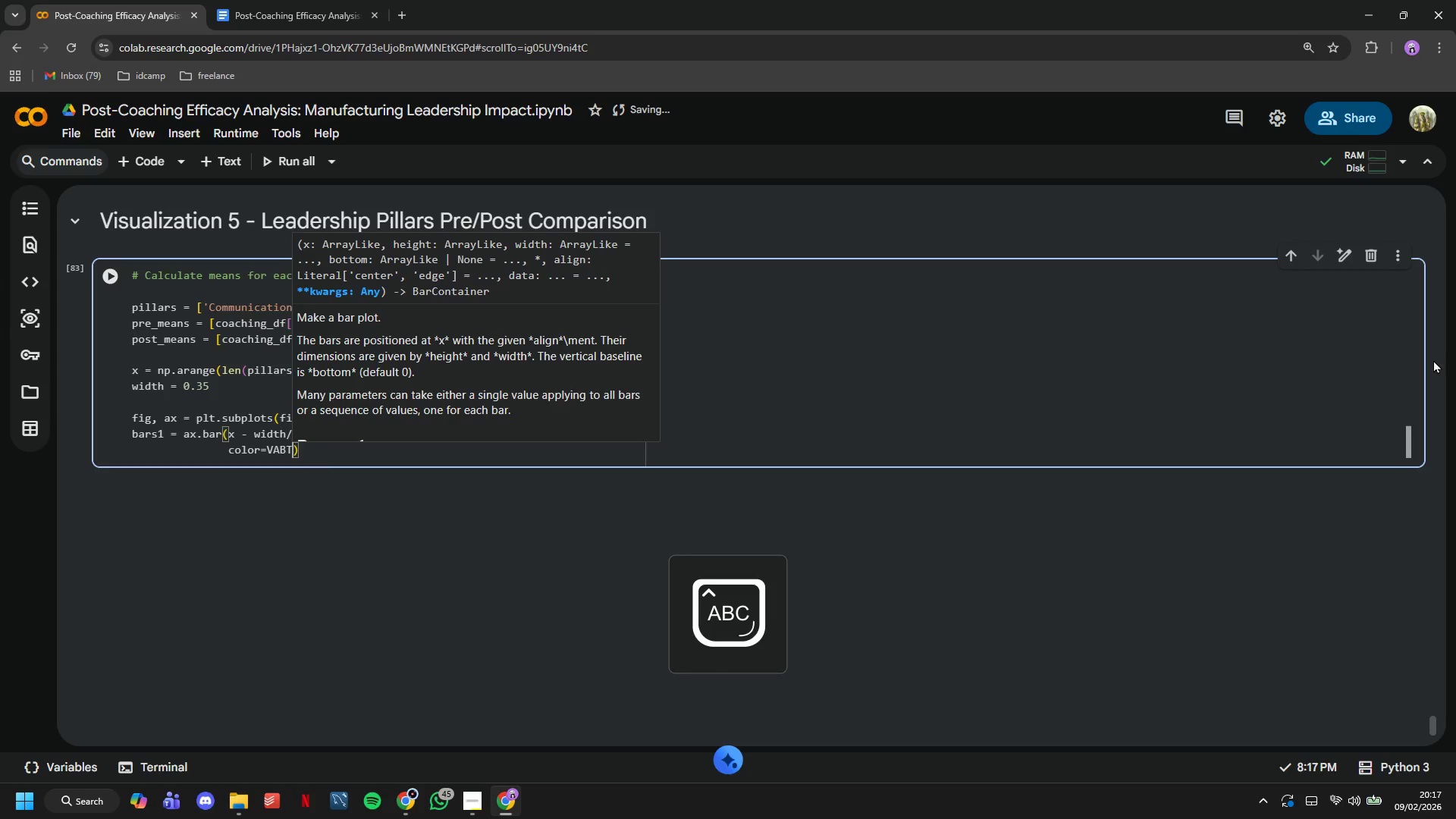 
key(Control+Backspace)
 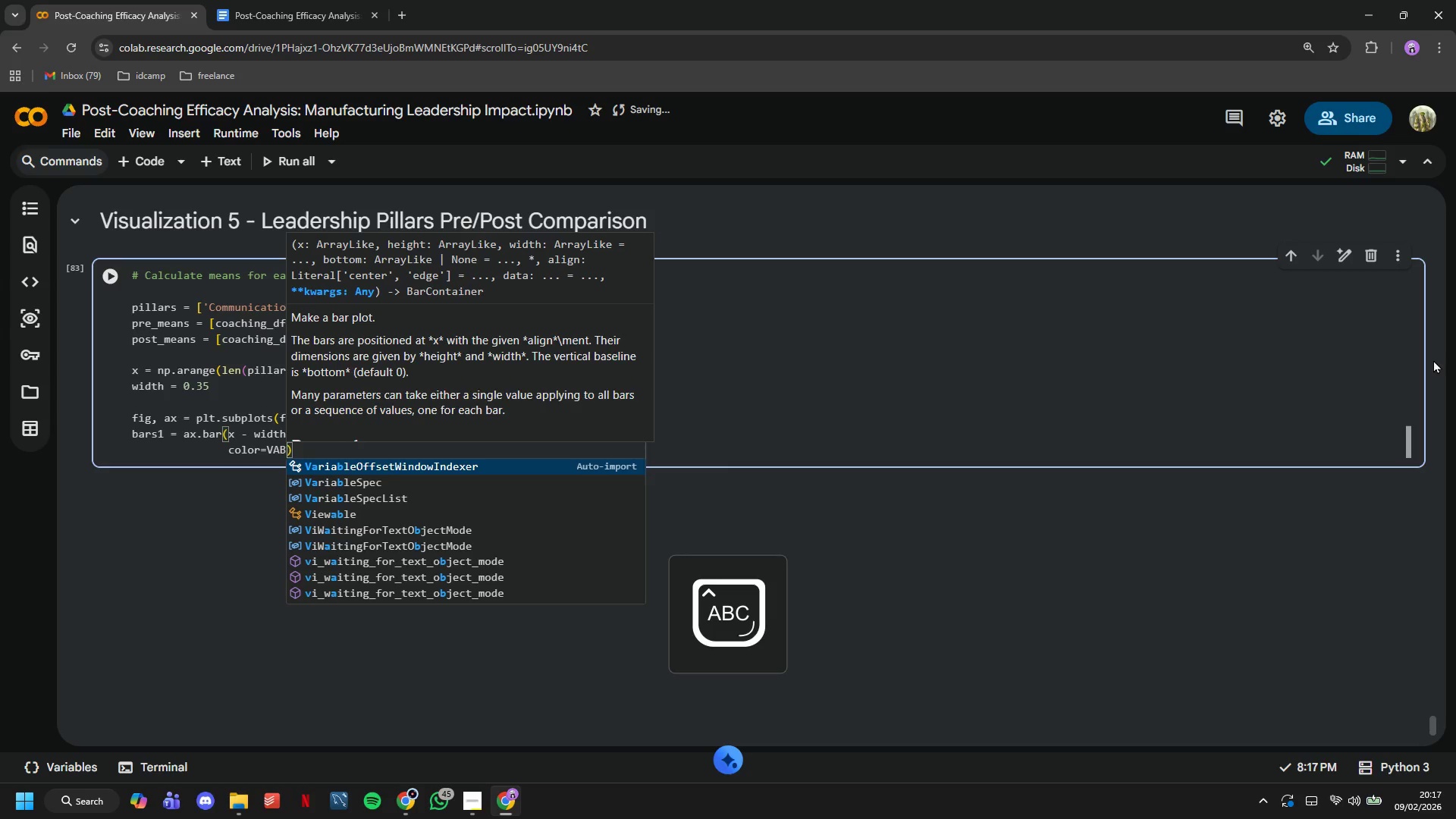 
key(Control+Backspace)
 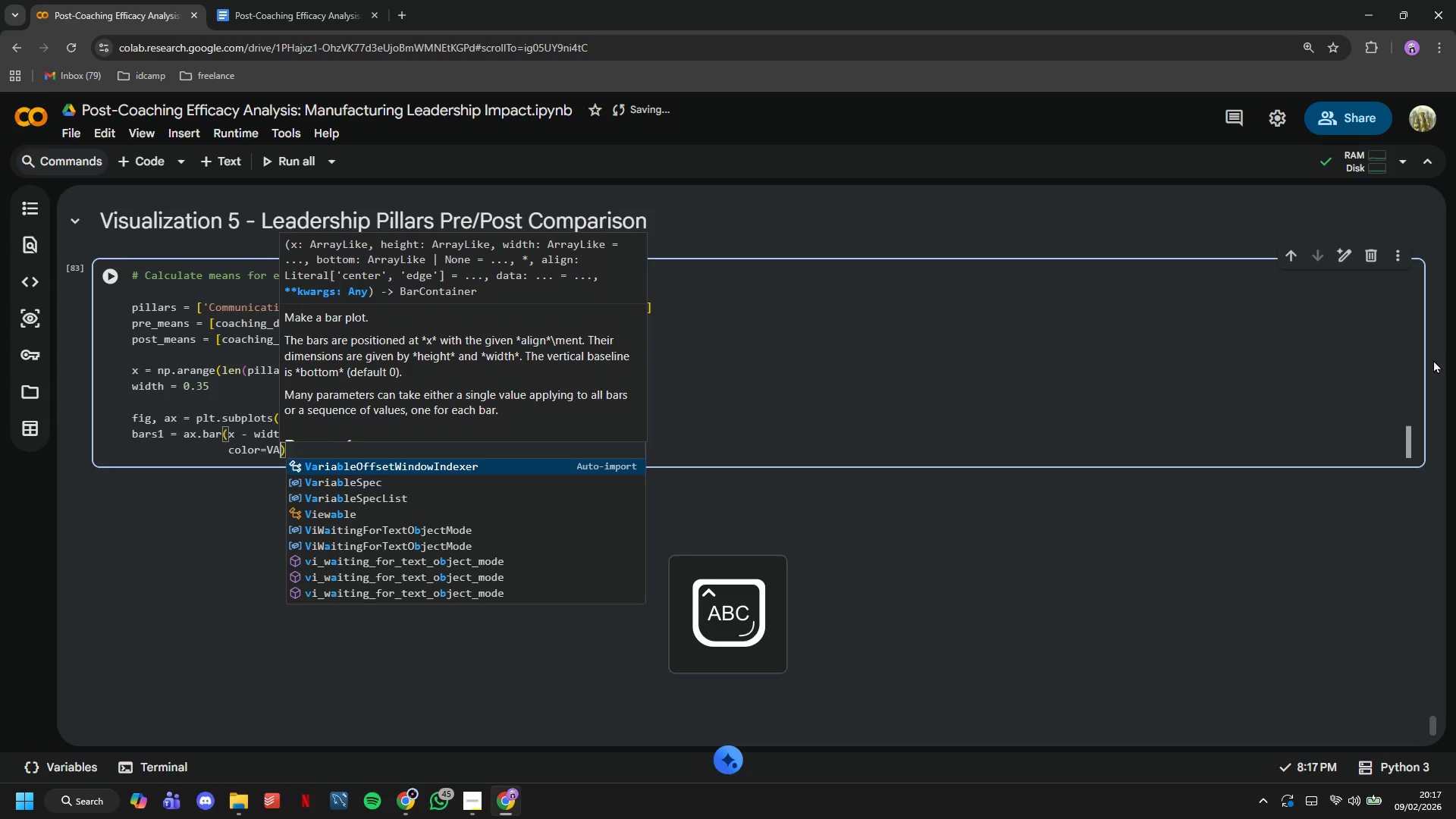 
key(Control+N)
 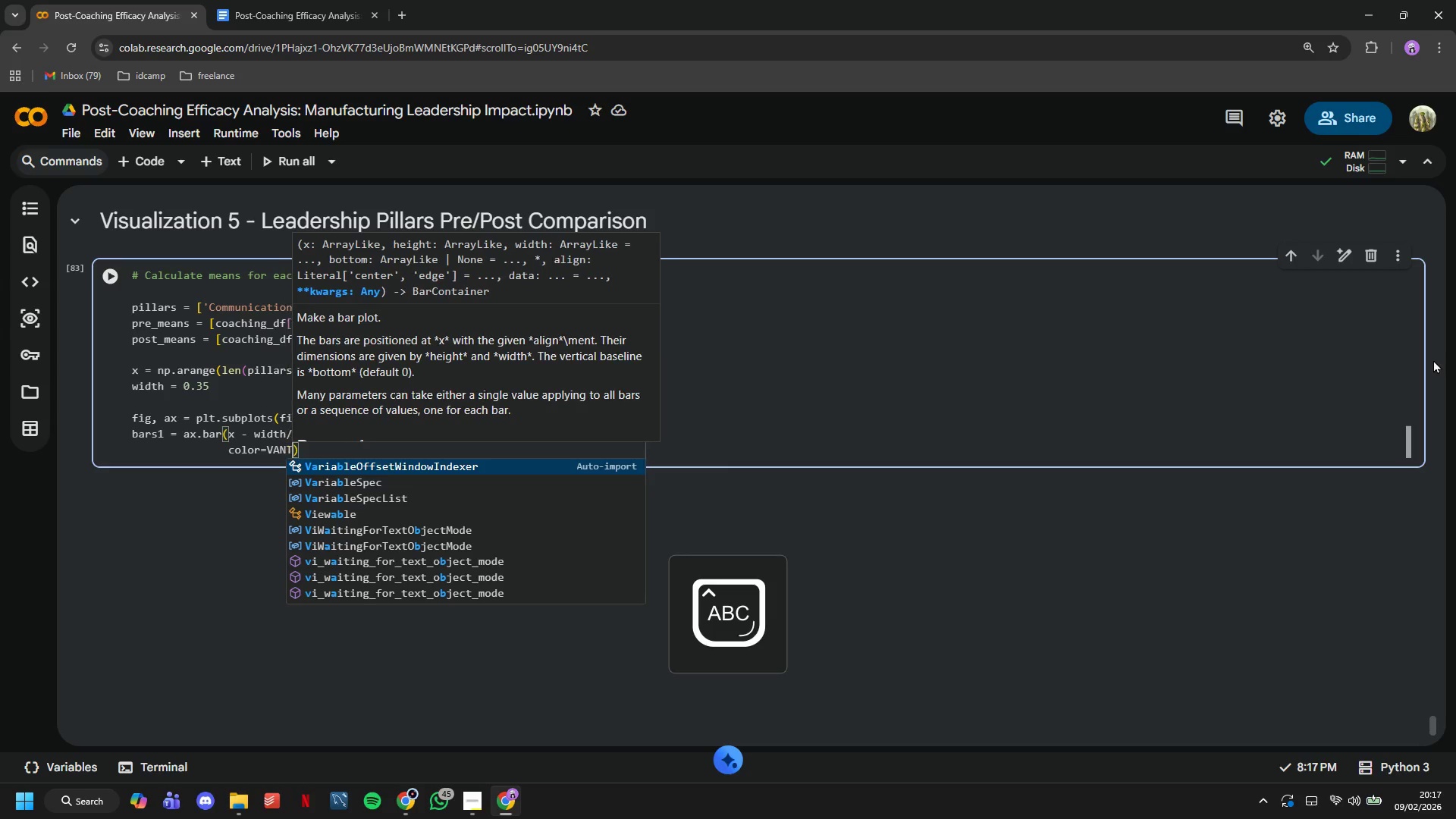 
key(Control+T)
 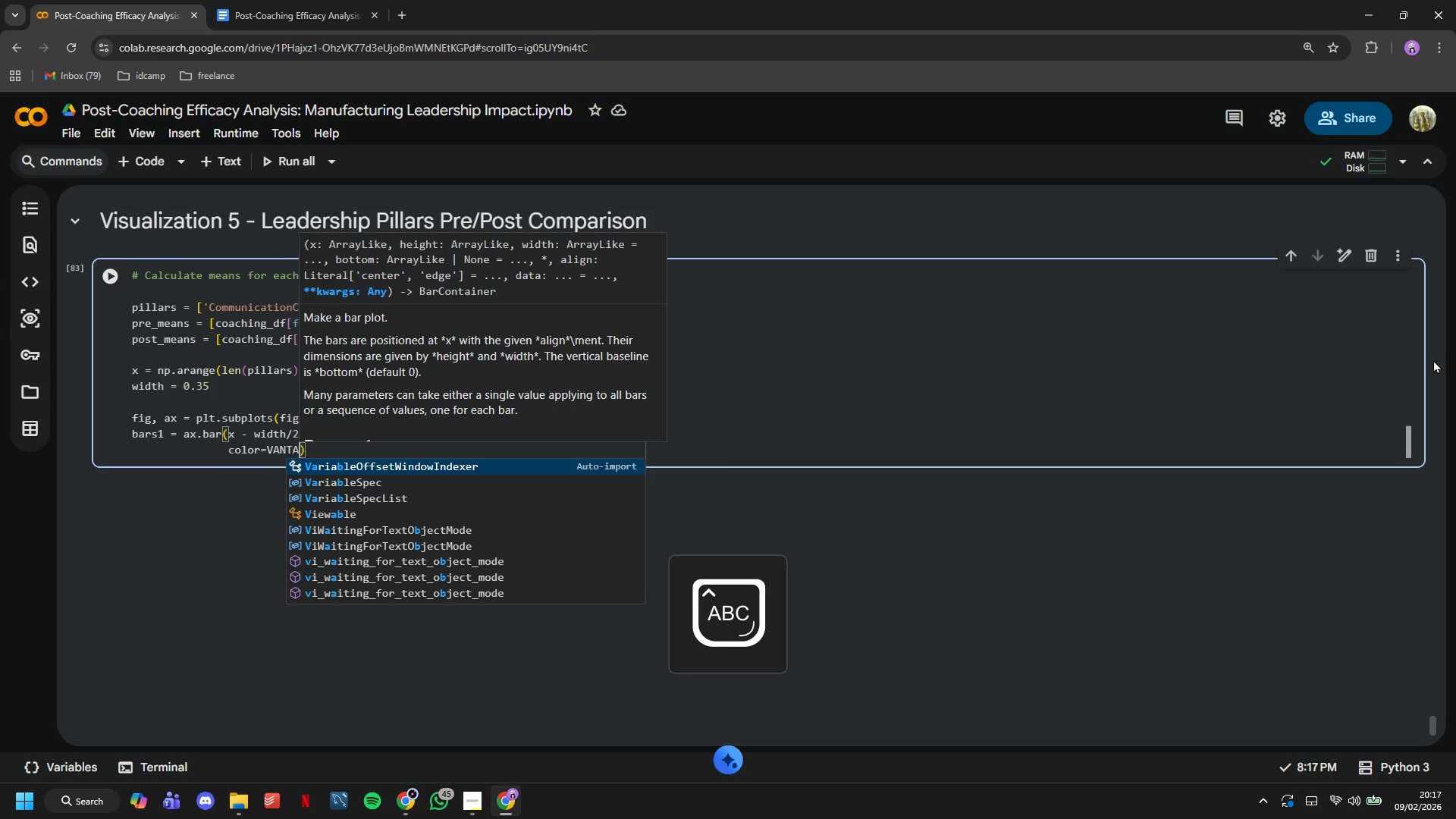 
key(Control+A)
 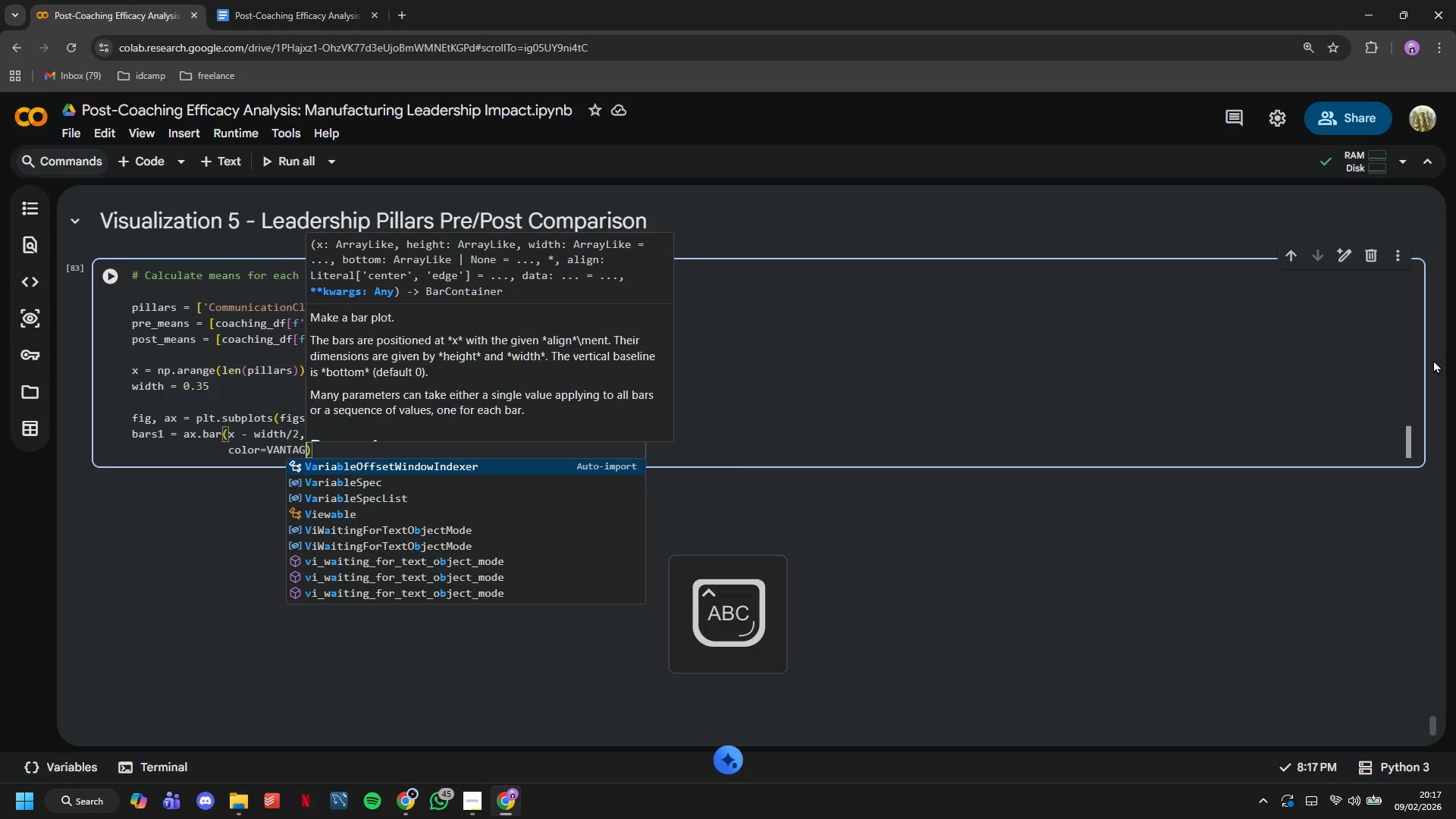 
key(Control+G)
 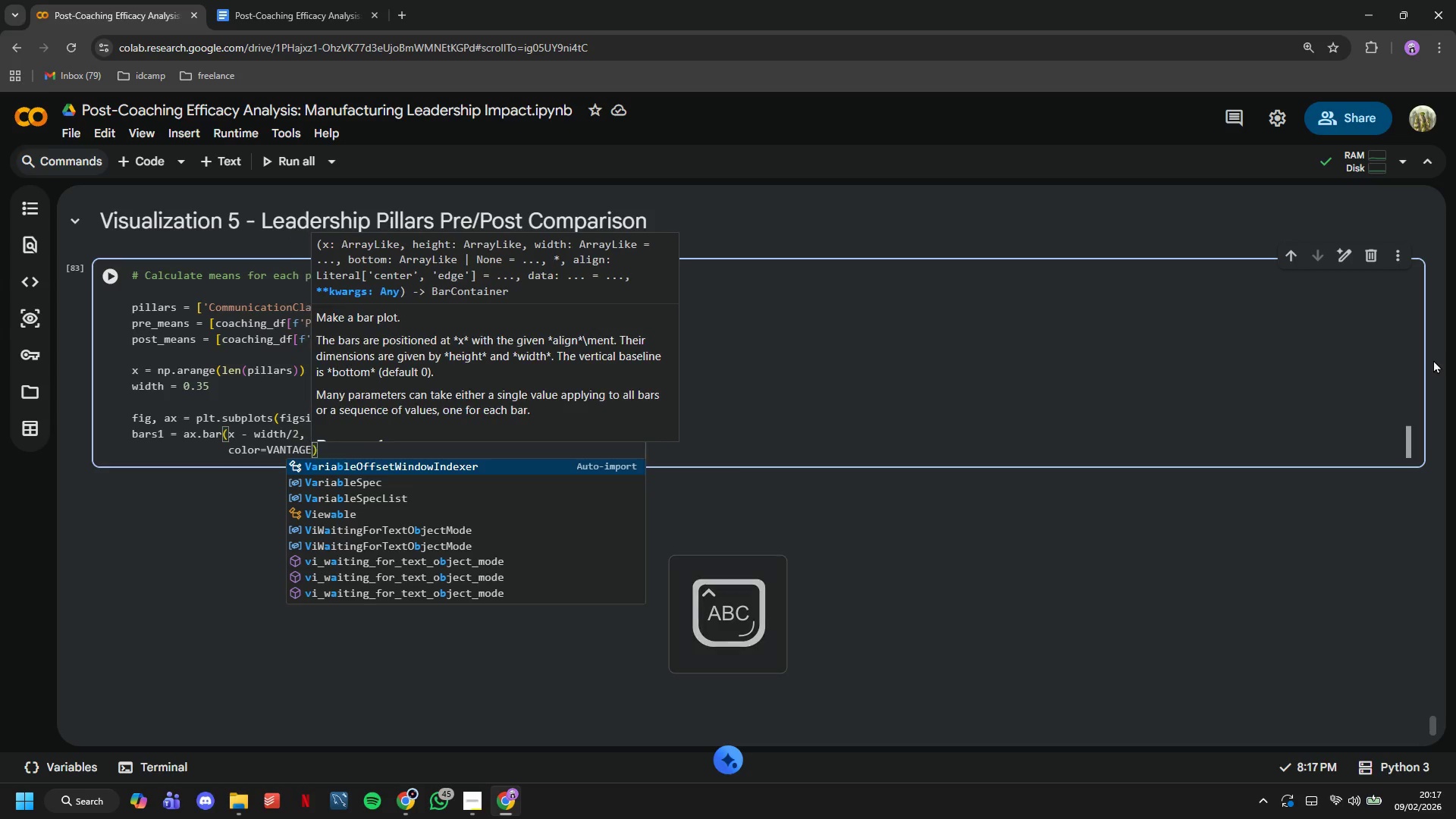 
key(Control+E)
 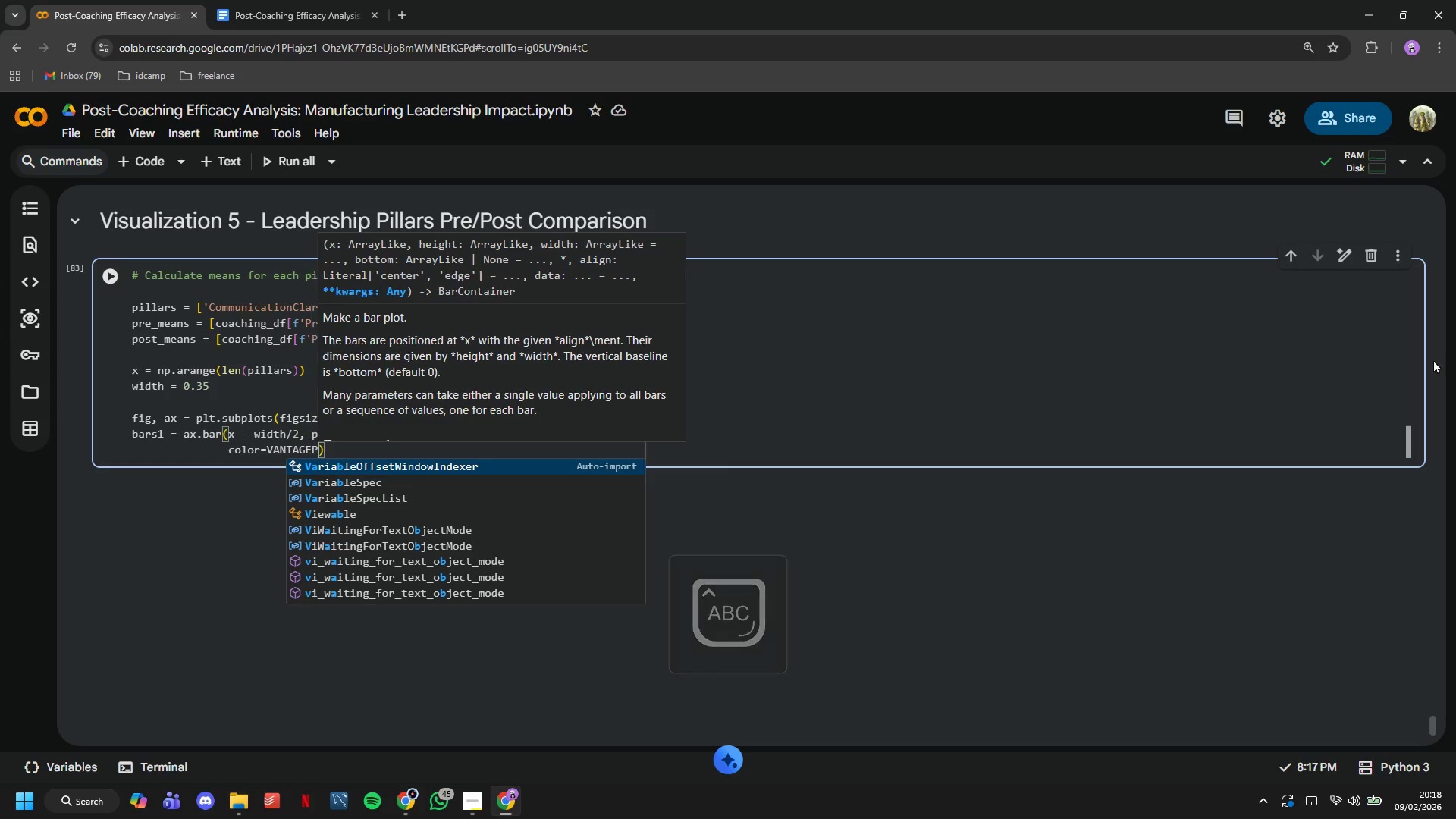 
key(Control+P)
 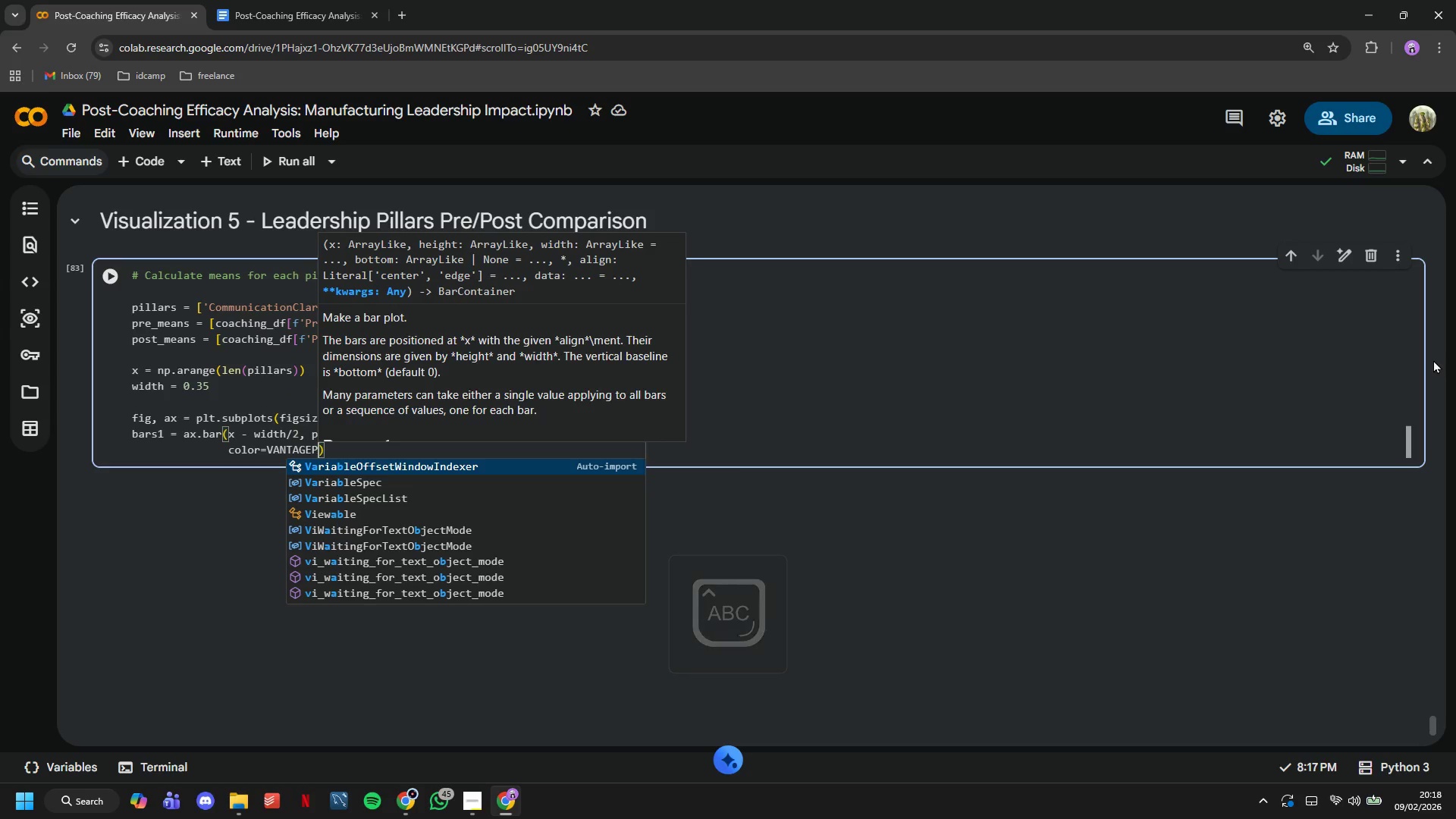 
key(Control+O)
 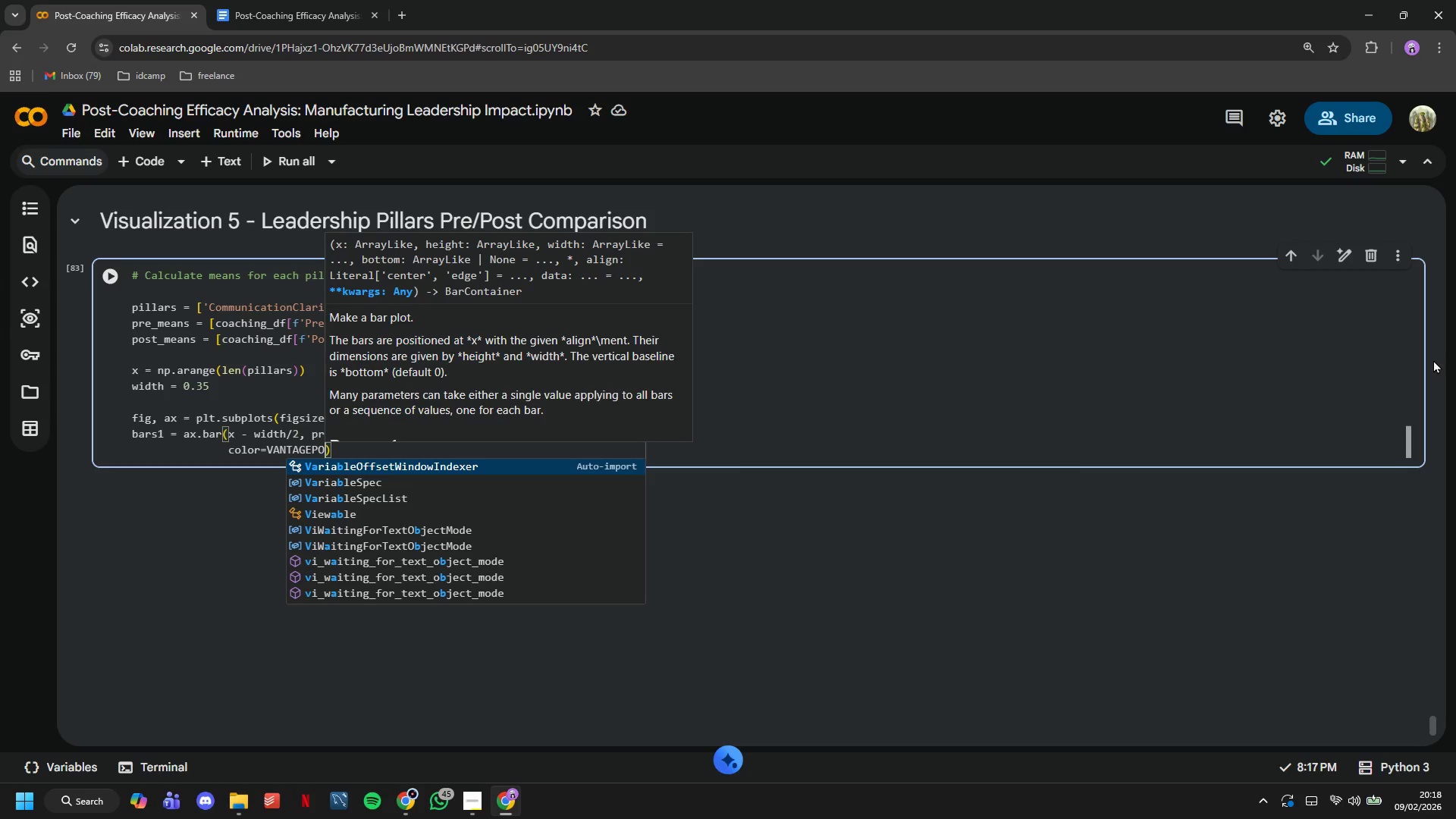 
key(Control+I)
 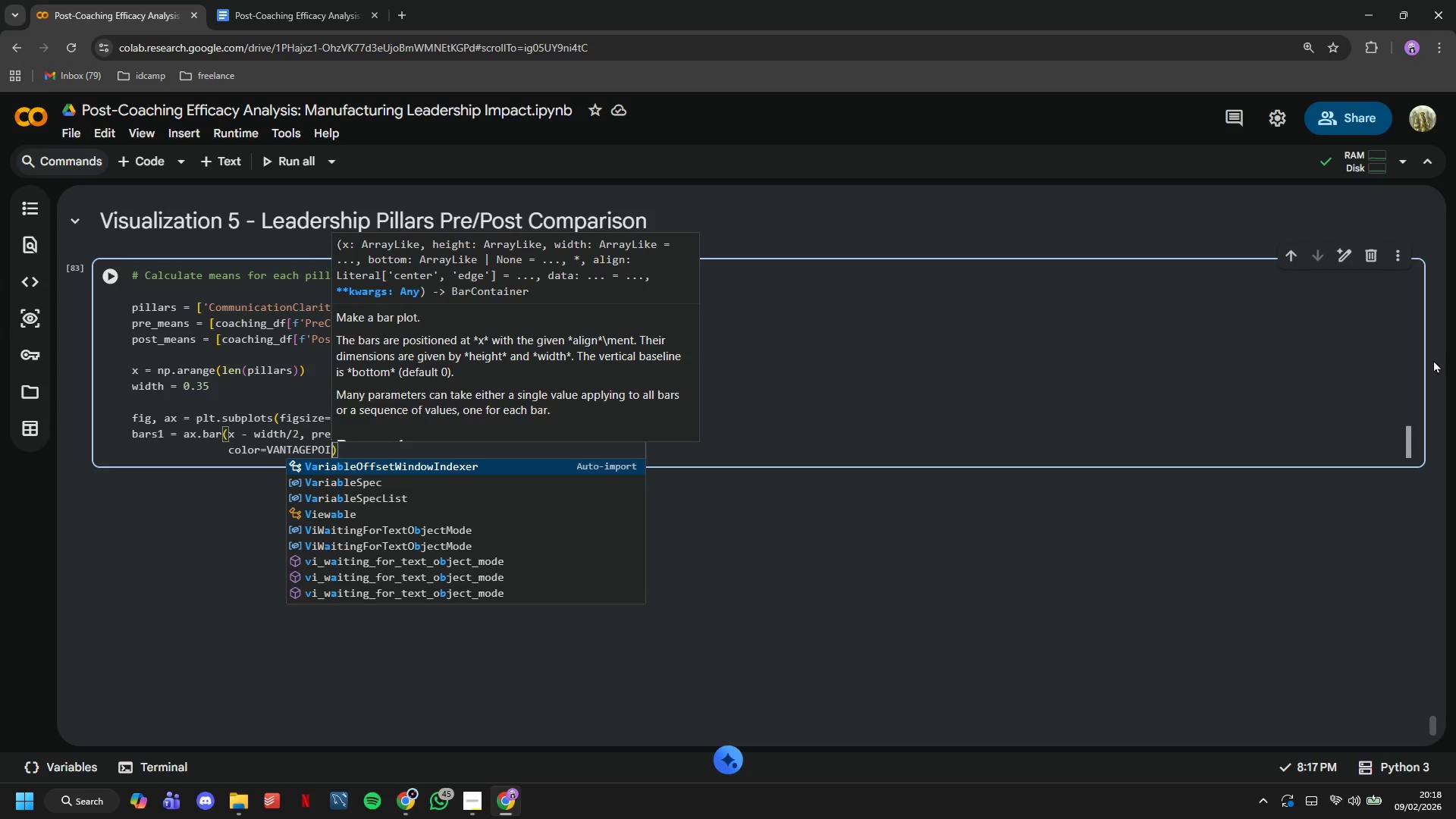 
key(Control+N)
 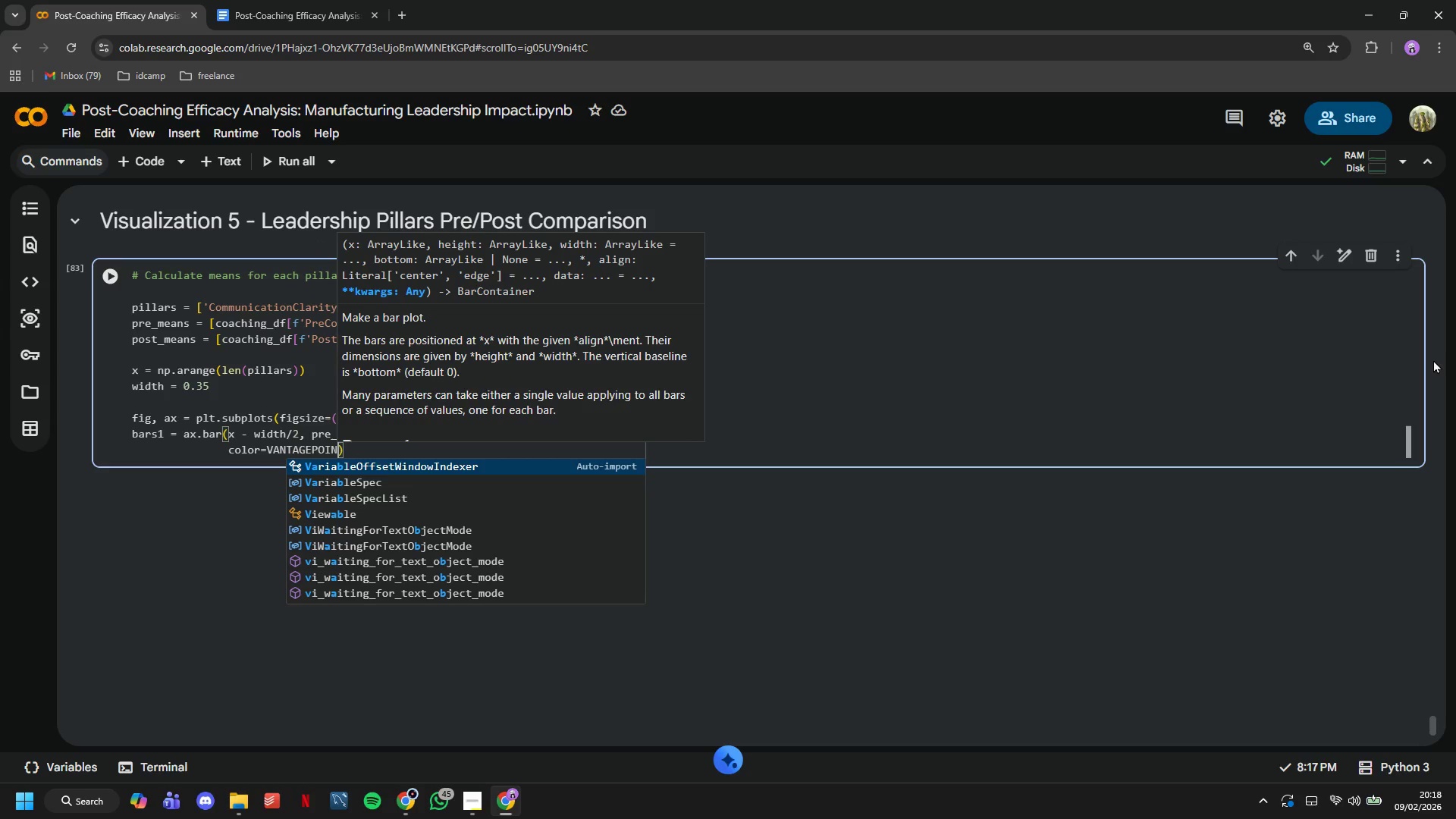 
key(Control+T)
 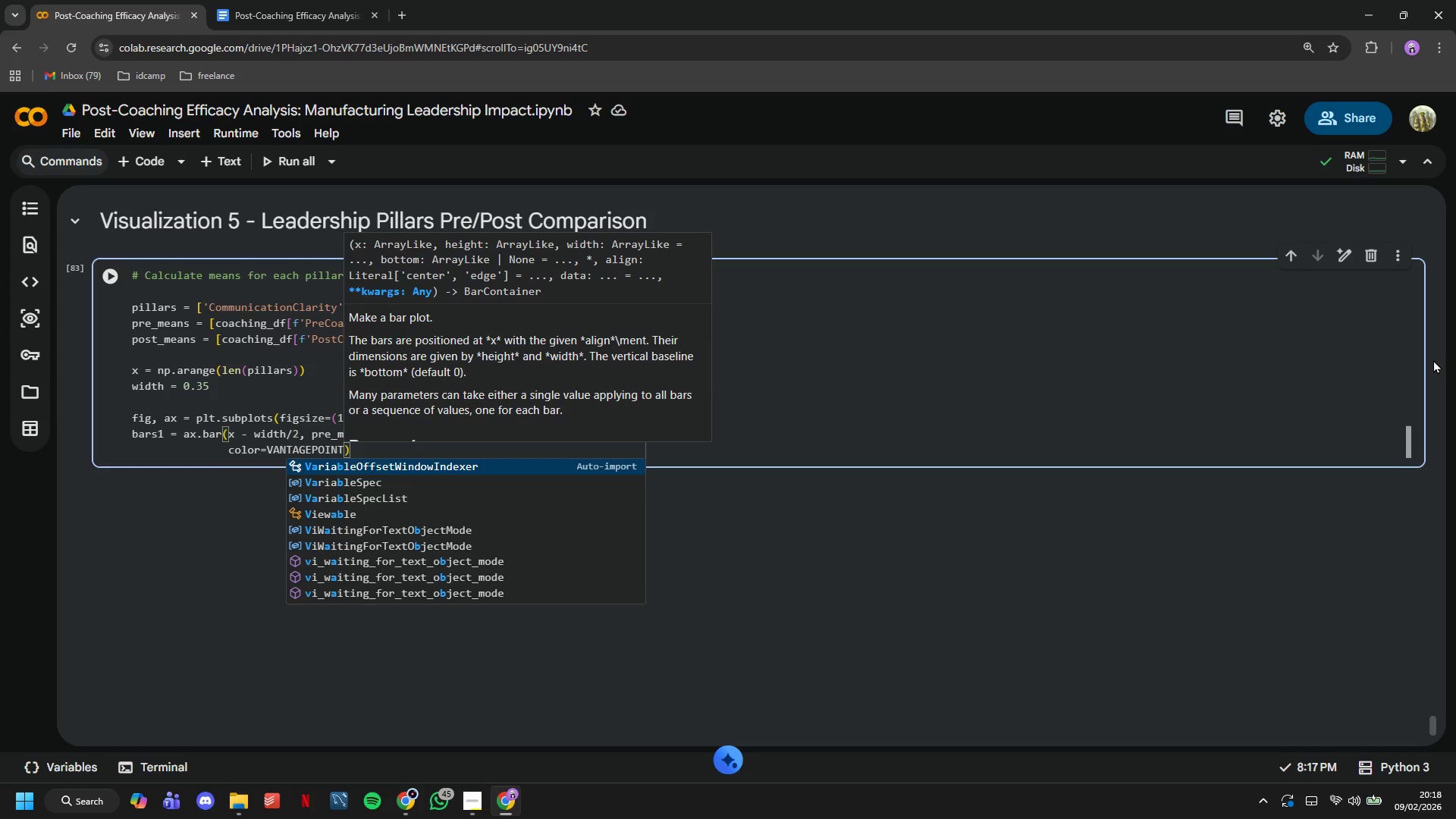 
key(Control+Shift+ShiftLeft)
 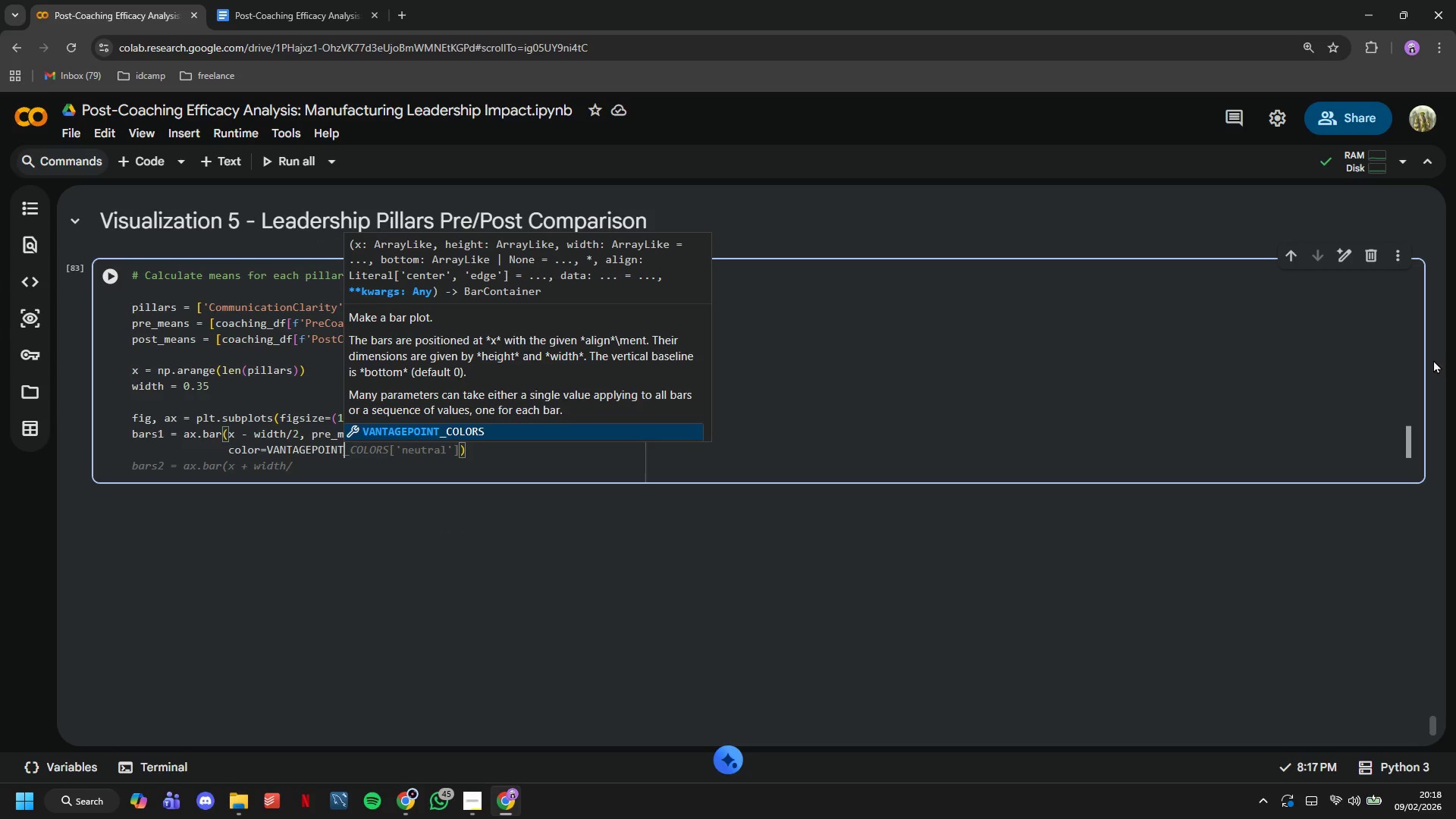 
key(Control+Shift+Minus)
 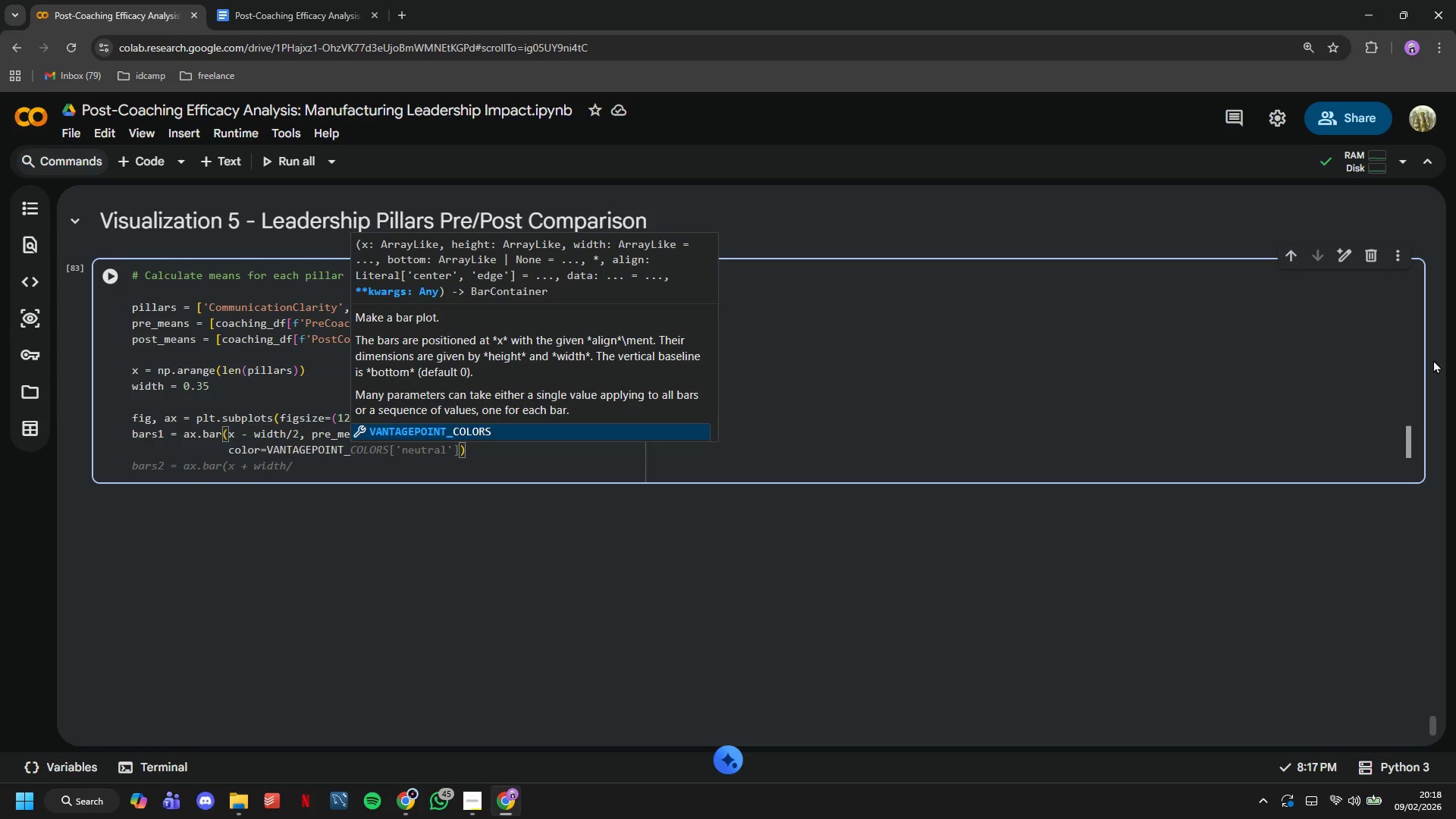 
type(COLORS[')
 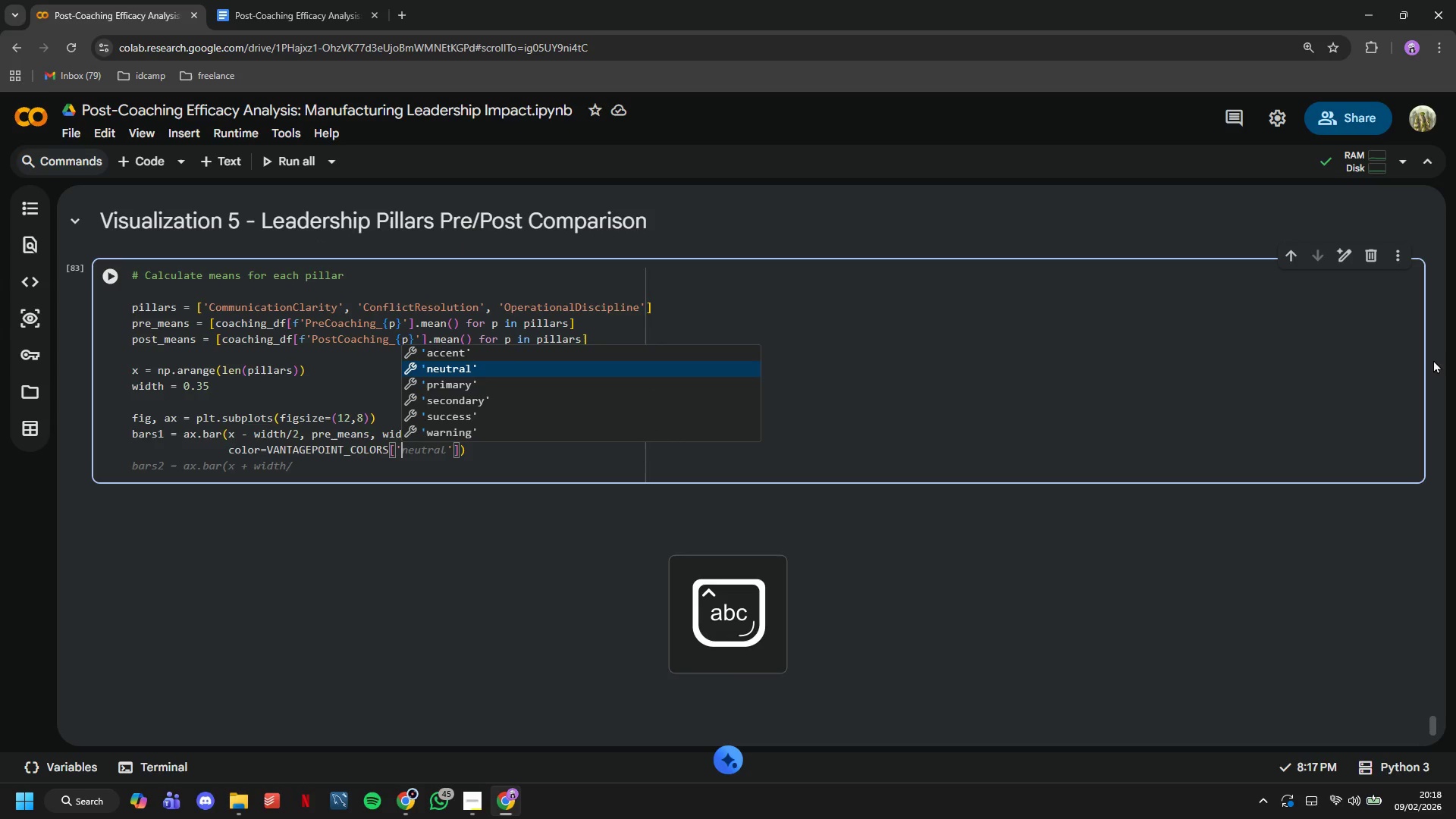 
key(ArrowDown)
 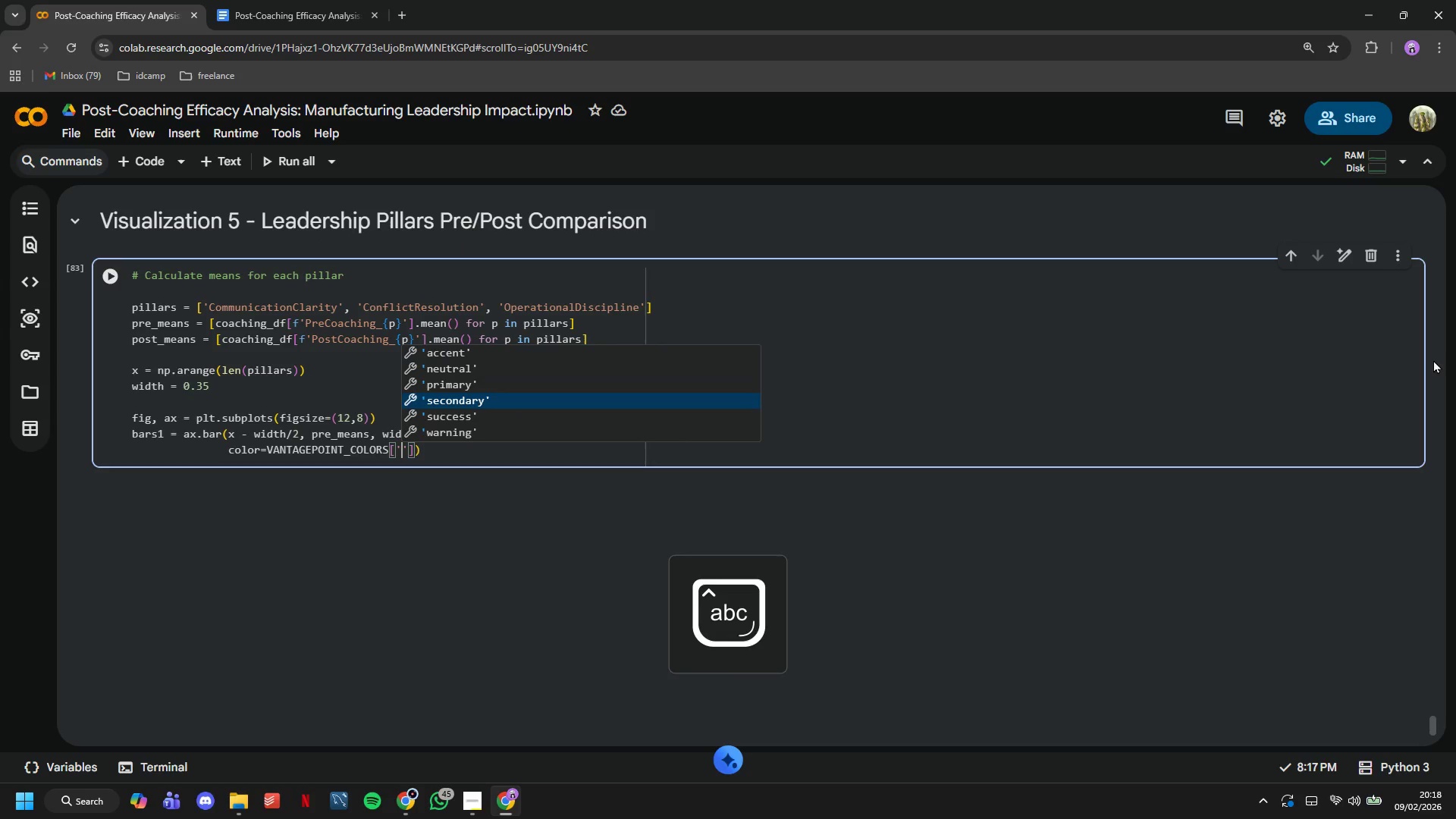 
key(ArrowDown)
 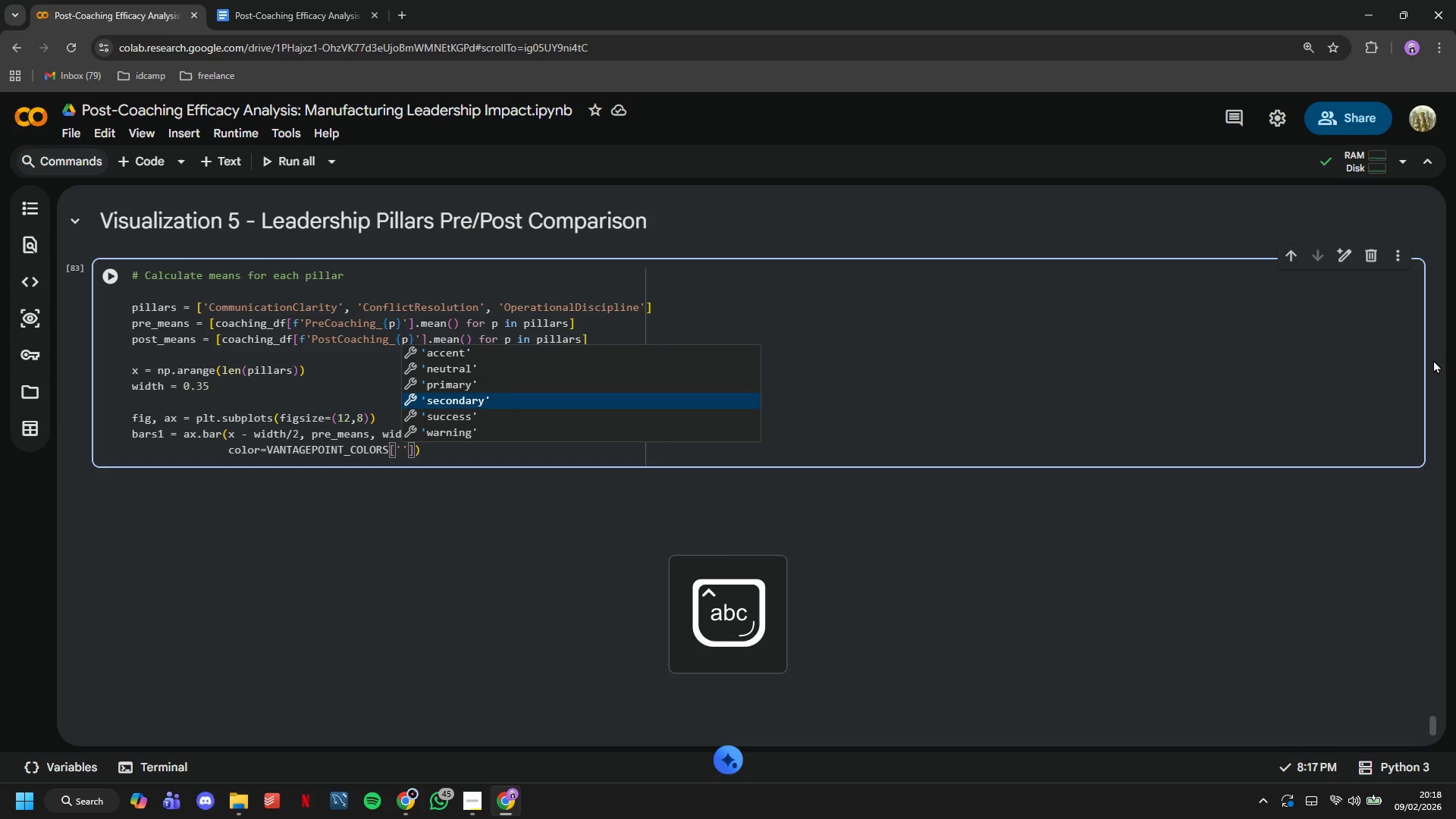 
key(ArrowUp)
 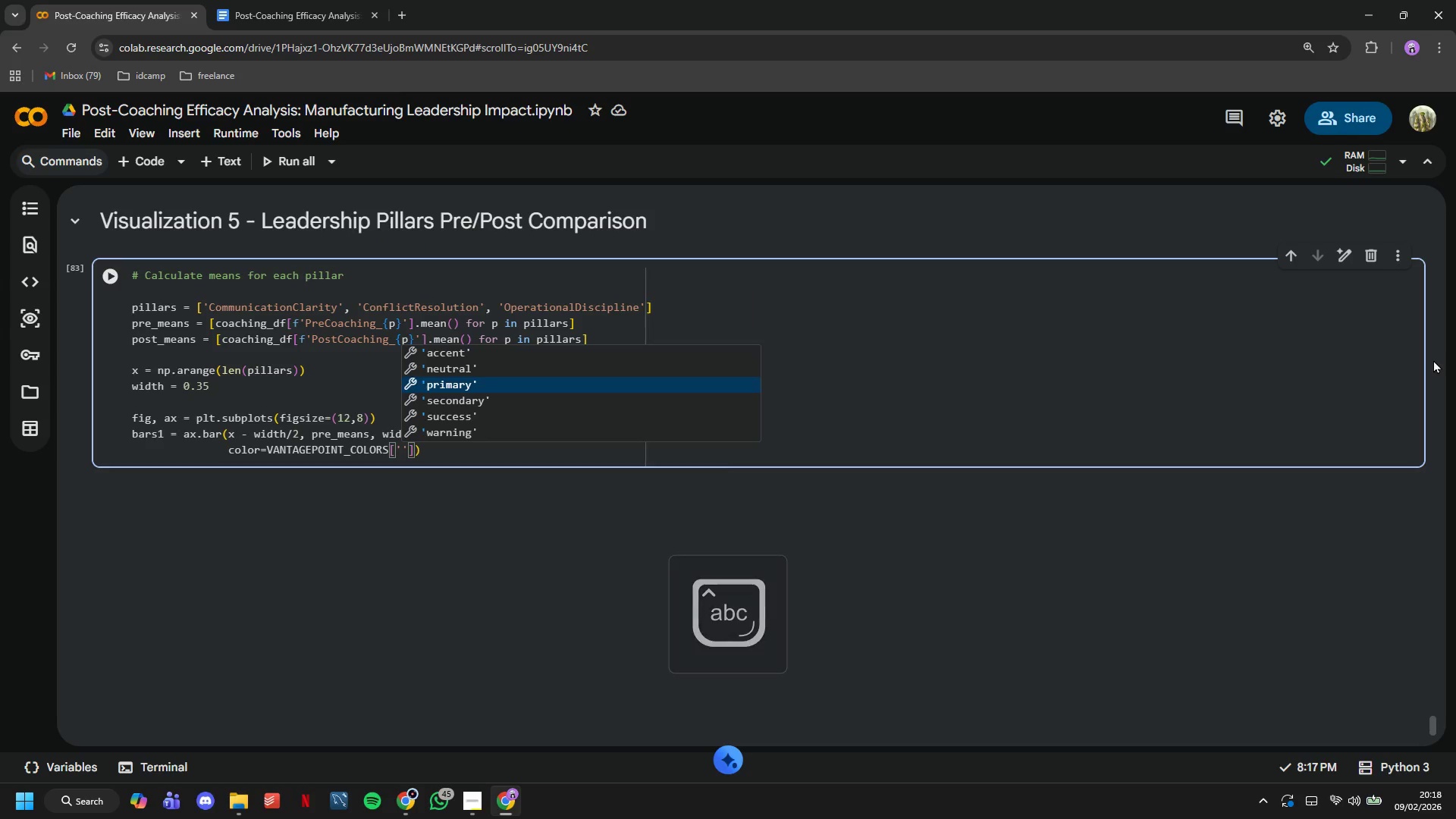 
key(ArrowUp)
 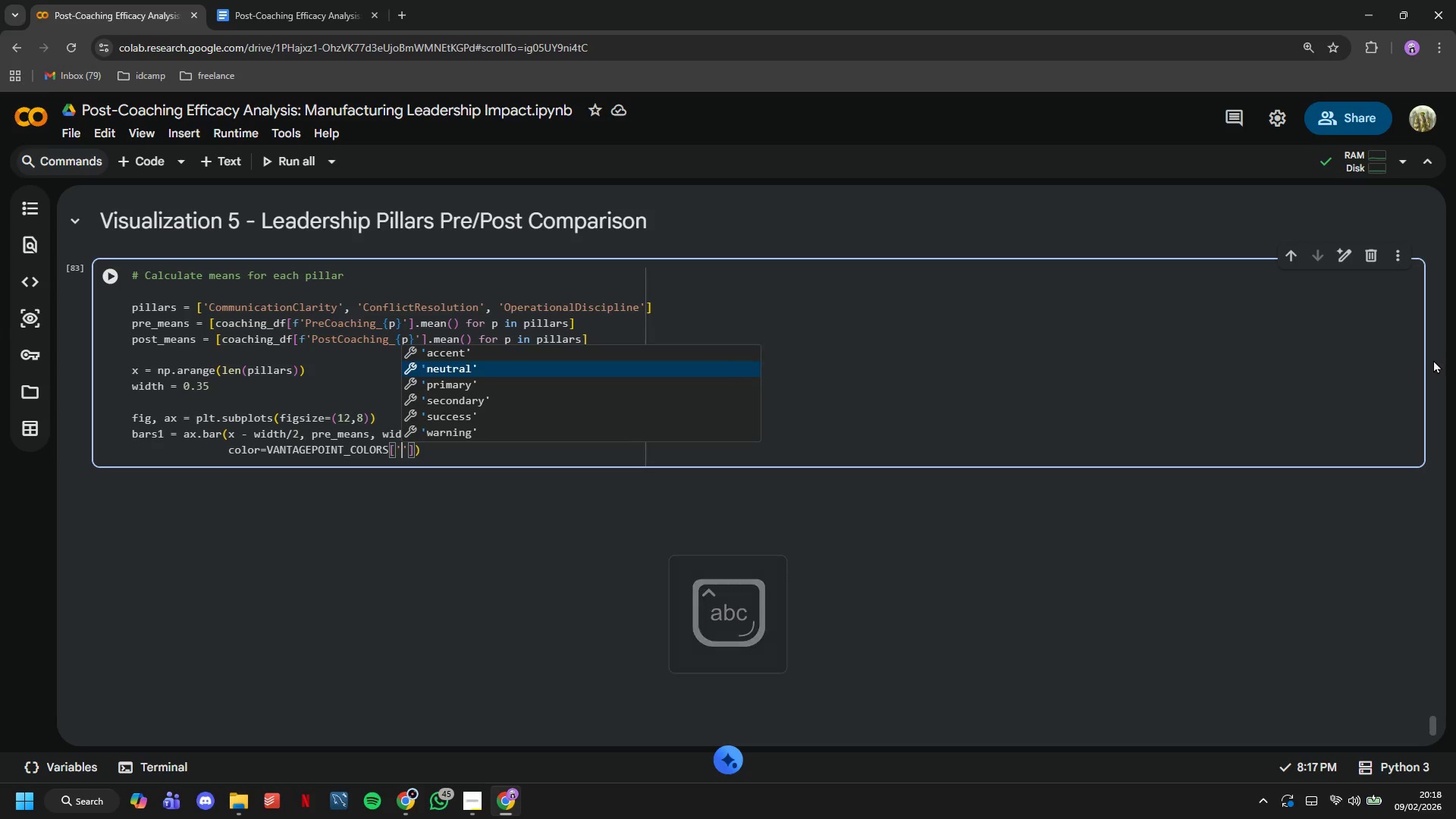 
key(ArrowUp)
 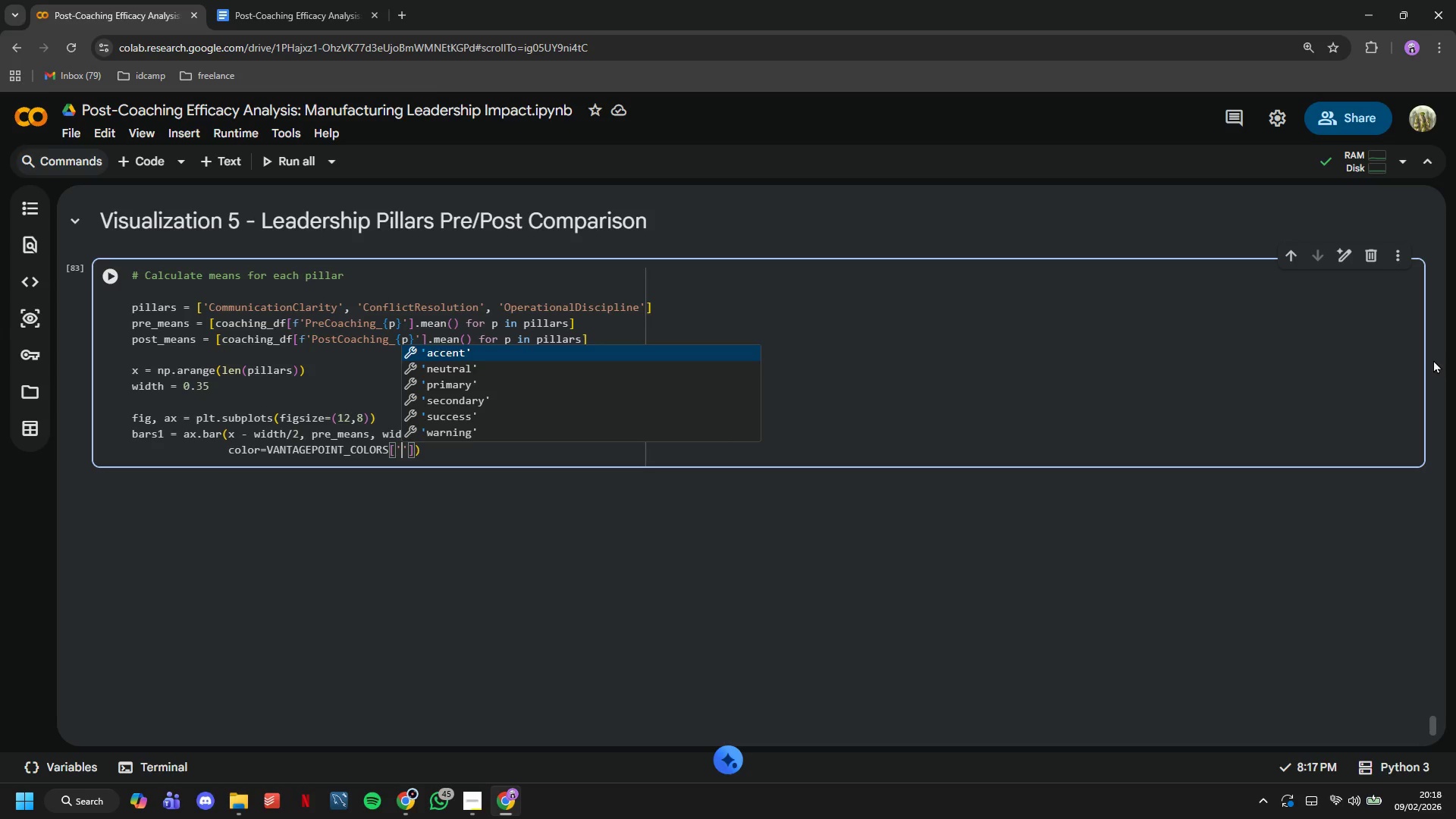 
key(Enter)
 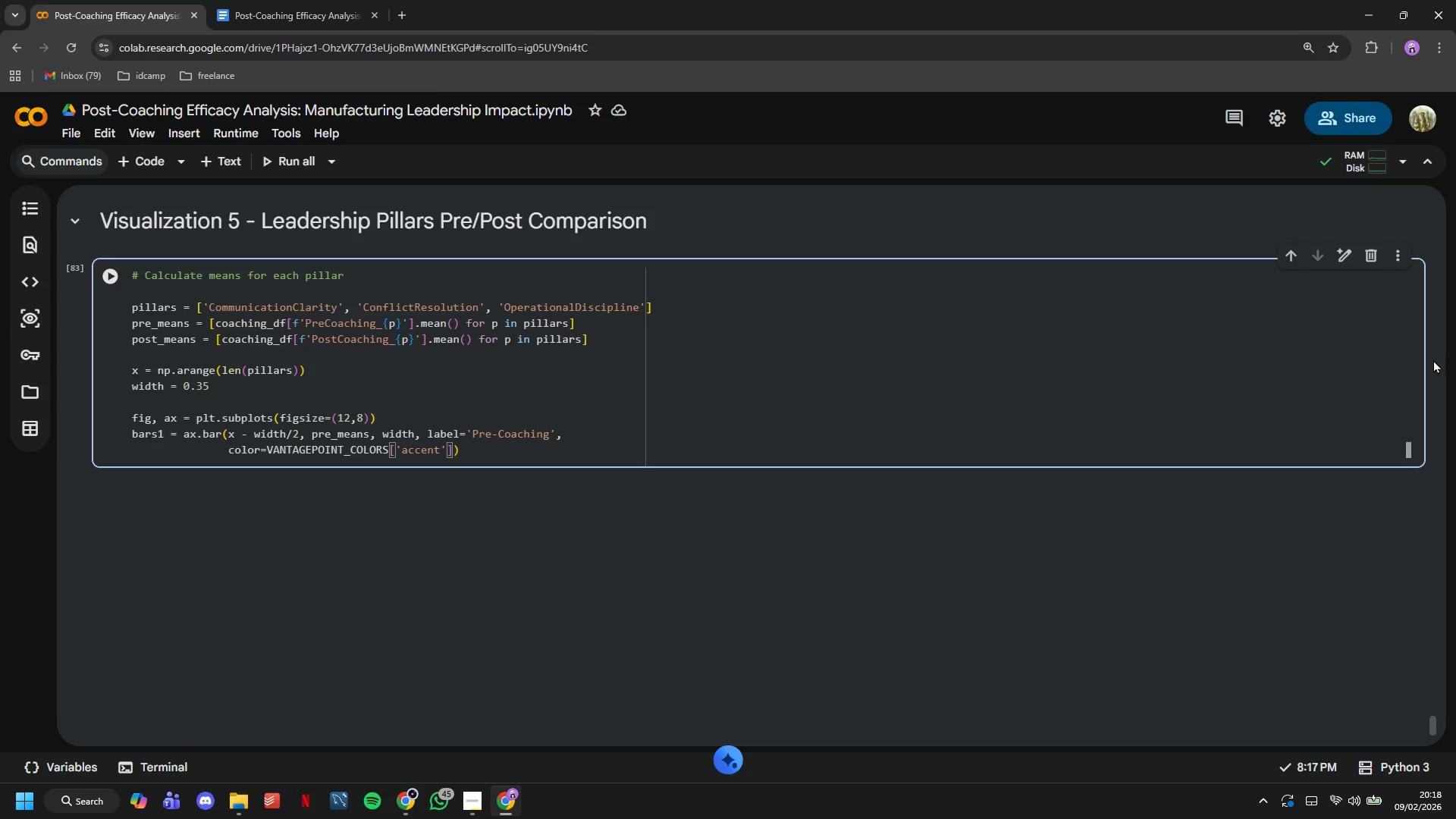 
key(ArrowRight)
 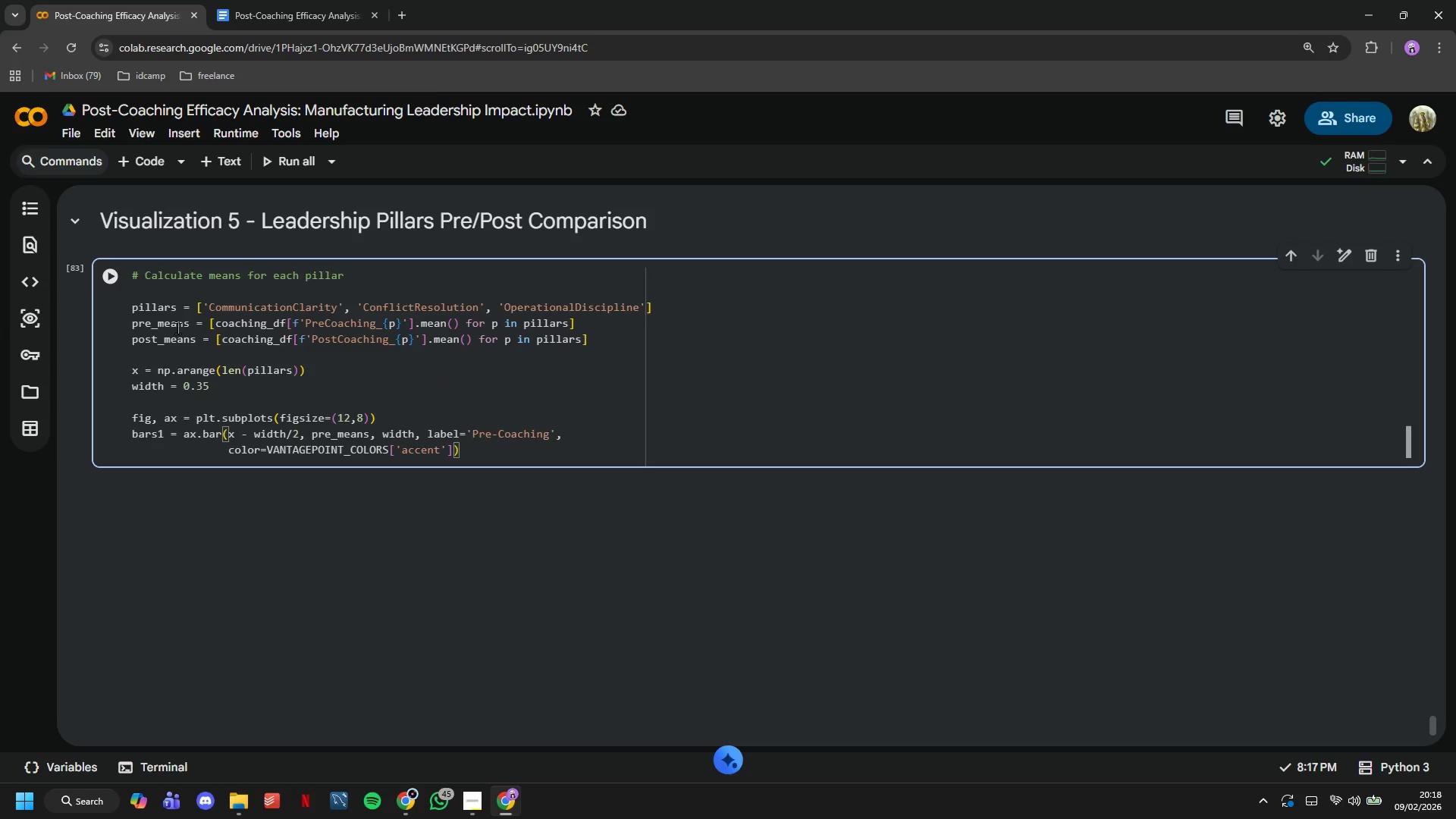 
left_click([126, 279])
 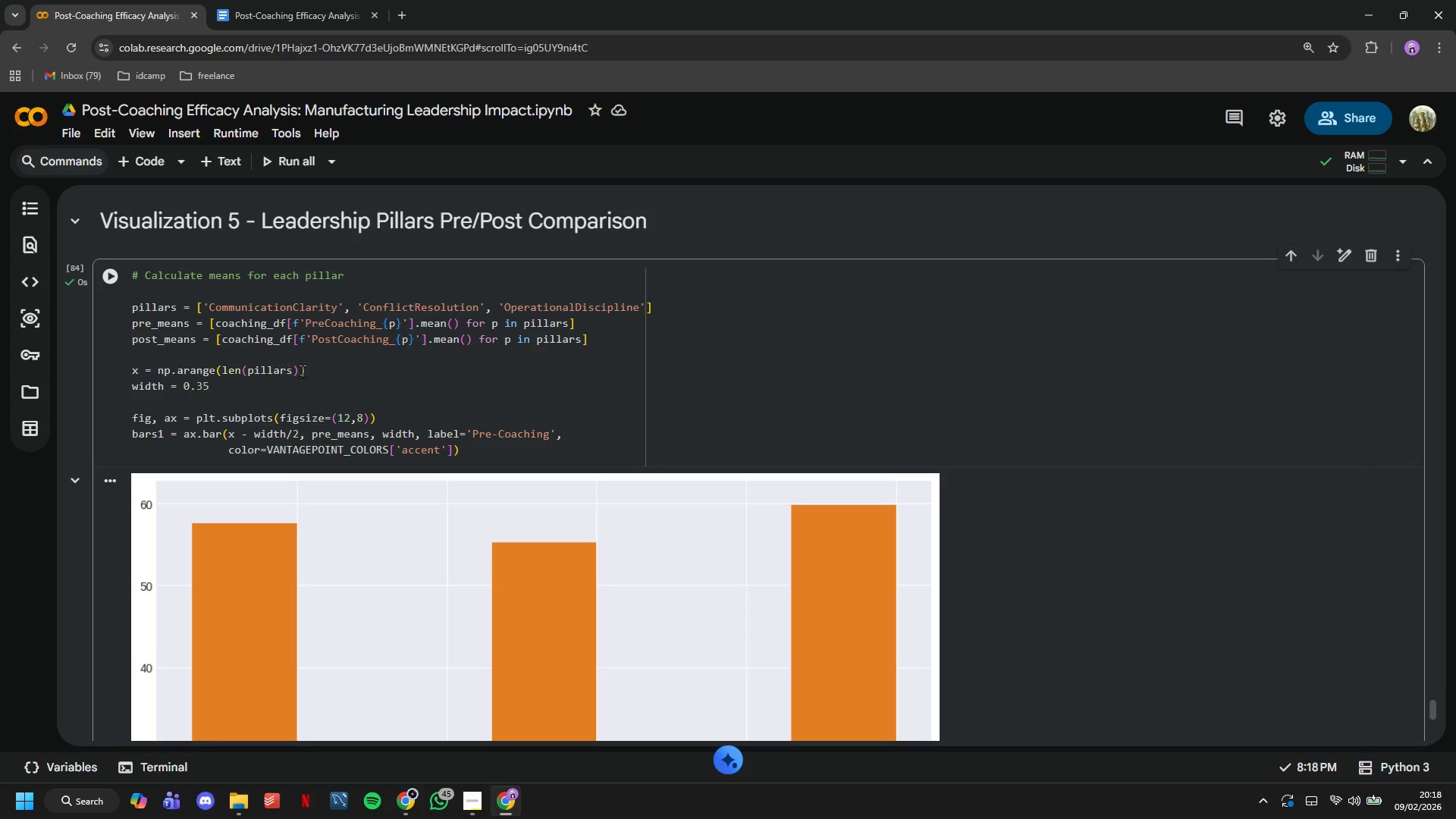 
scroll: coordinate [340, 384], scroll_direction: down, amount: 2.0
 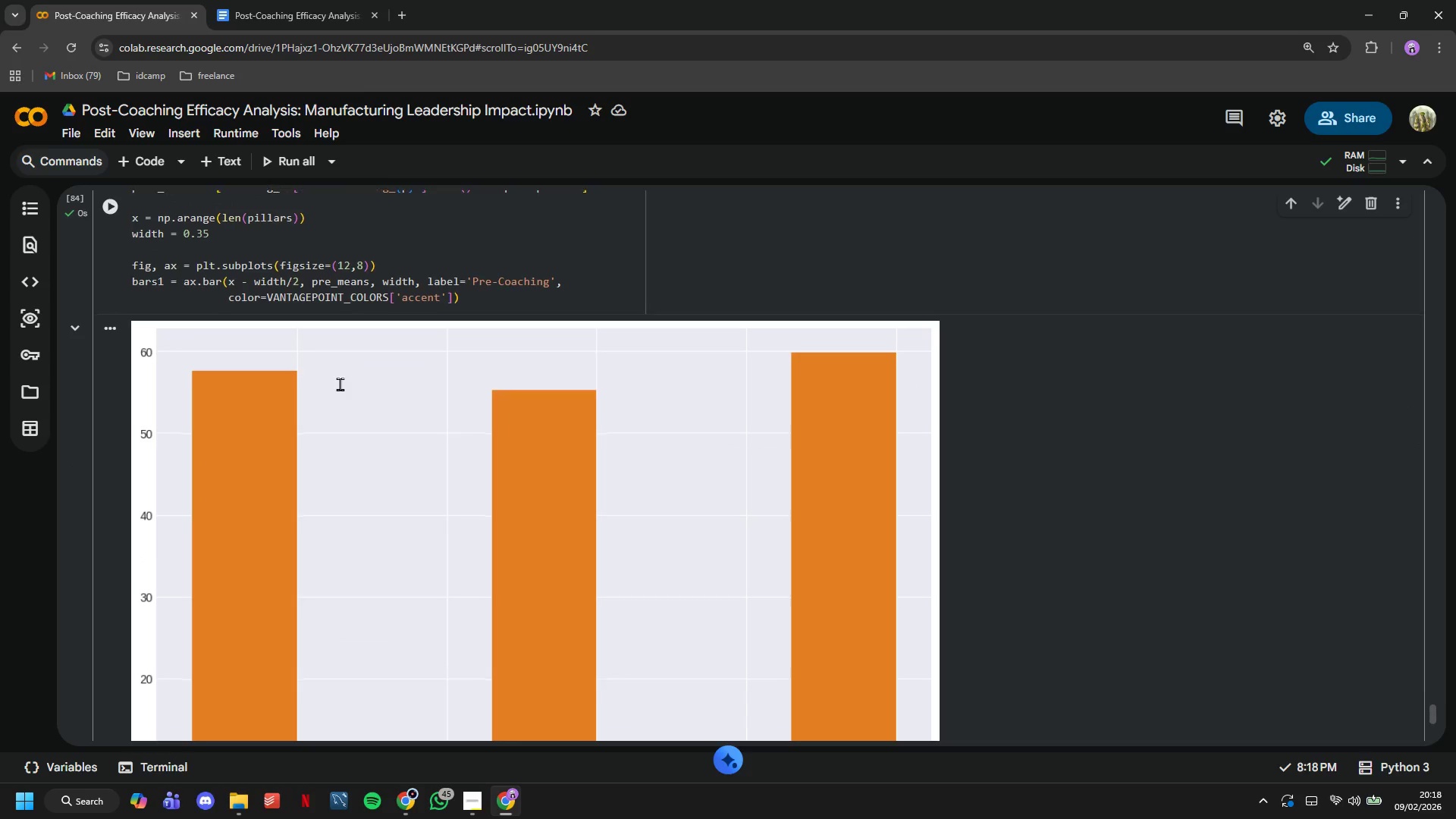 
scroll: coordinate [340, 384], scroll_direction: up, amount: 2.0
 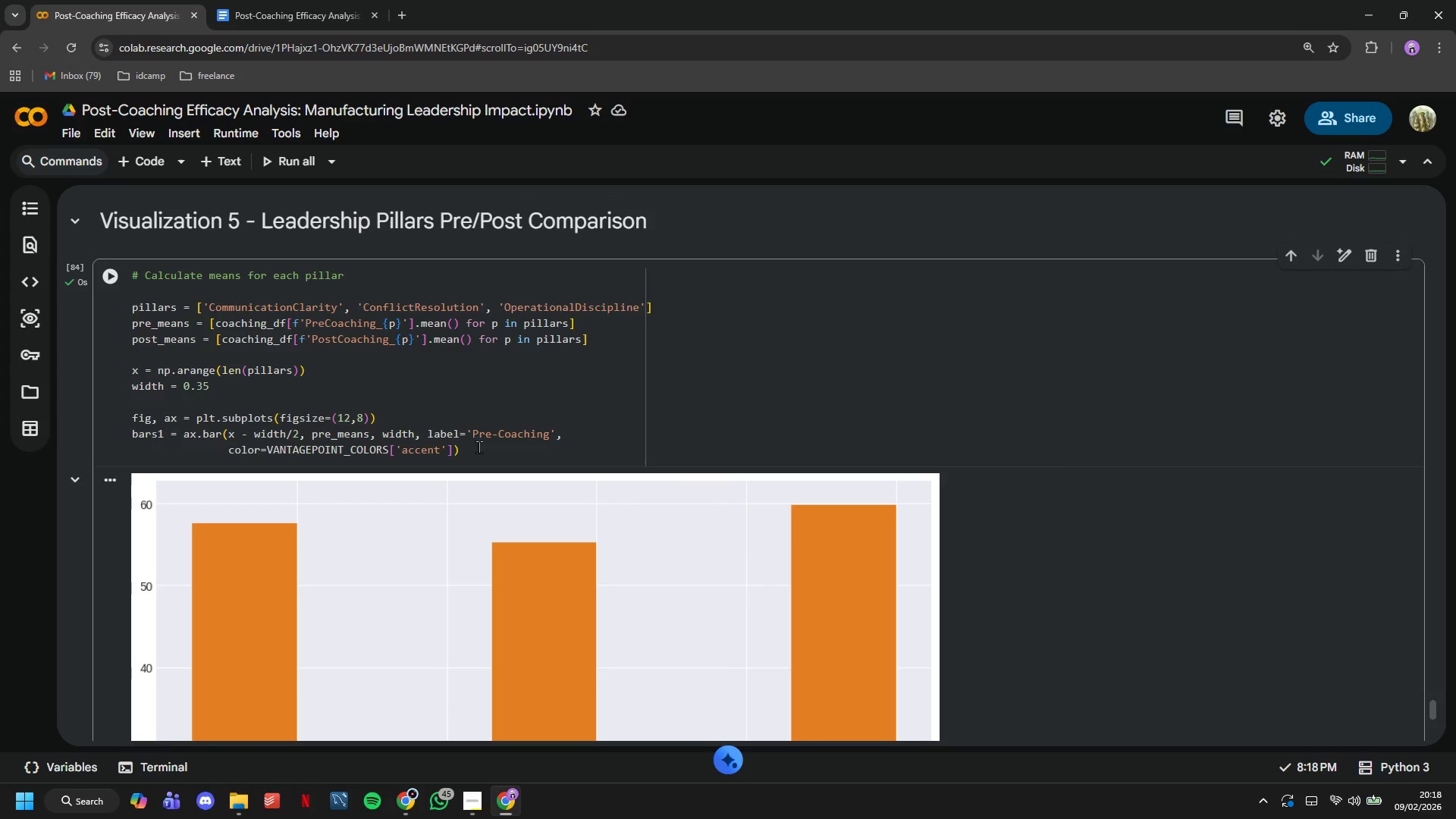 
left_click([482, 448])
 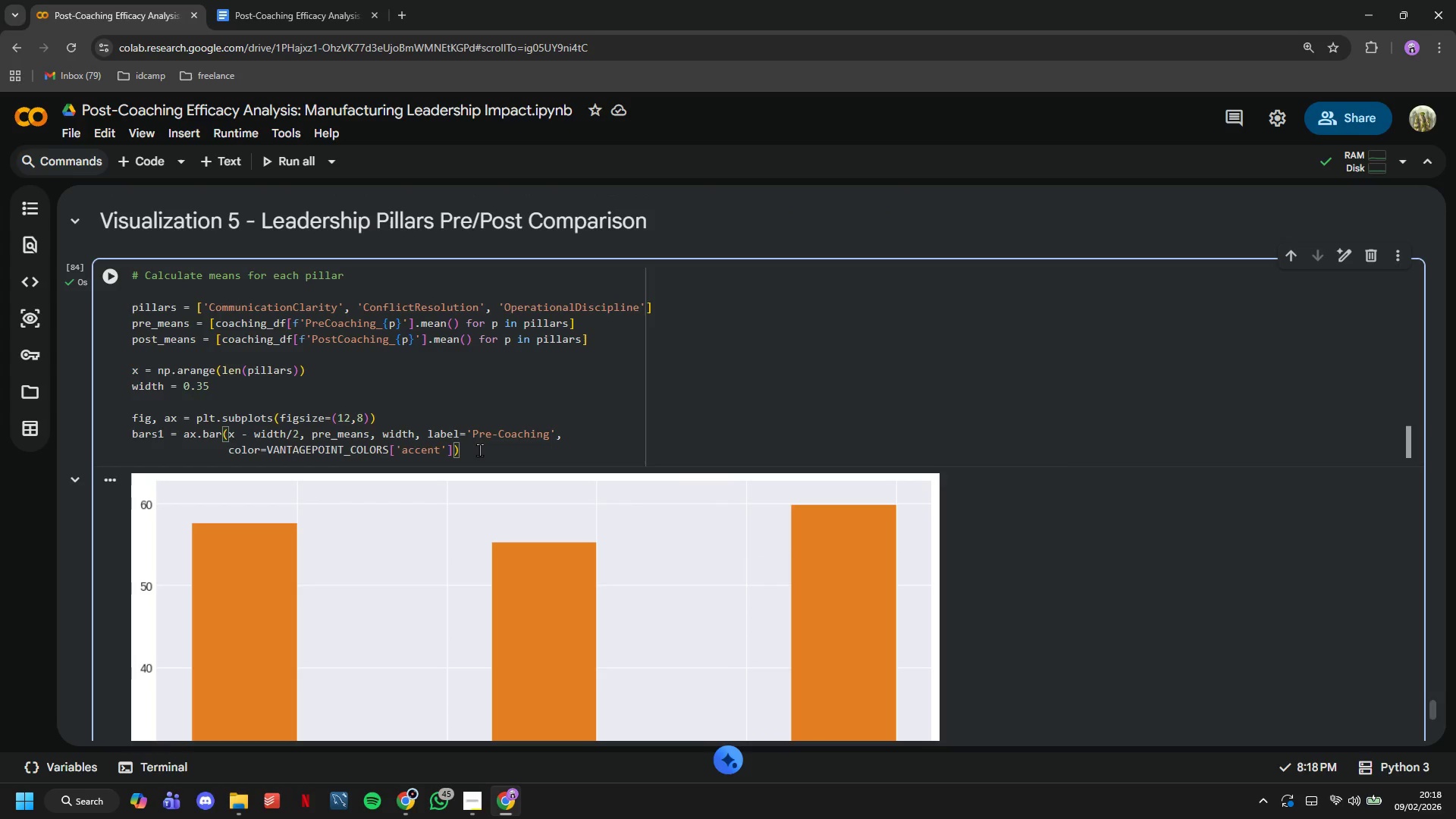 
key(ArrowLeft)
 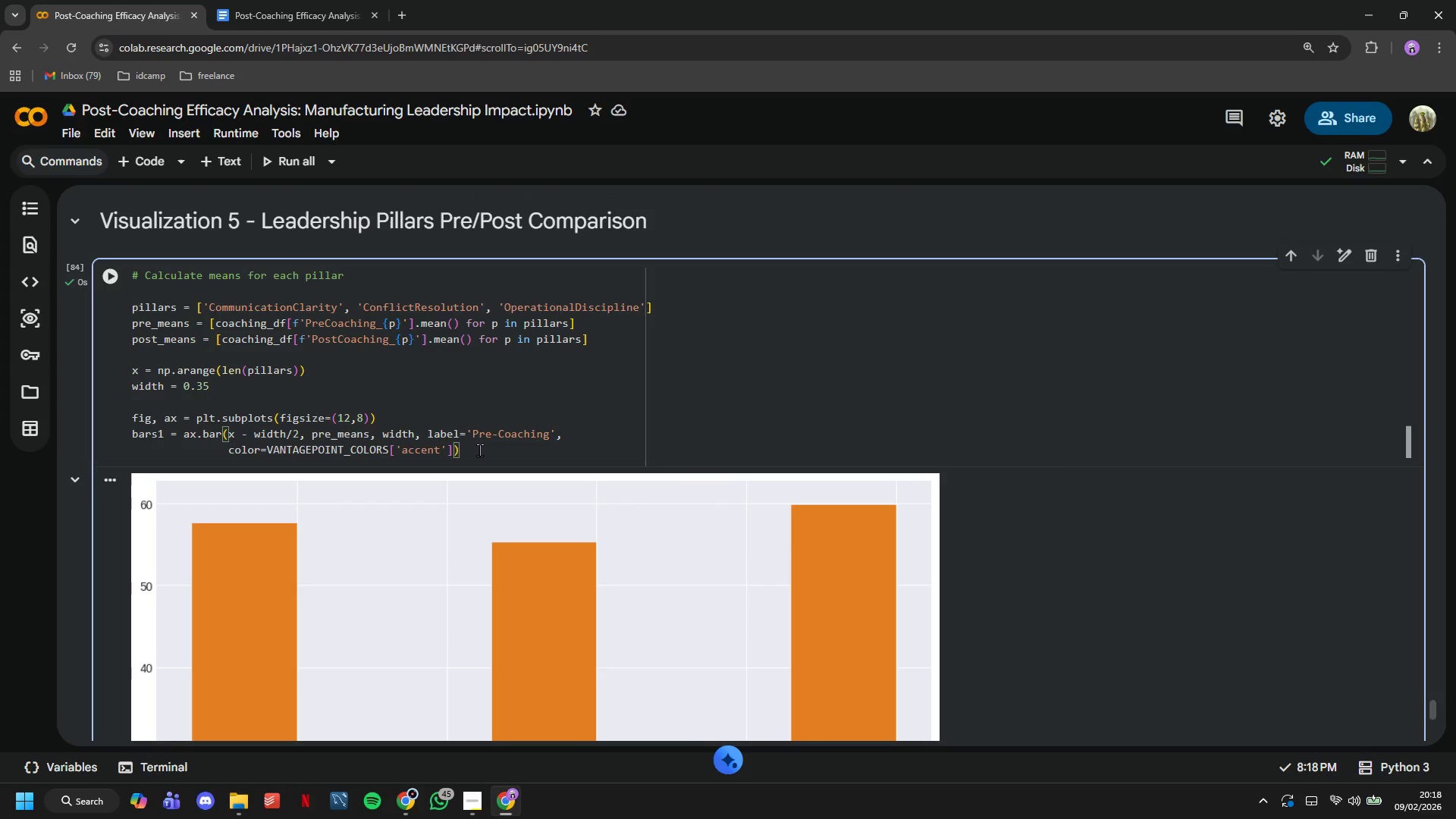 
type(, edgecolor='blakc)
 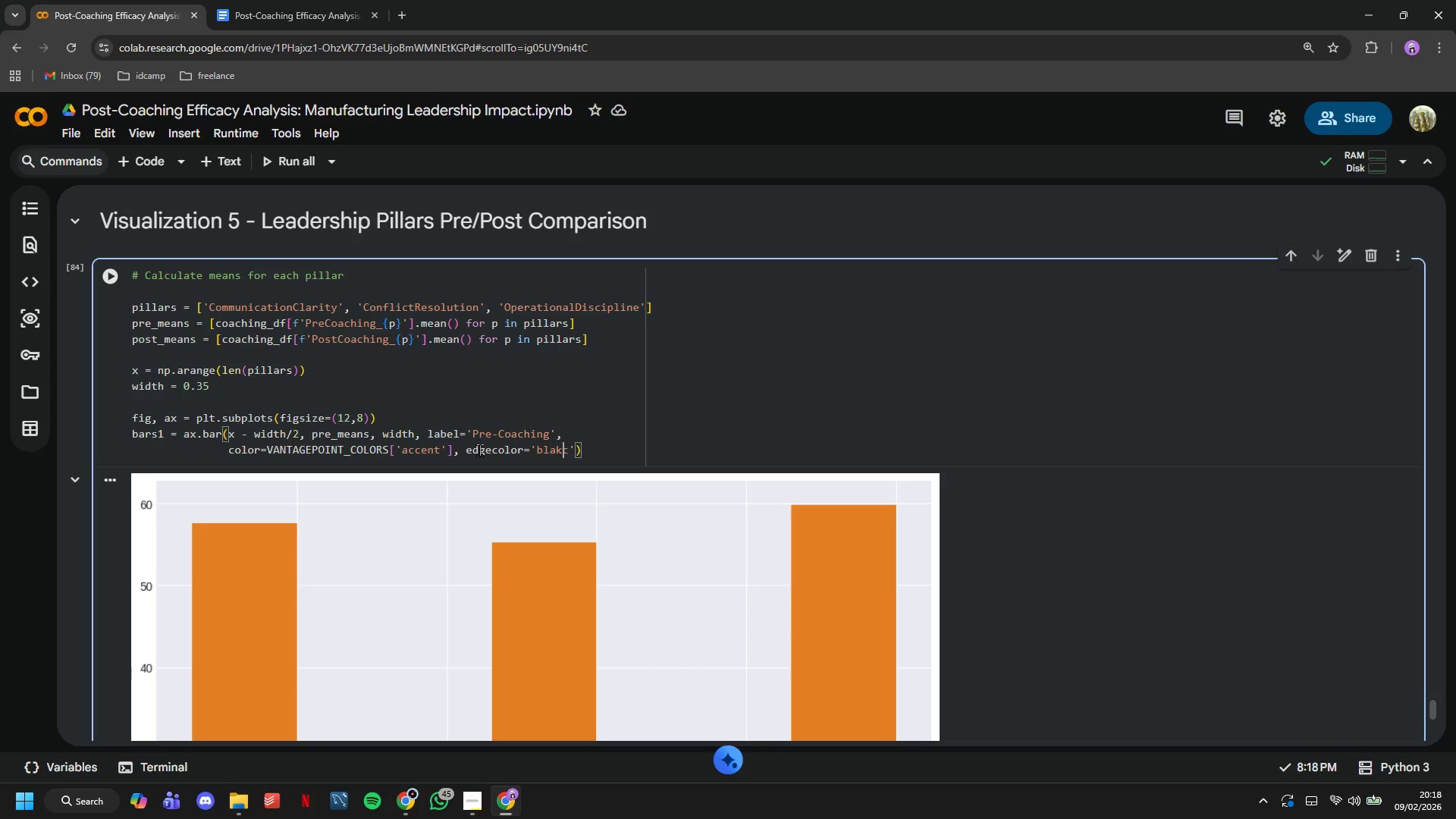 
key(ArrowLeft)
 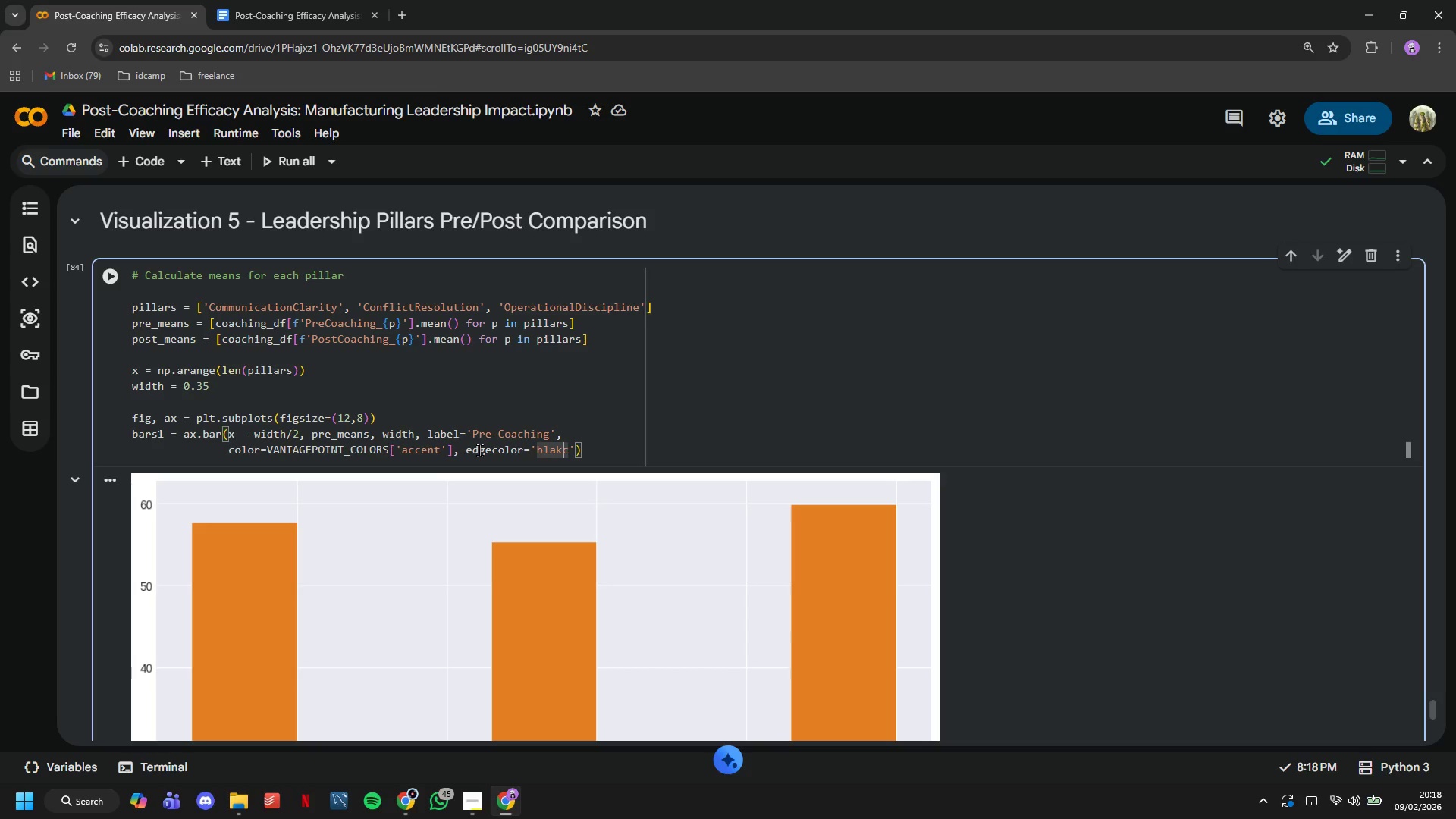 
key(Backspace)
 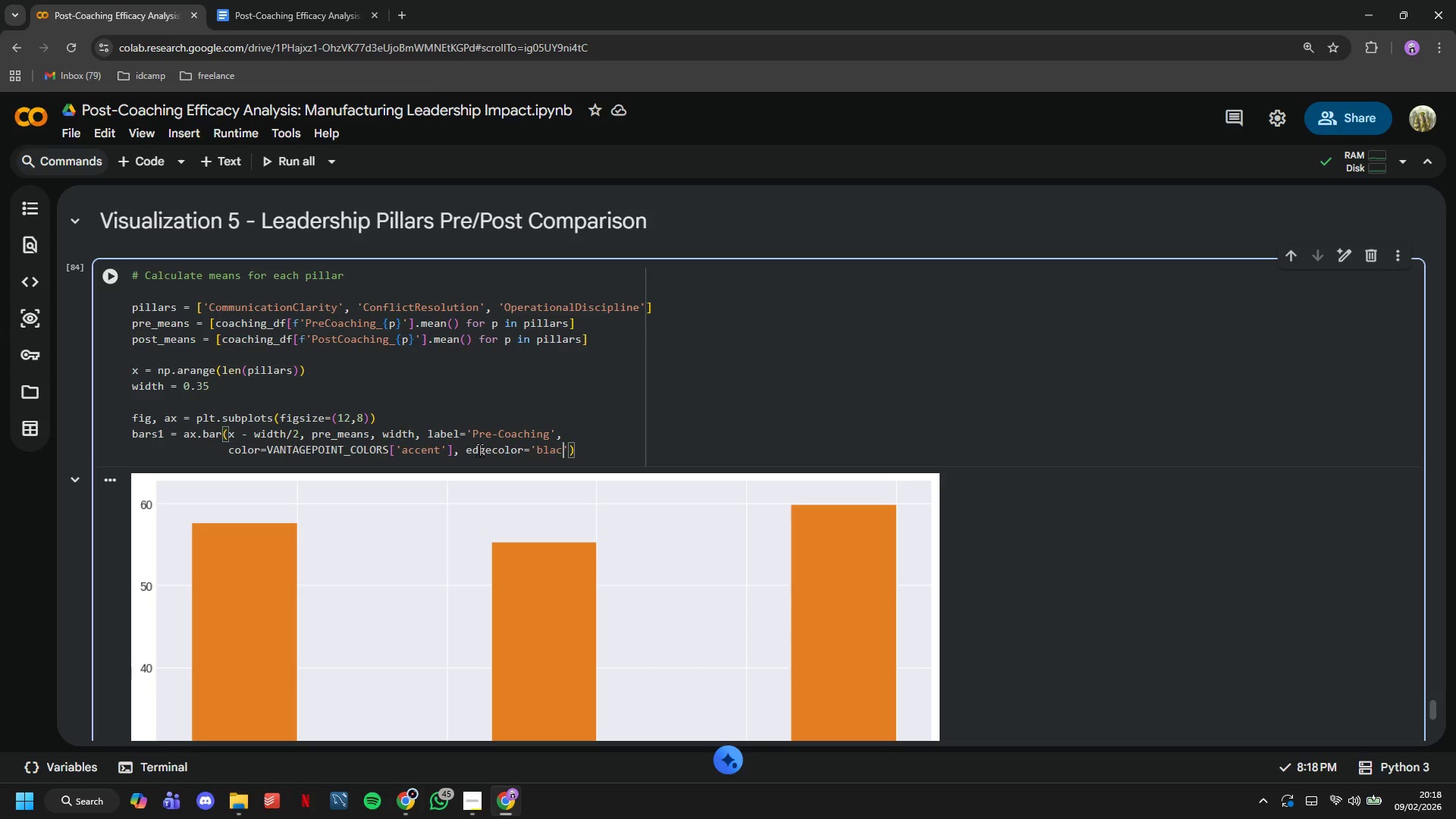 
key(ArrowRight)
 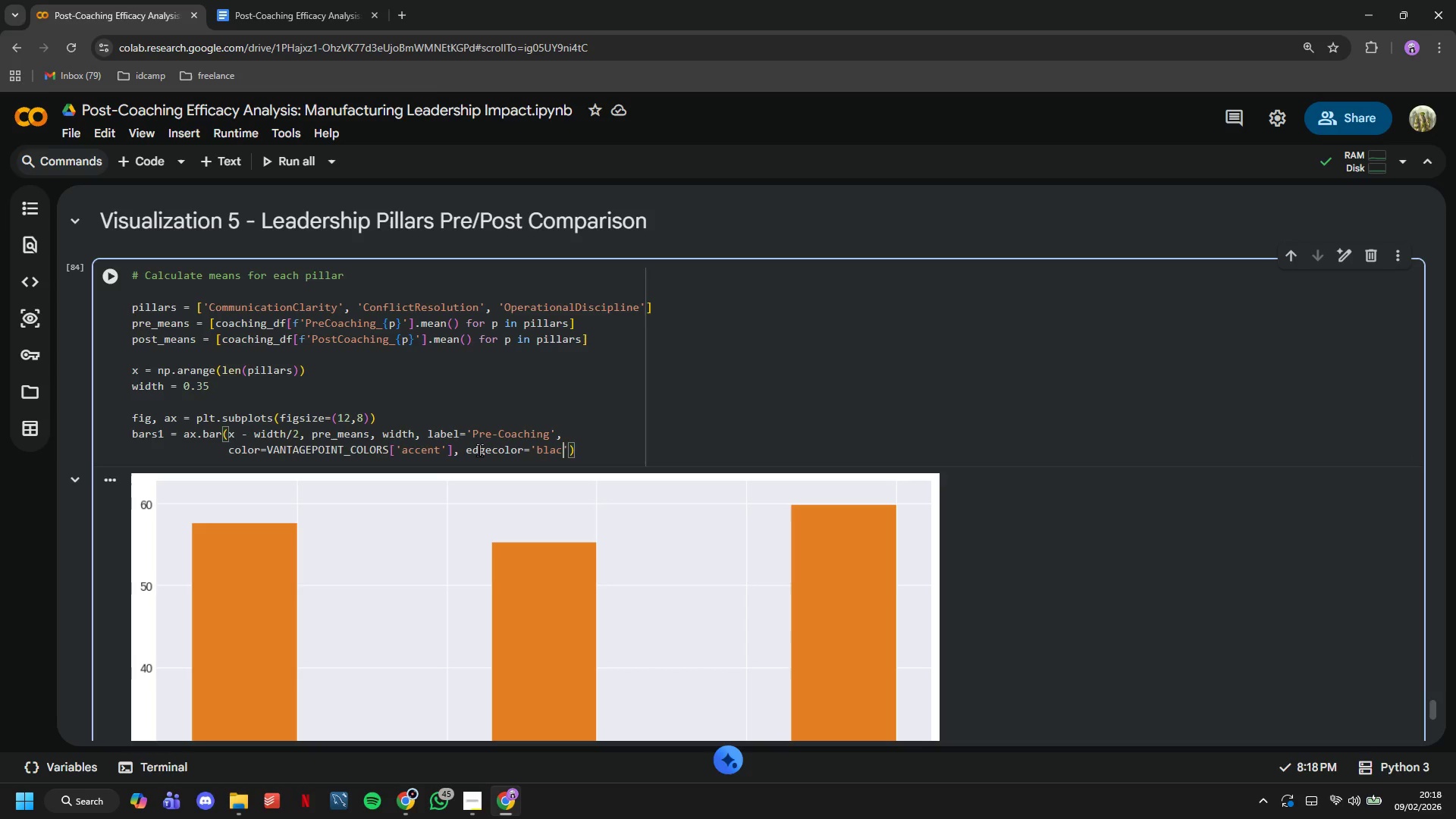 
key(X)
 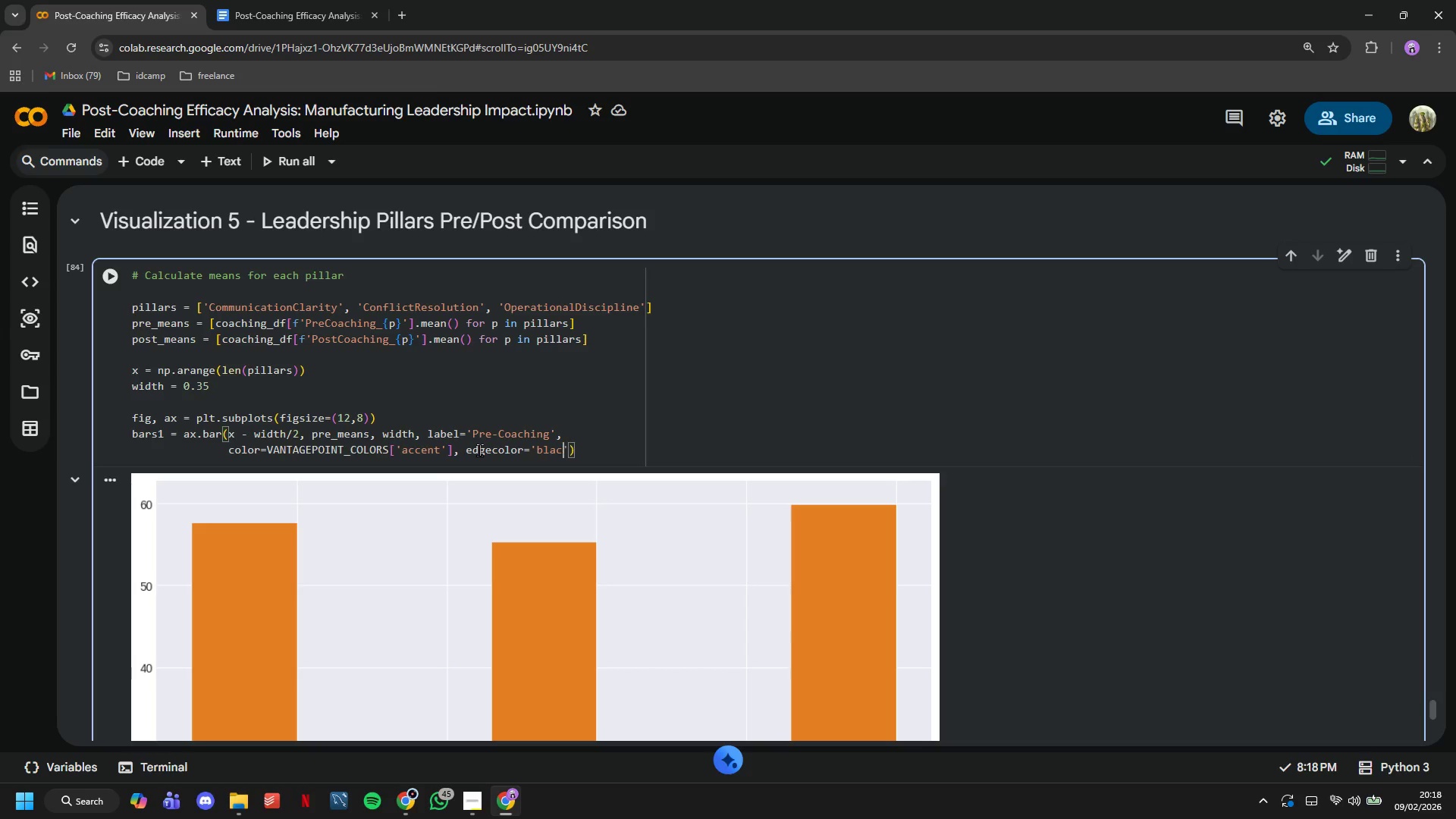 
key(Backspace)
 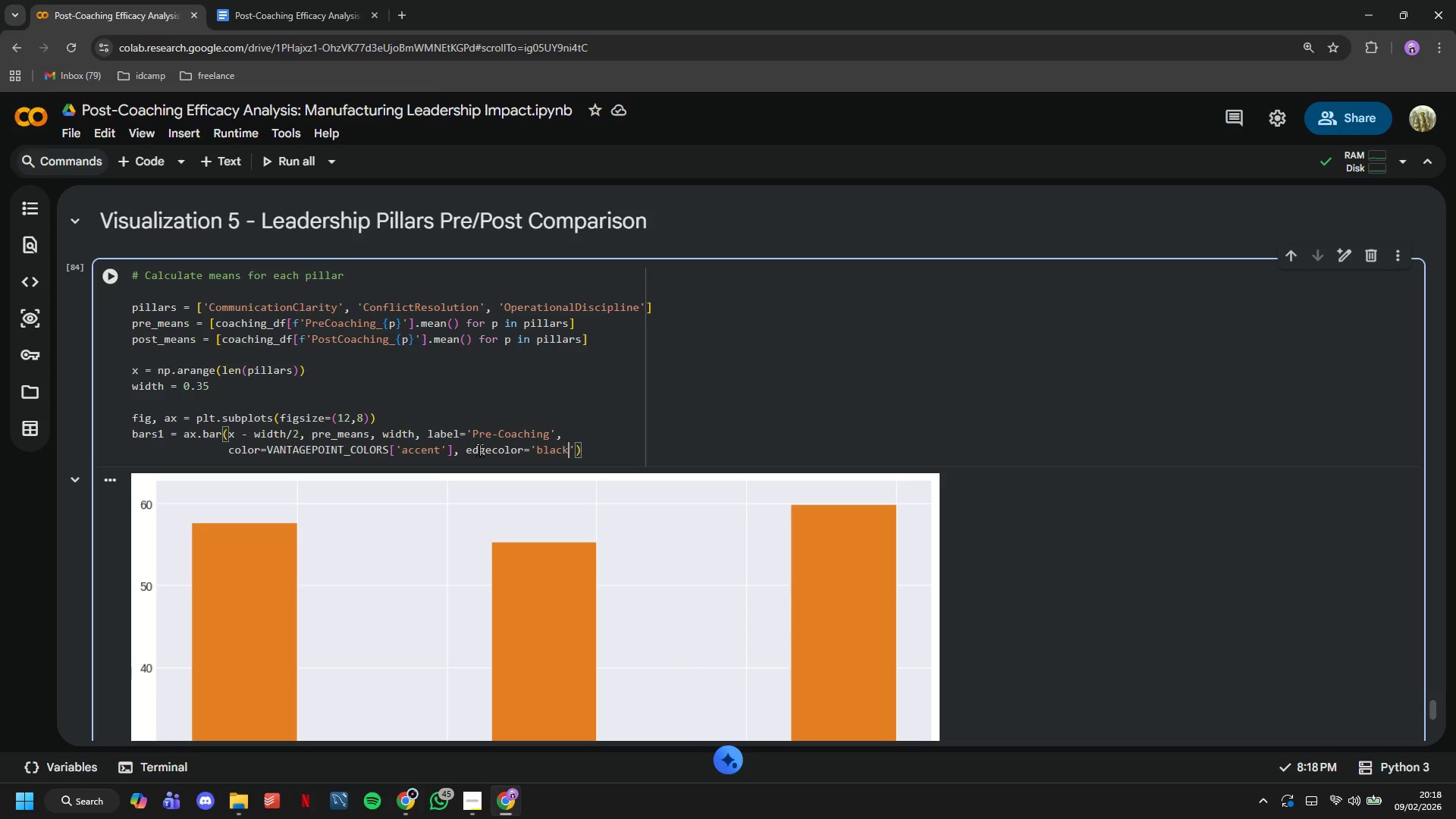 
key(K)
 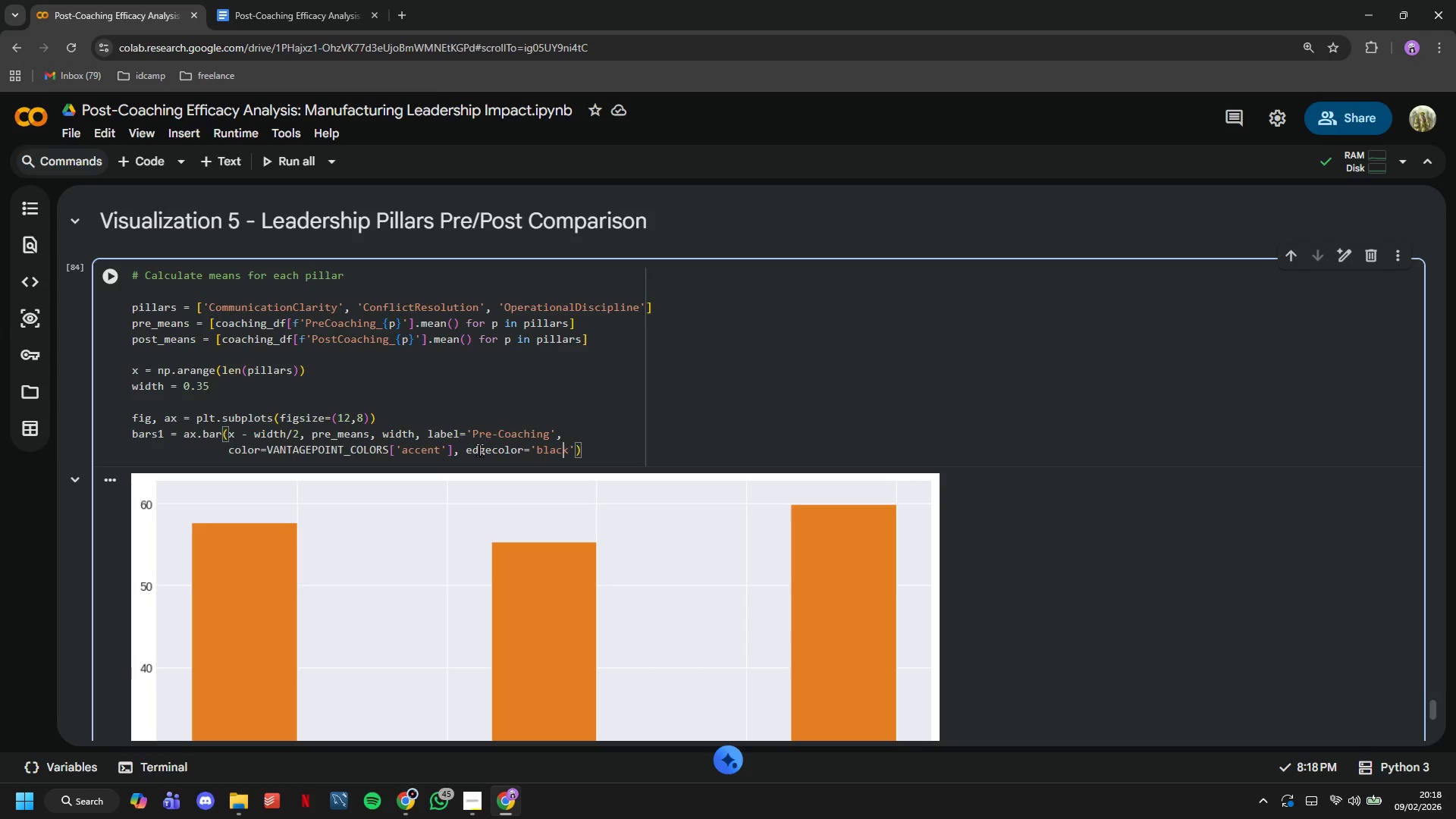 
hold_key(key=ArrowLeft, duration=0.97)
 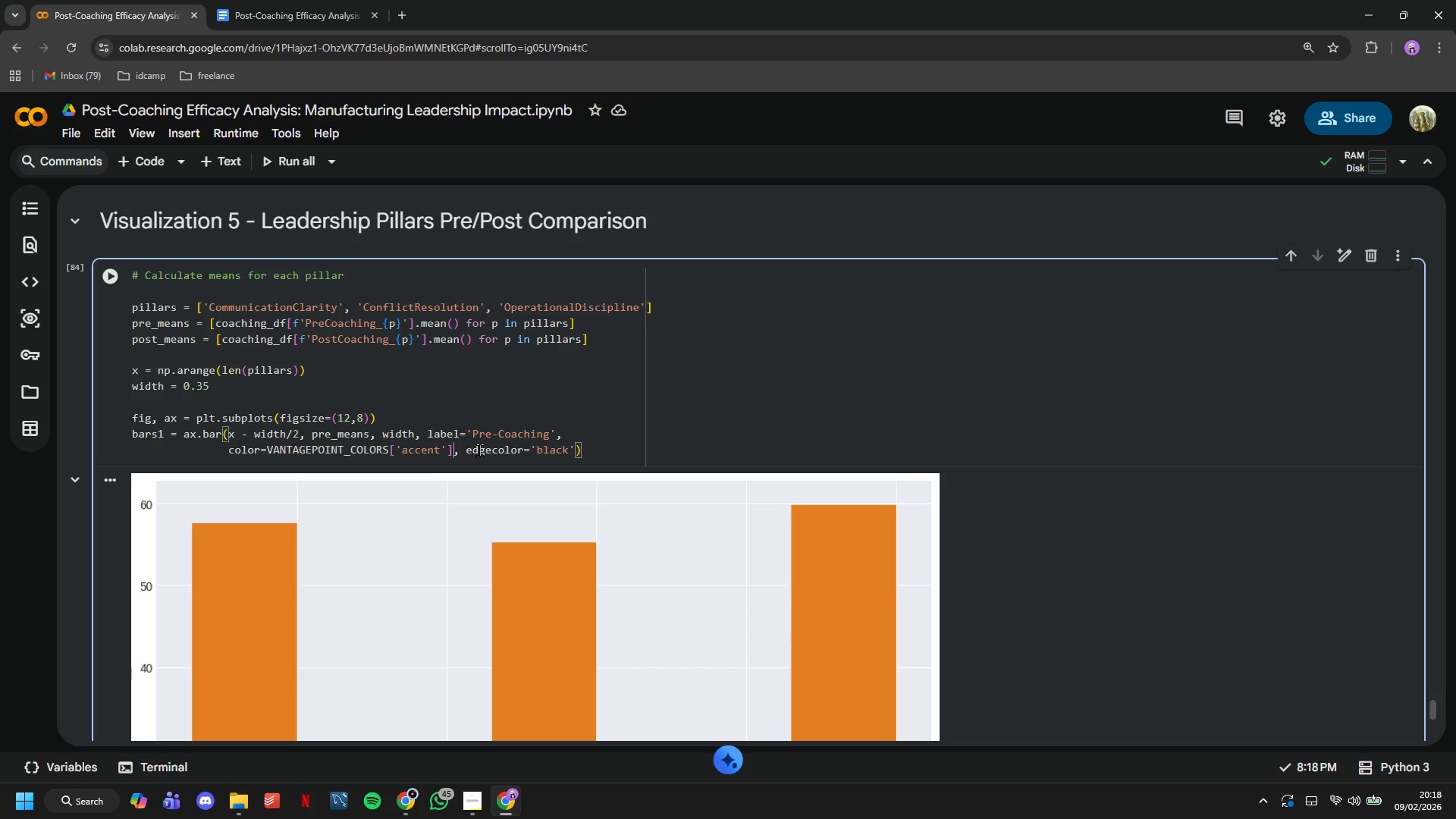 
key(ArrowLeft)
 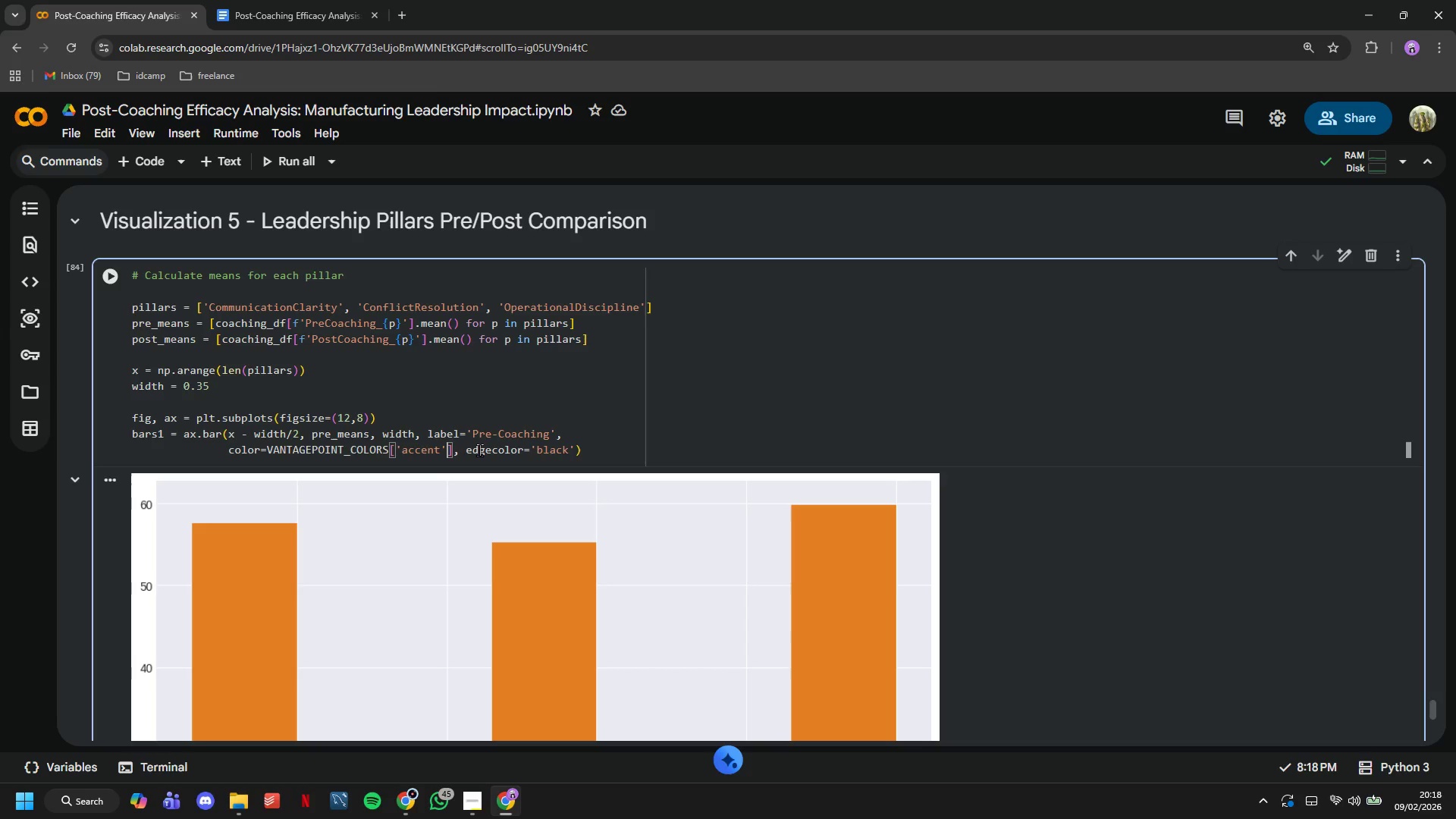 
key(ArrowLeft)
 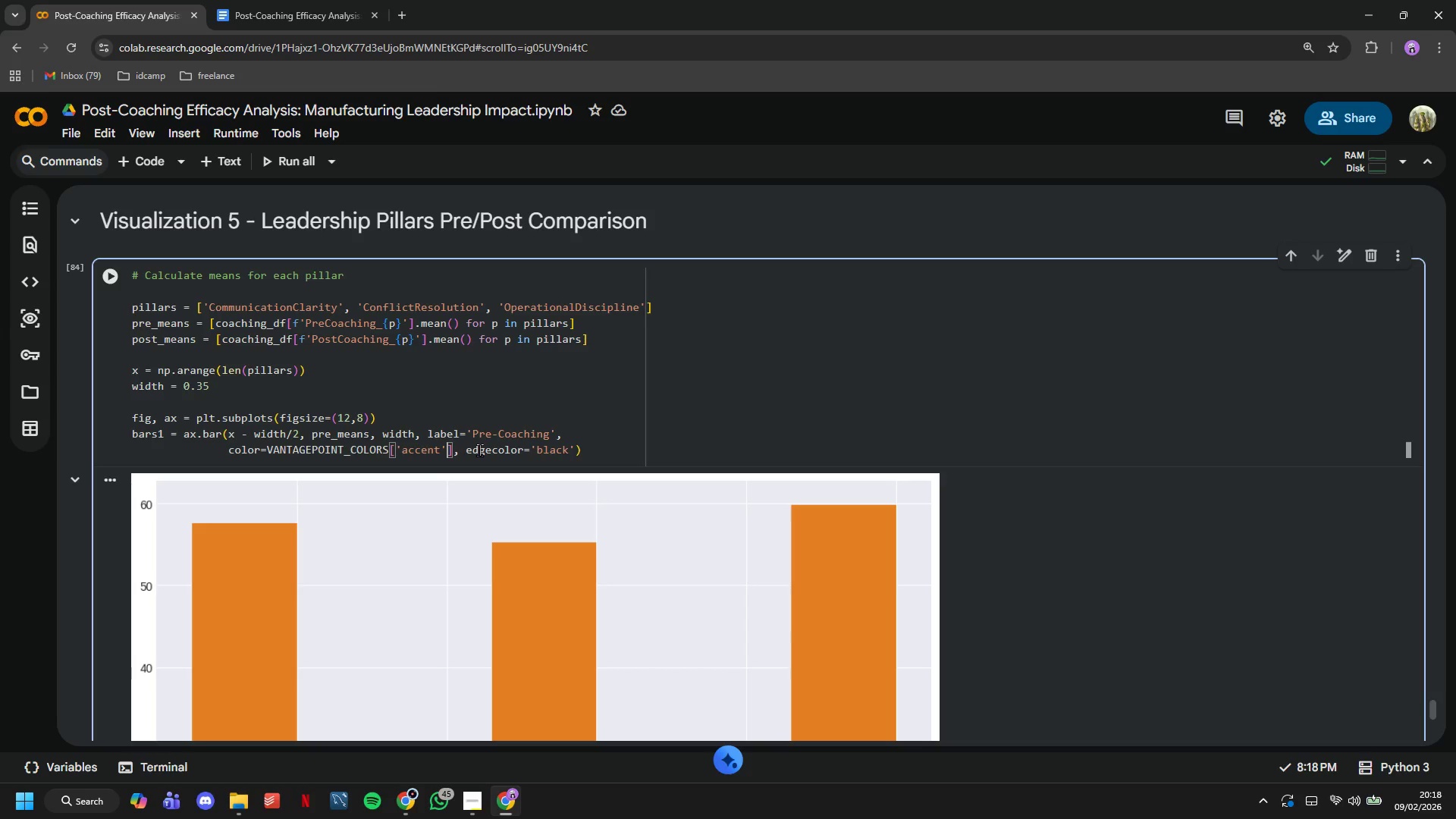 
key(ArrowLeft)
 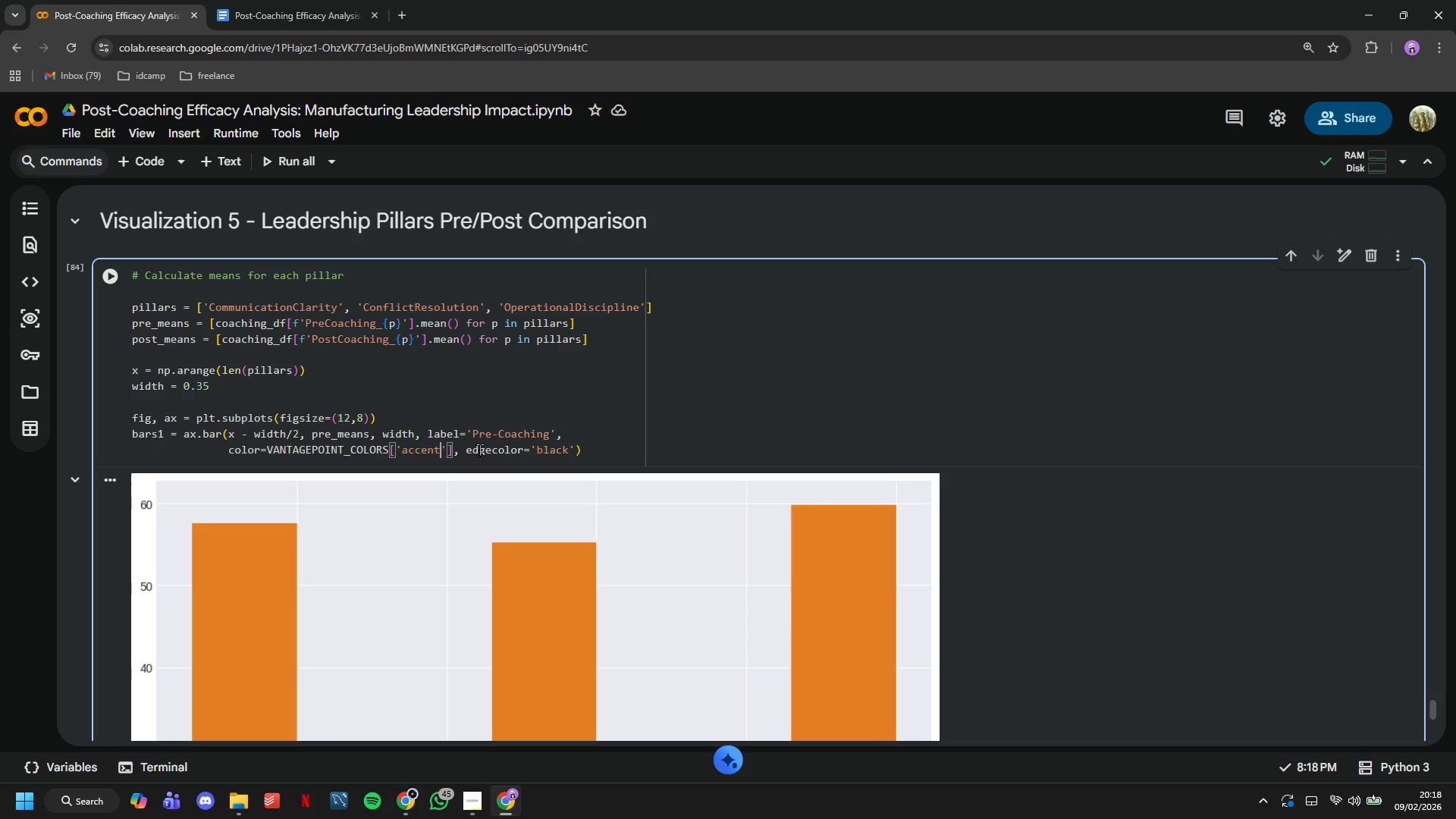 
key(Backspace)
key(Backspace)
key(Backspace)
key(Backspace)
key(Backspace)
key(Backspace)
type(neutrla)
key(Backspace)
key(Backspace)
type(al)
 